 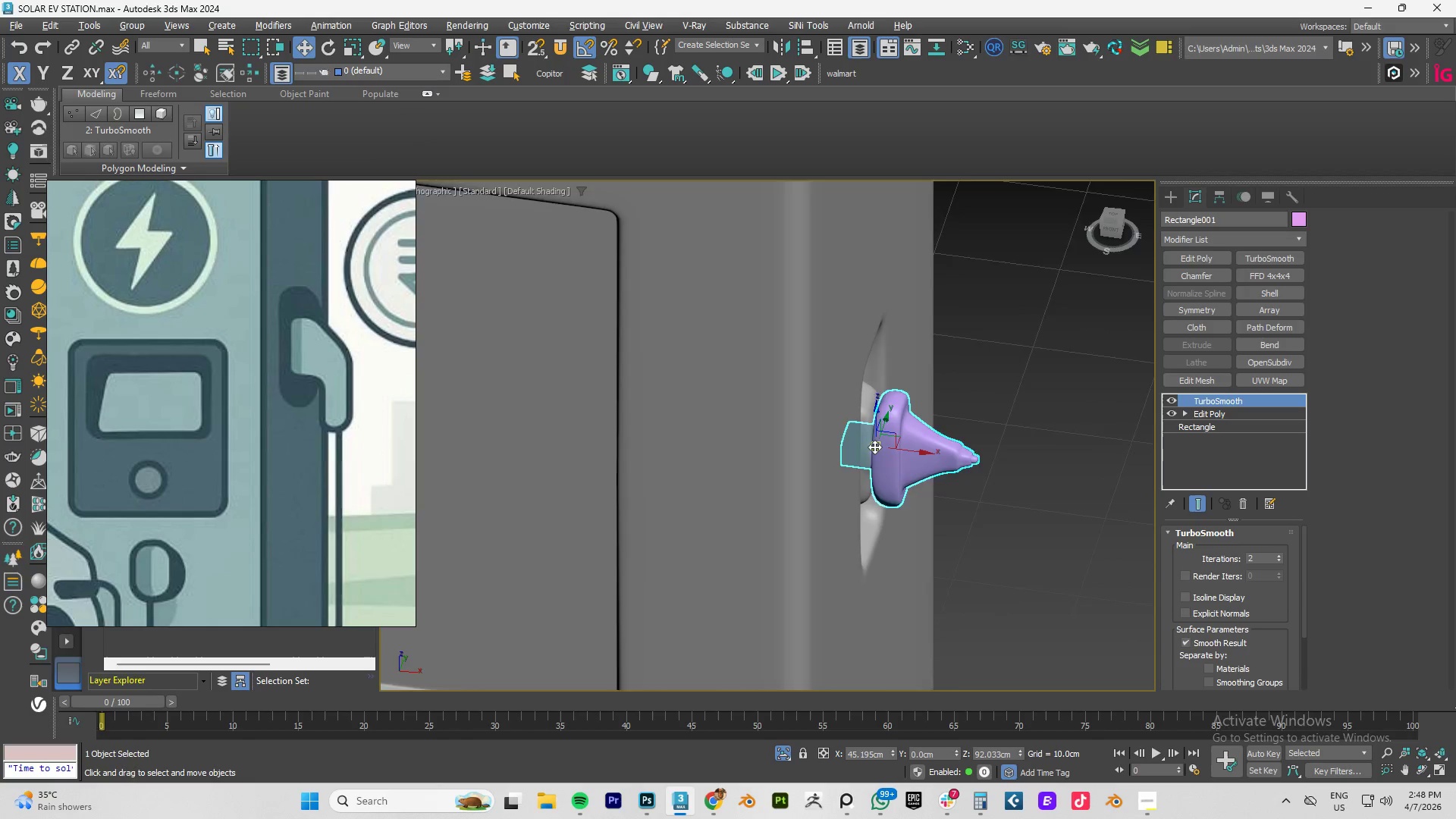 
scroll: coordinate [875, 447], scroll_direction: up, amount: 5.0
 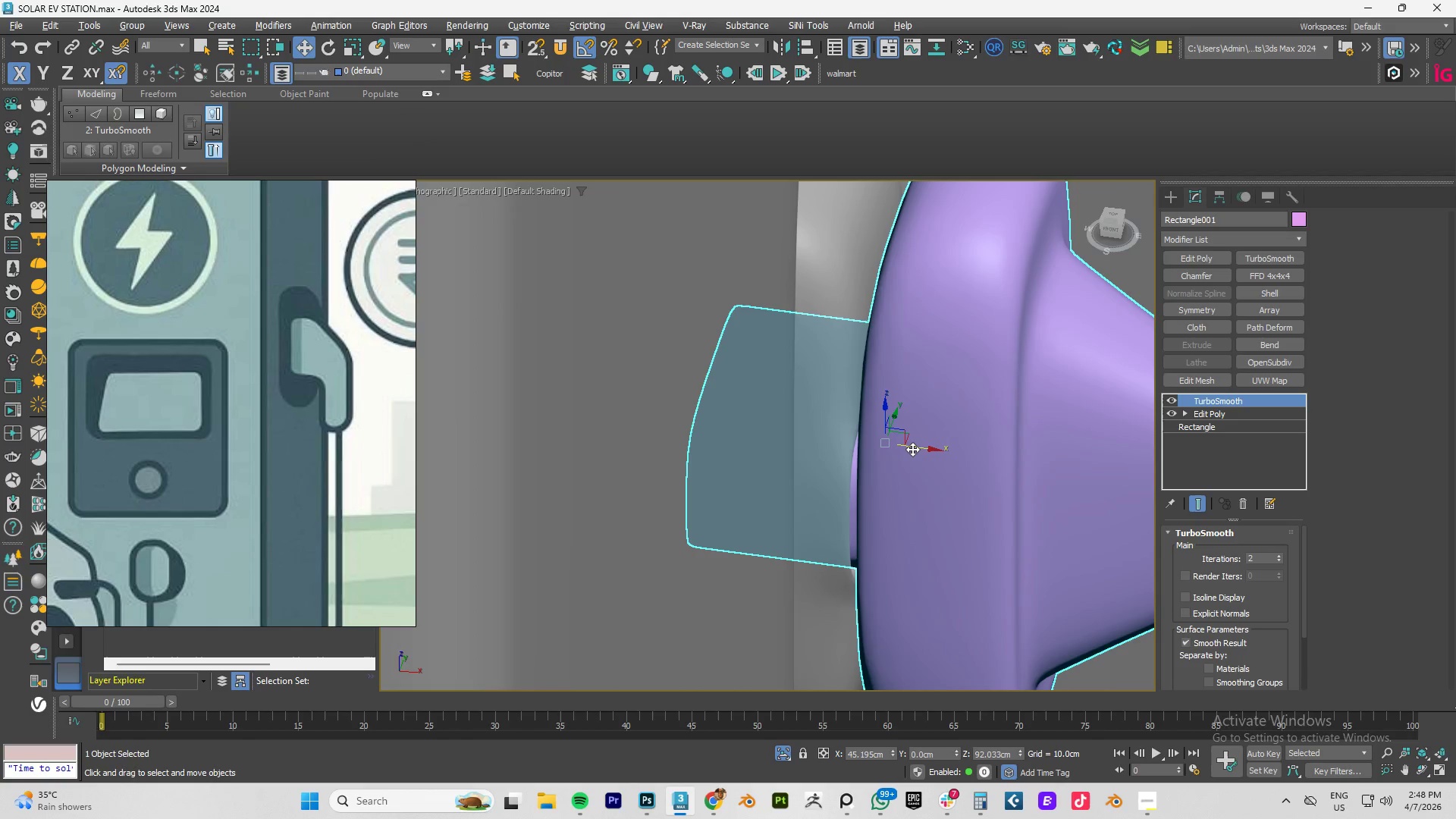 
left_click_drag(start_coordinate=[915, 449], to_coordinate=[910, 449])
 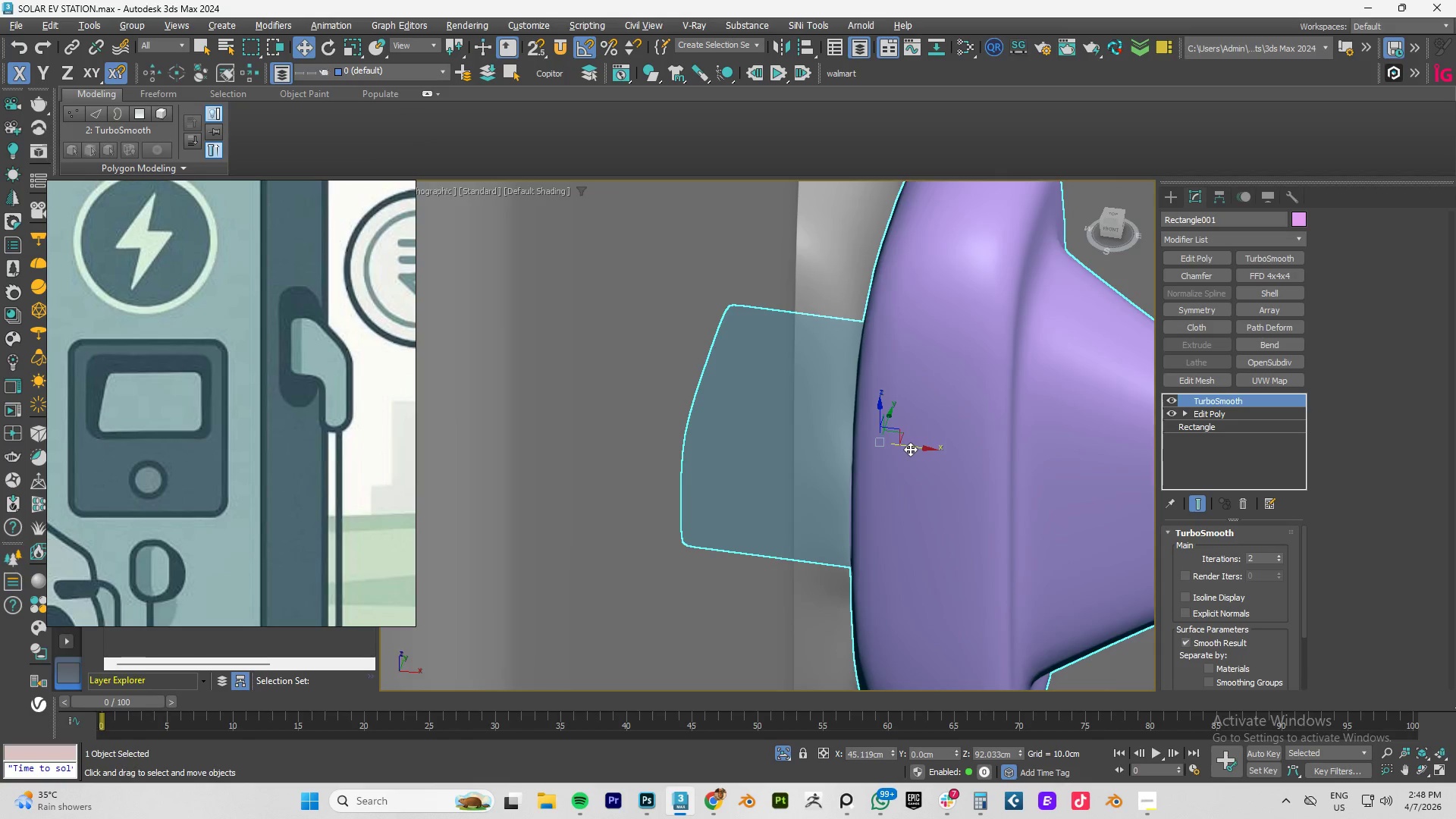 
key(Alt+AltLeft)
 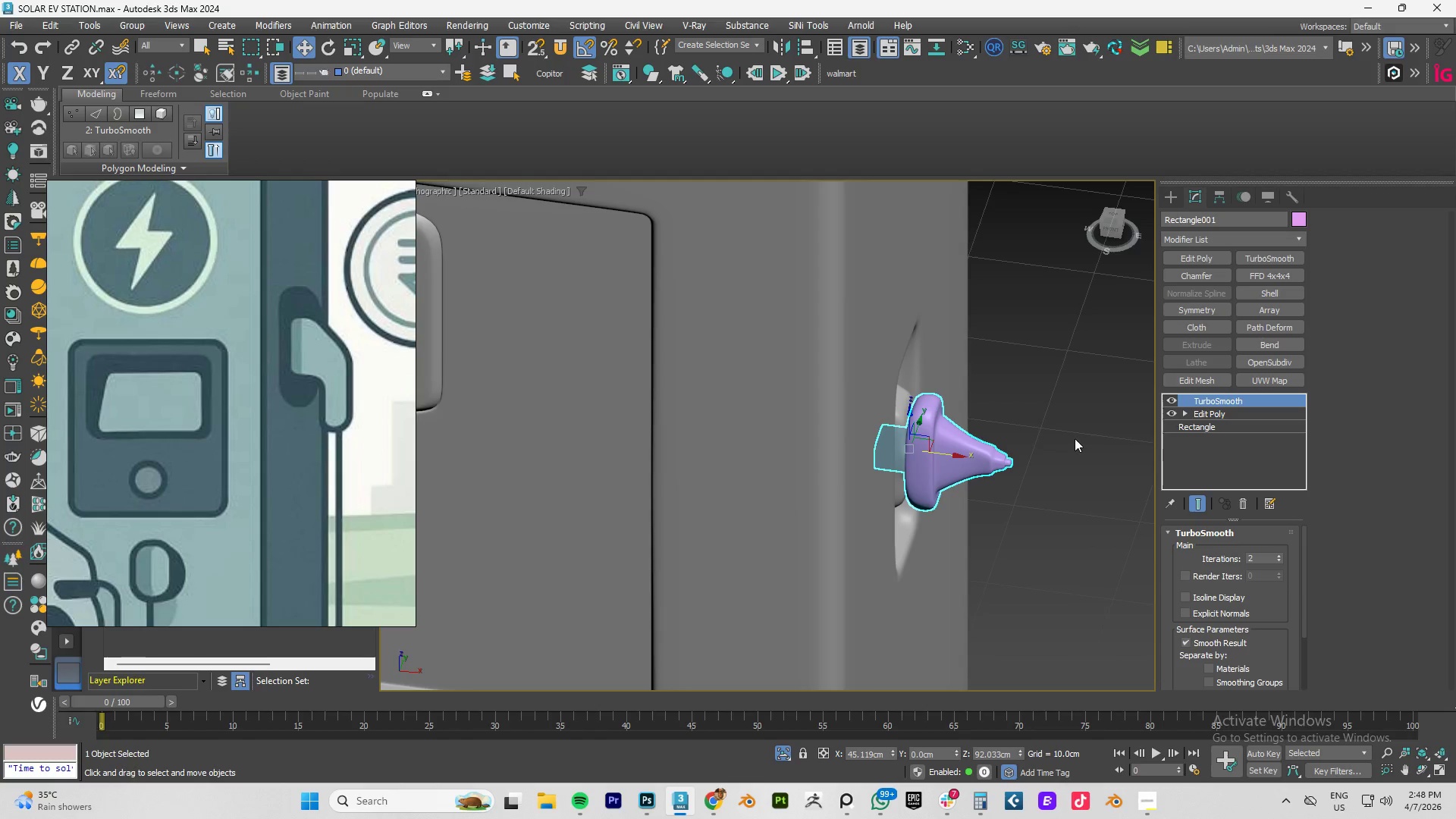 
left_click([1075, 438])
 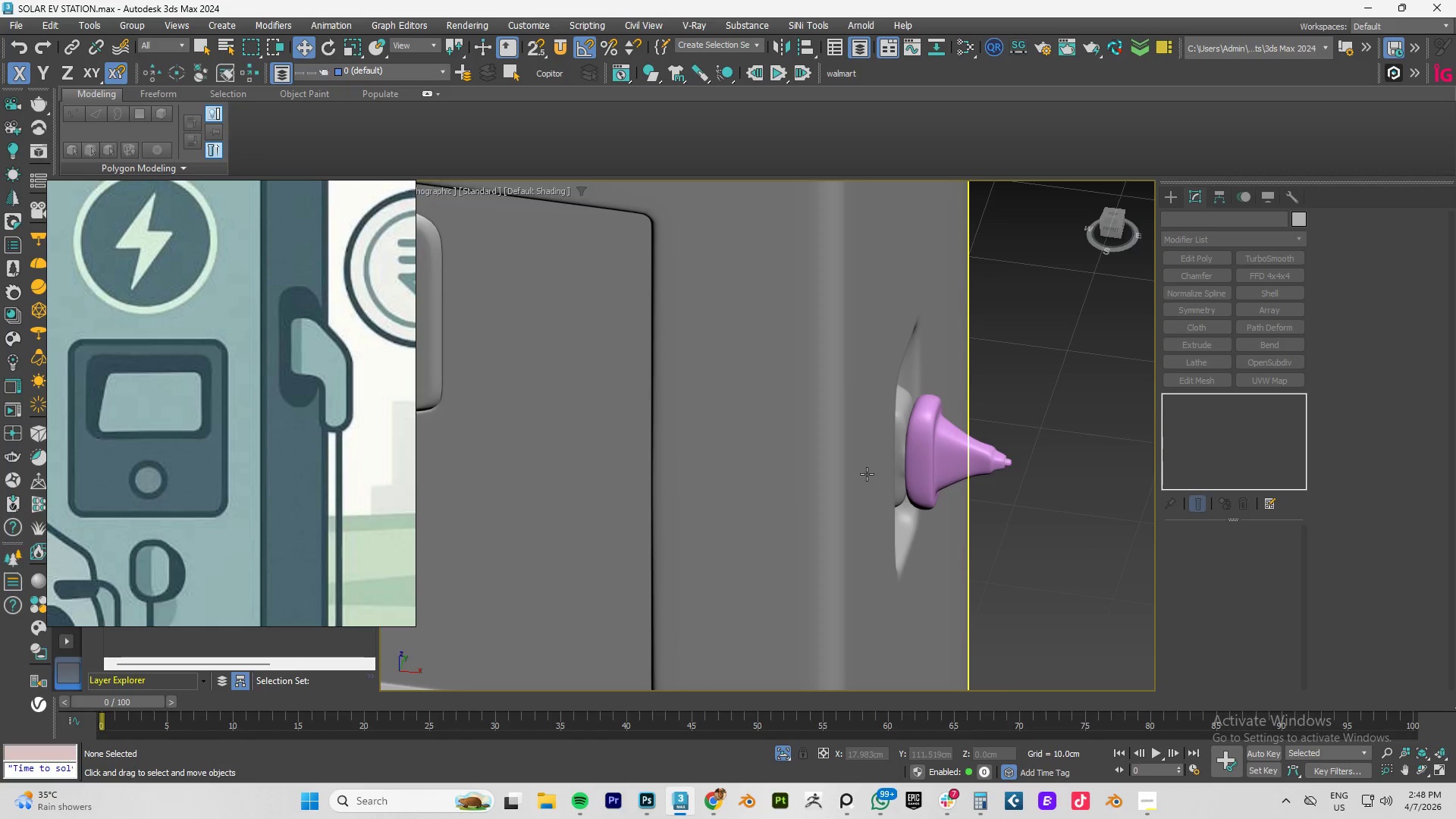 
scroll: coordinate [921, 452], scroll_direction: down, amount: 5.0
 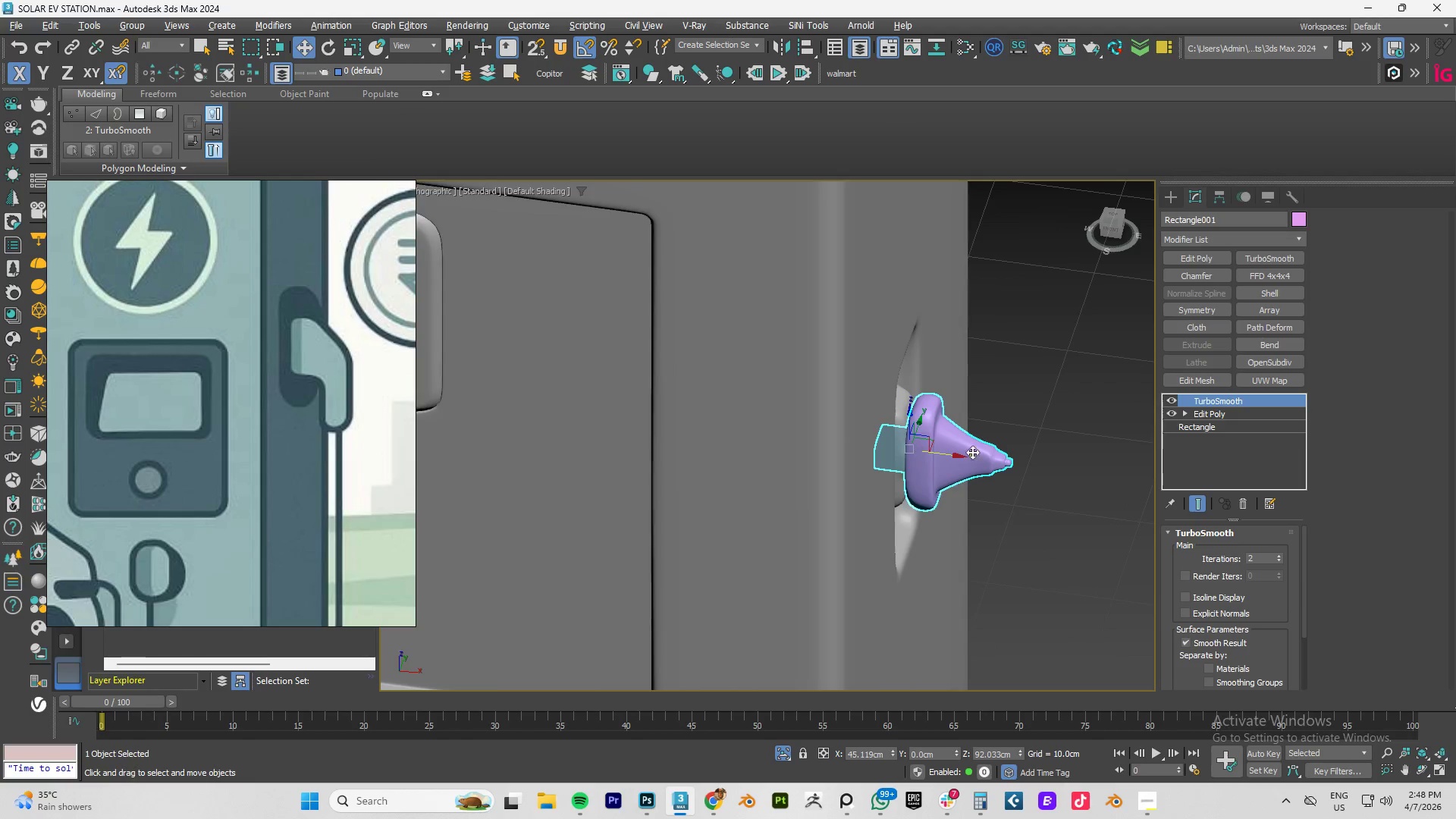 
hold_key(key=AltLeft, duration=0.48)
 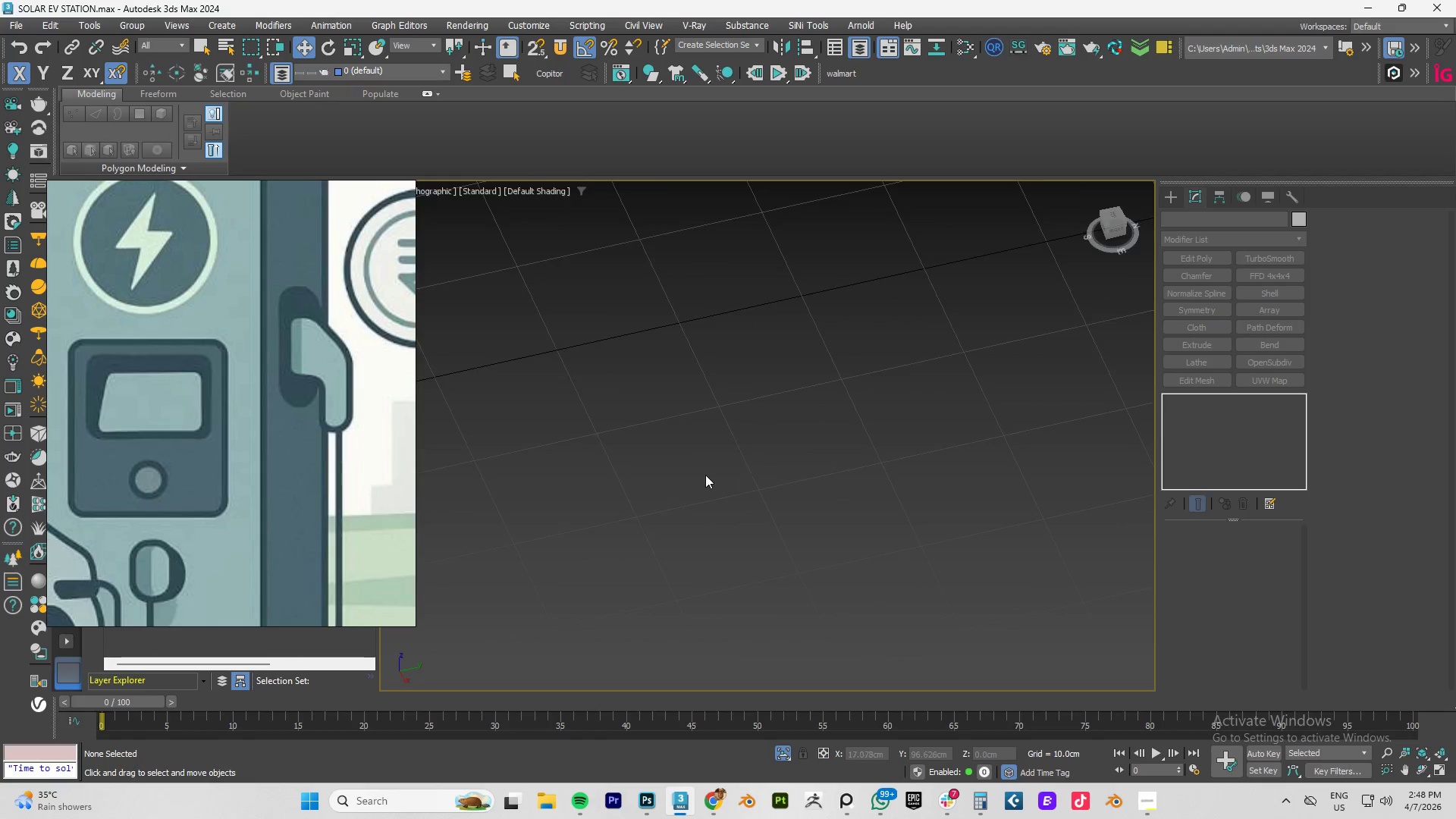 
scroll: coordinate [704, 475], scroll_direction: down, amount: 4.0
 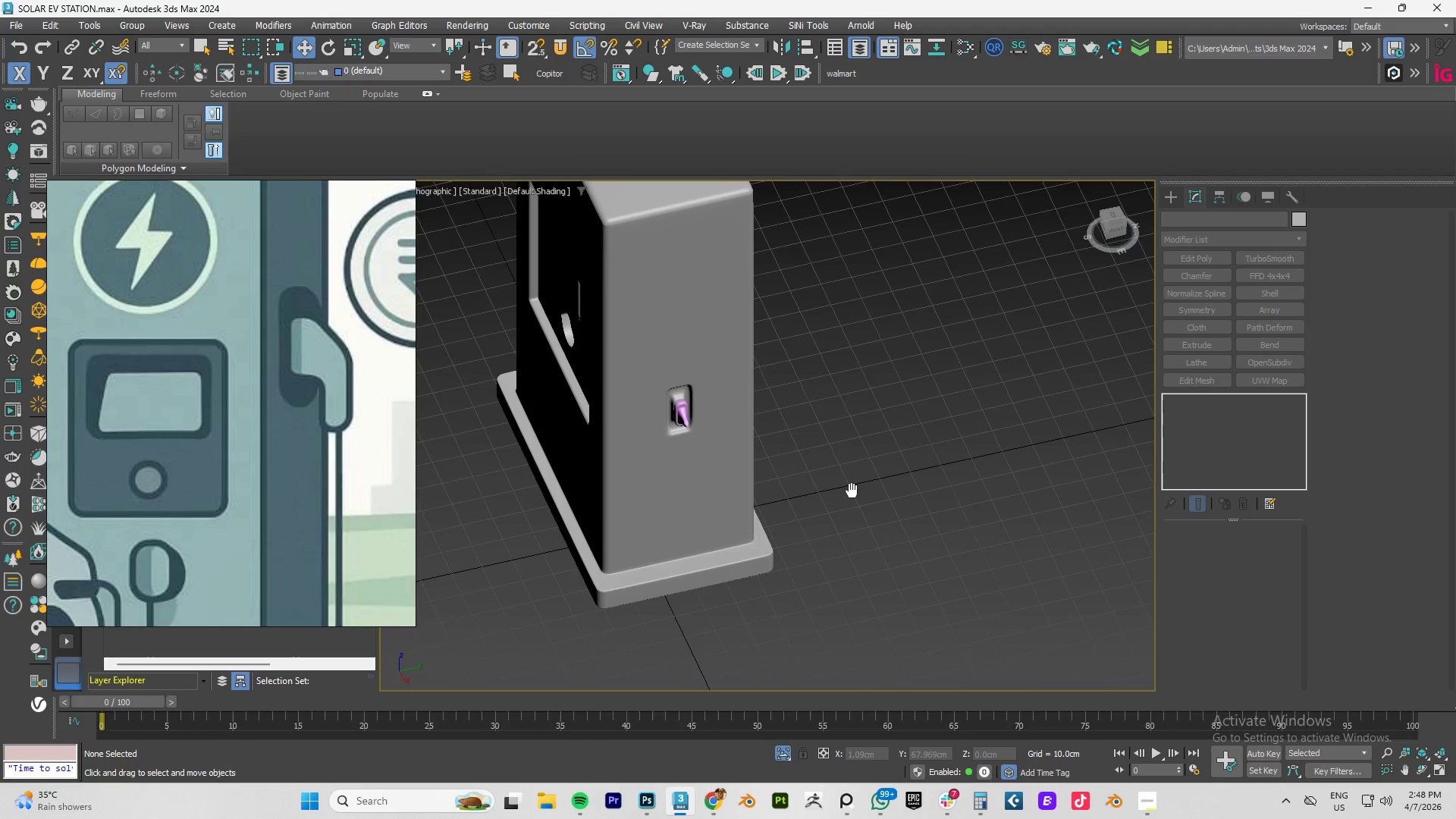 
hold_key(key=AltLeft, duration=0.56)
 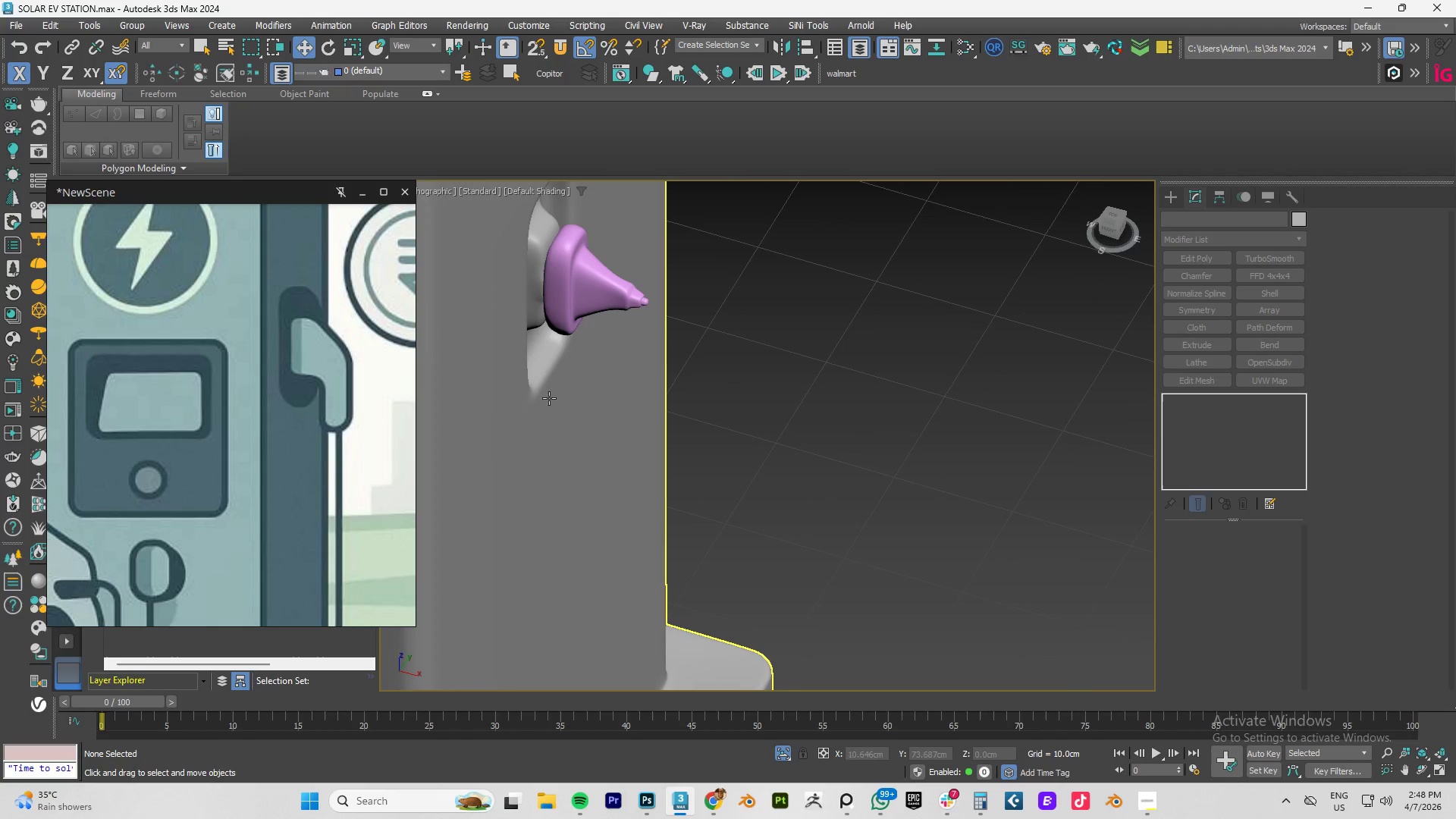 
scroll: coordinate [678, 295], scroll_direction: up, amount: 9.0
 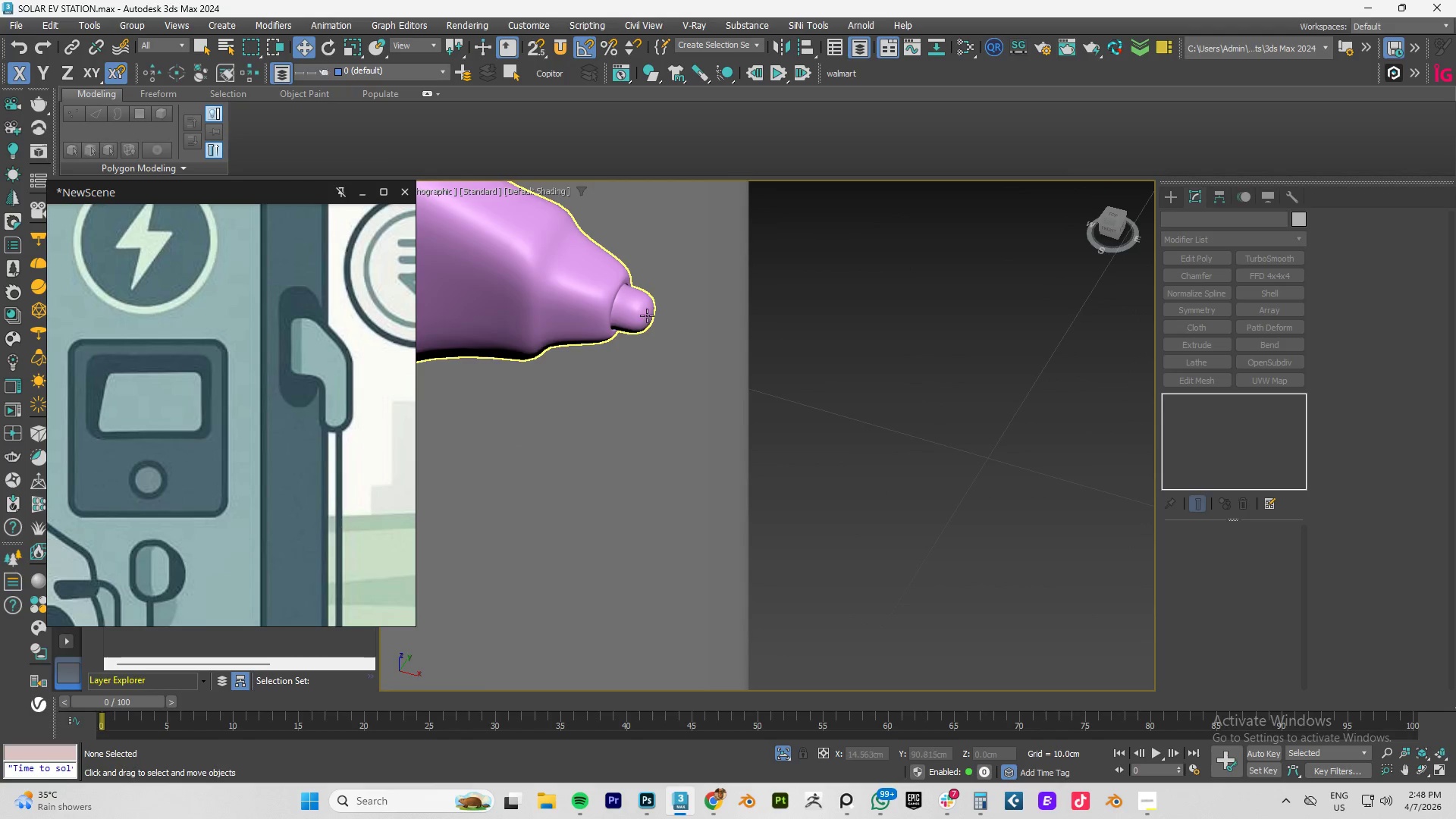 
left_click([647, 315])
 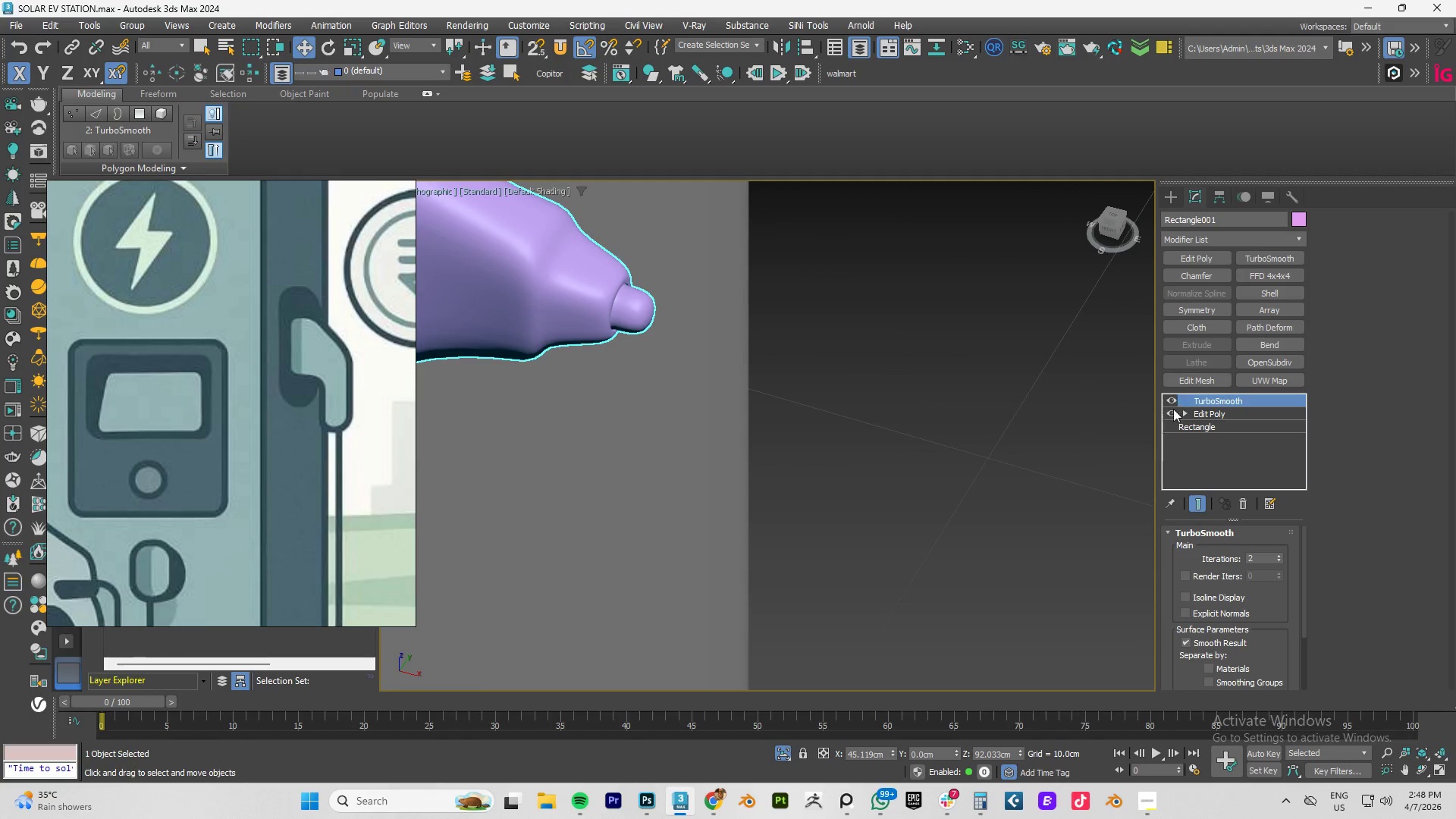 
left_click([1176, 400])
 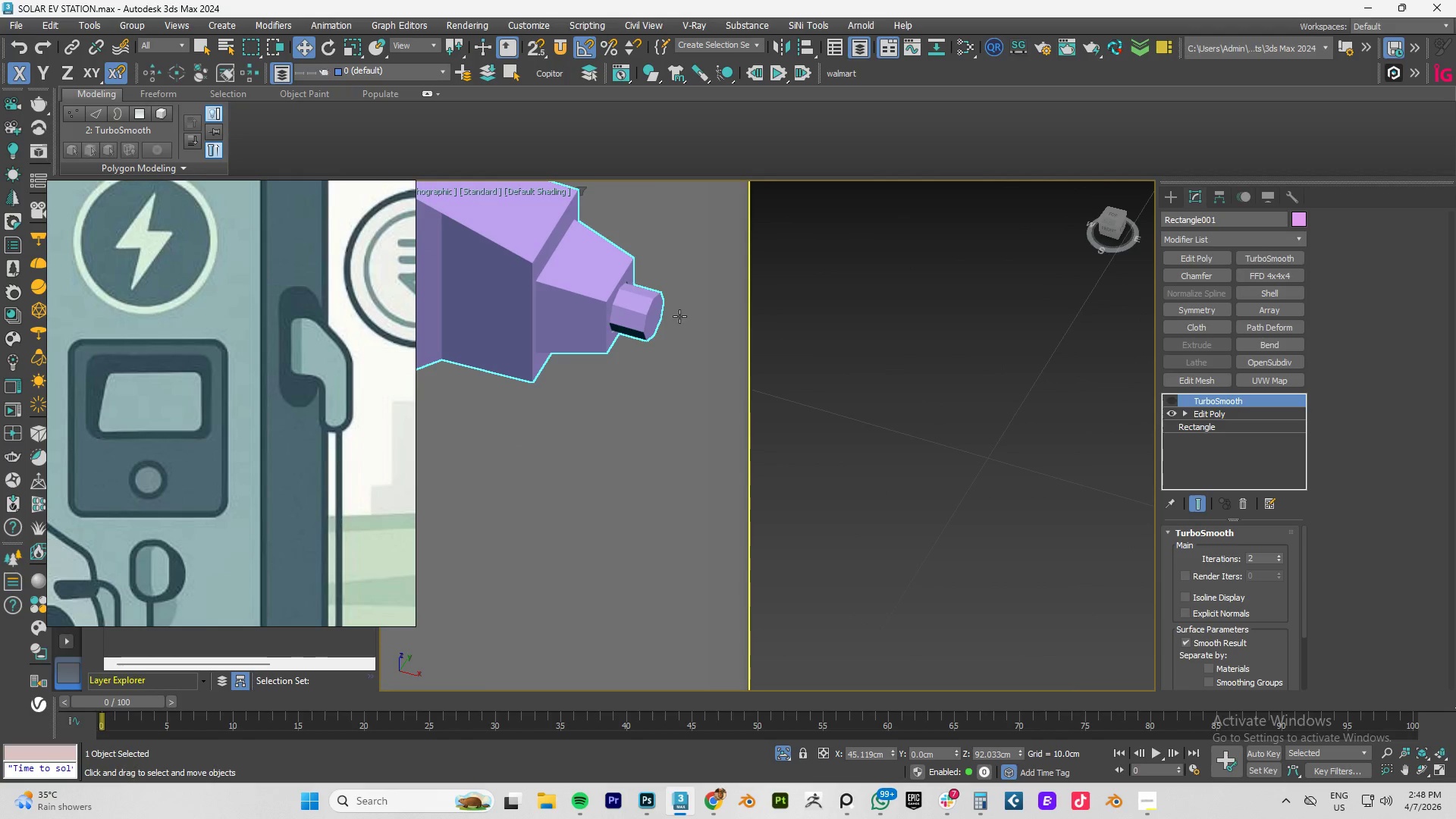 
key(F4)
 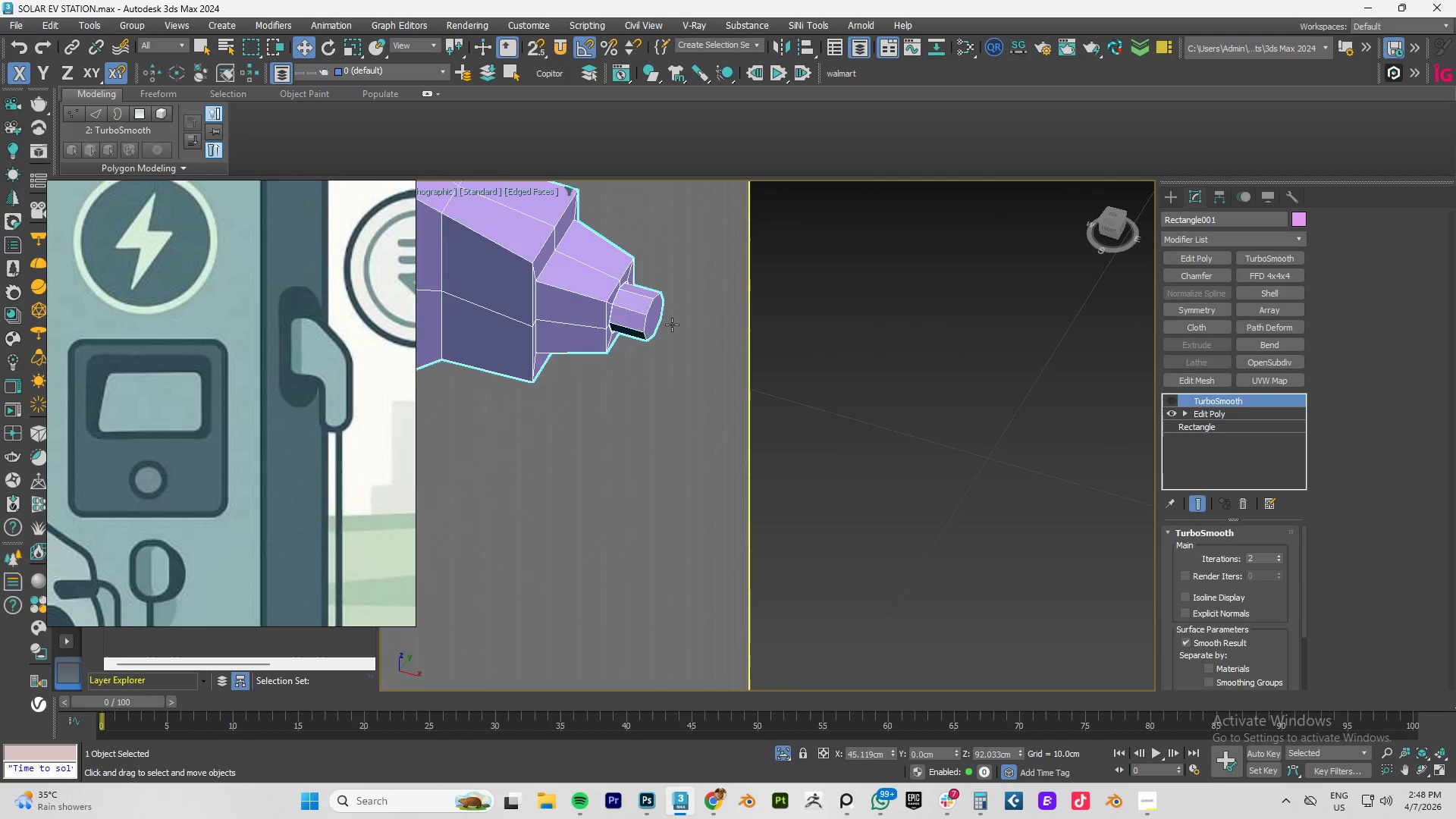 
scroll: coordinate [664, 325], scroll_direction: up, amount: 3.0
 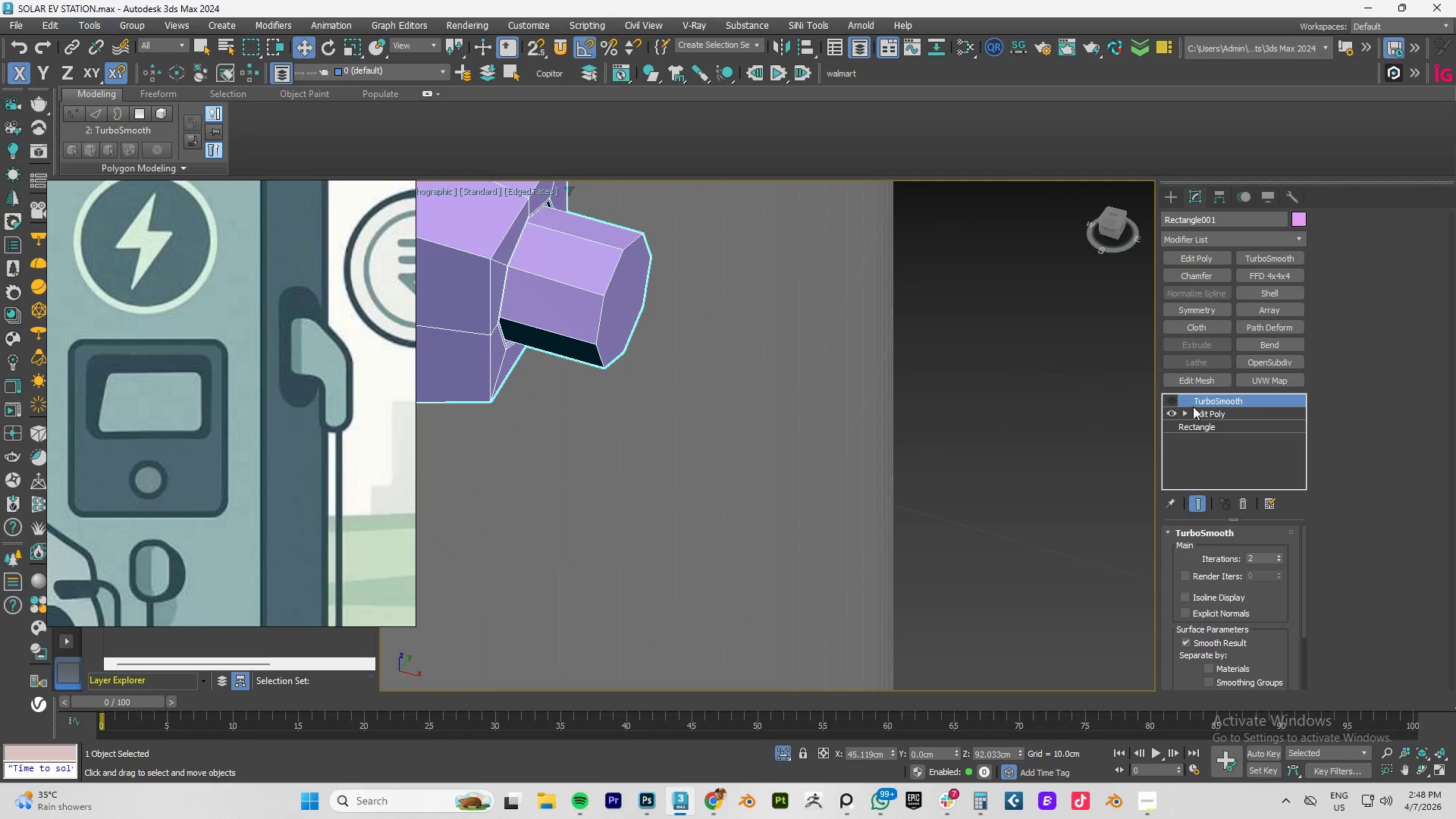 
left_click([1218, 410])
 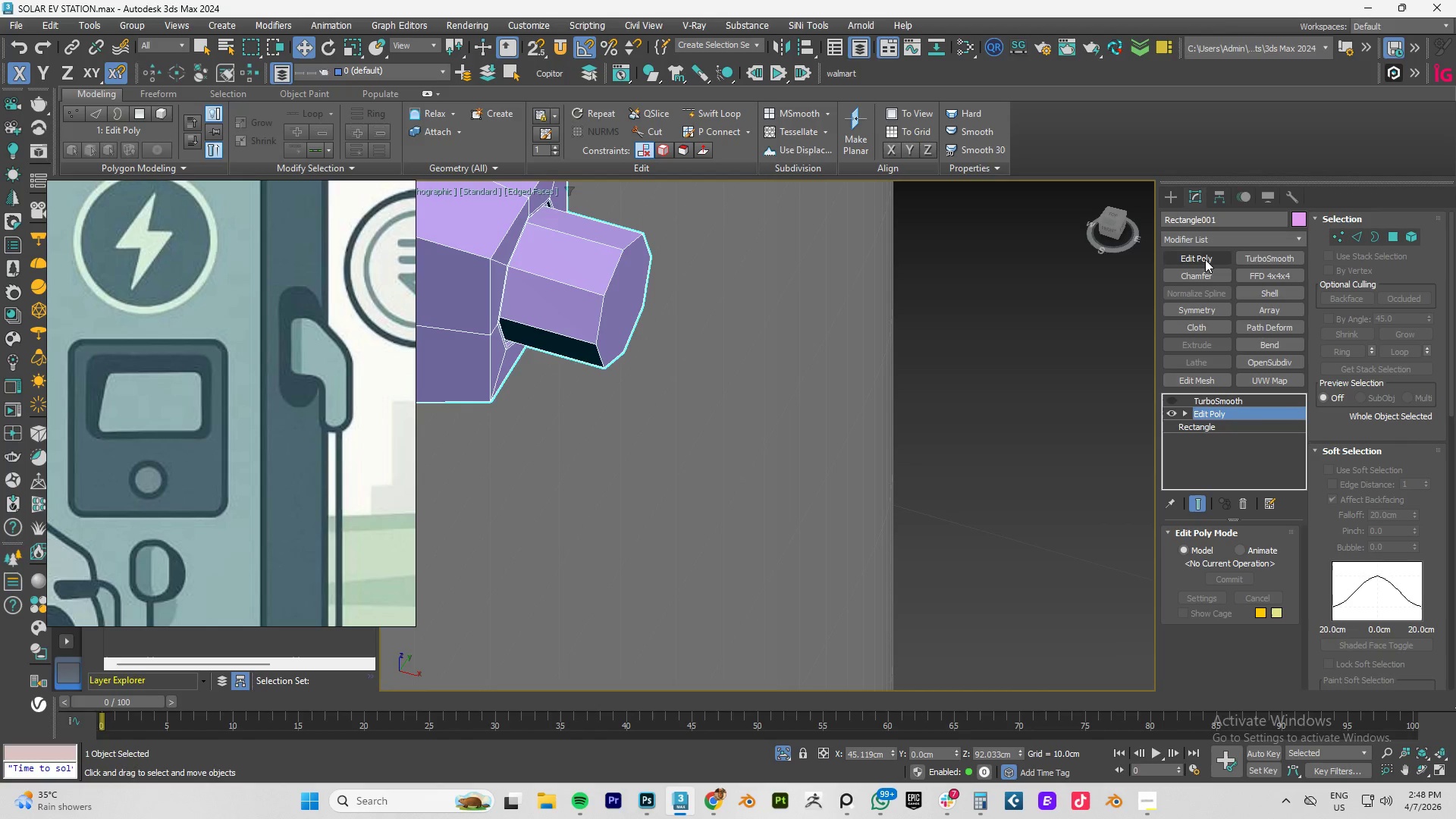 
left_click([1205, 260])
 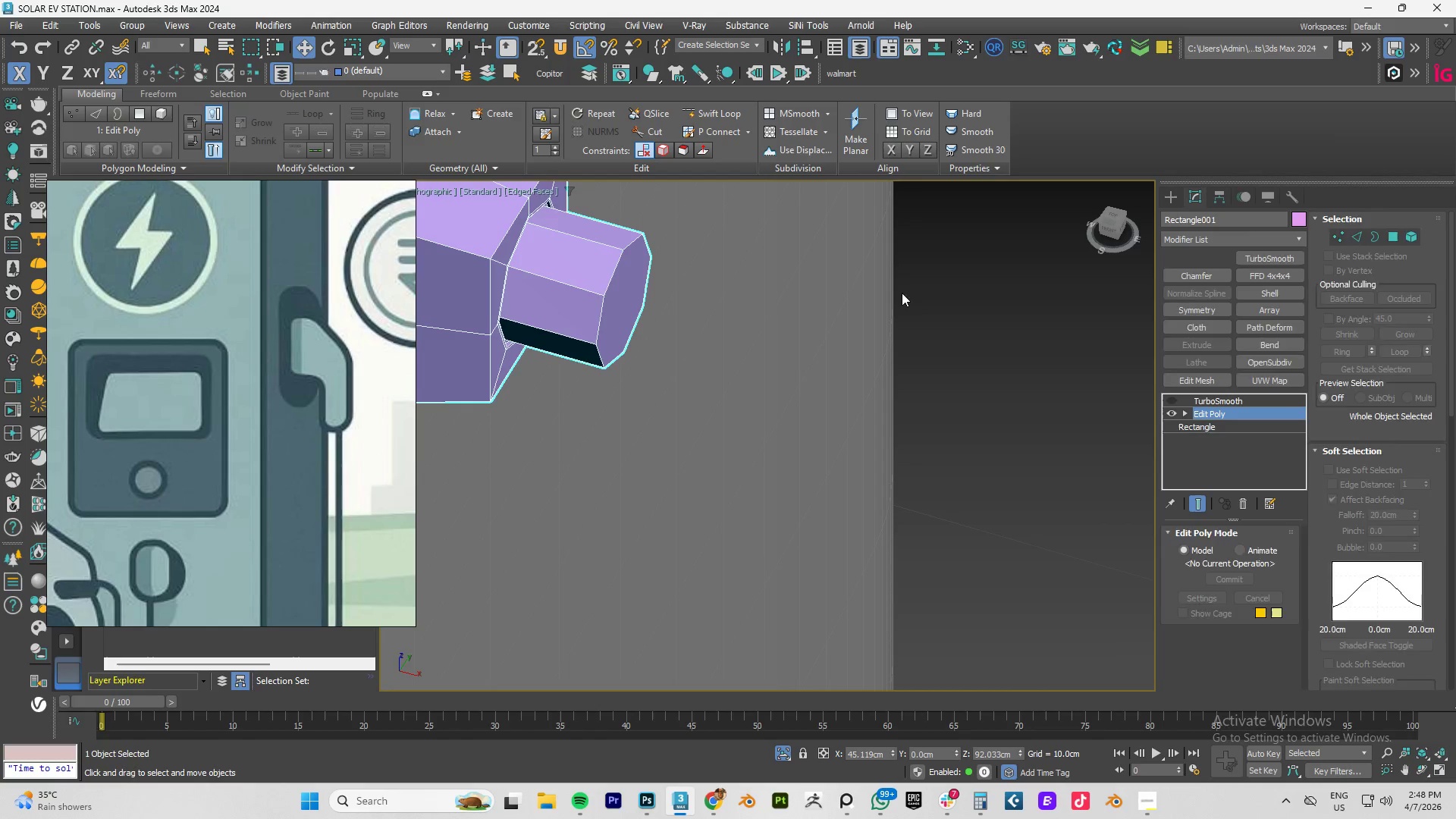 
hold_key(key=AltLeft, duration=0.5)
 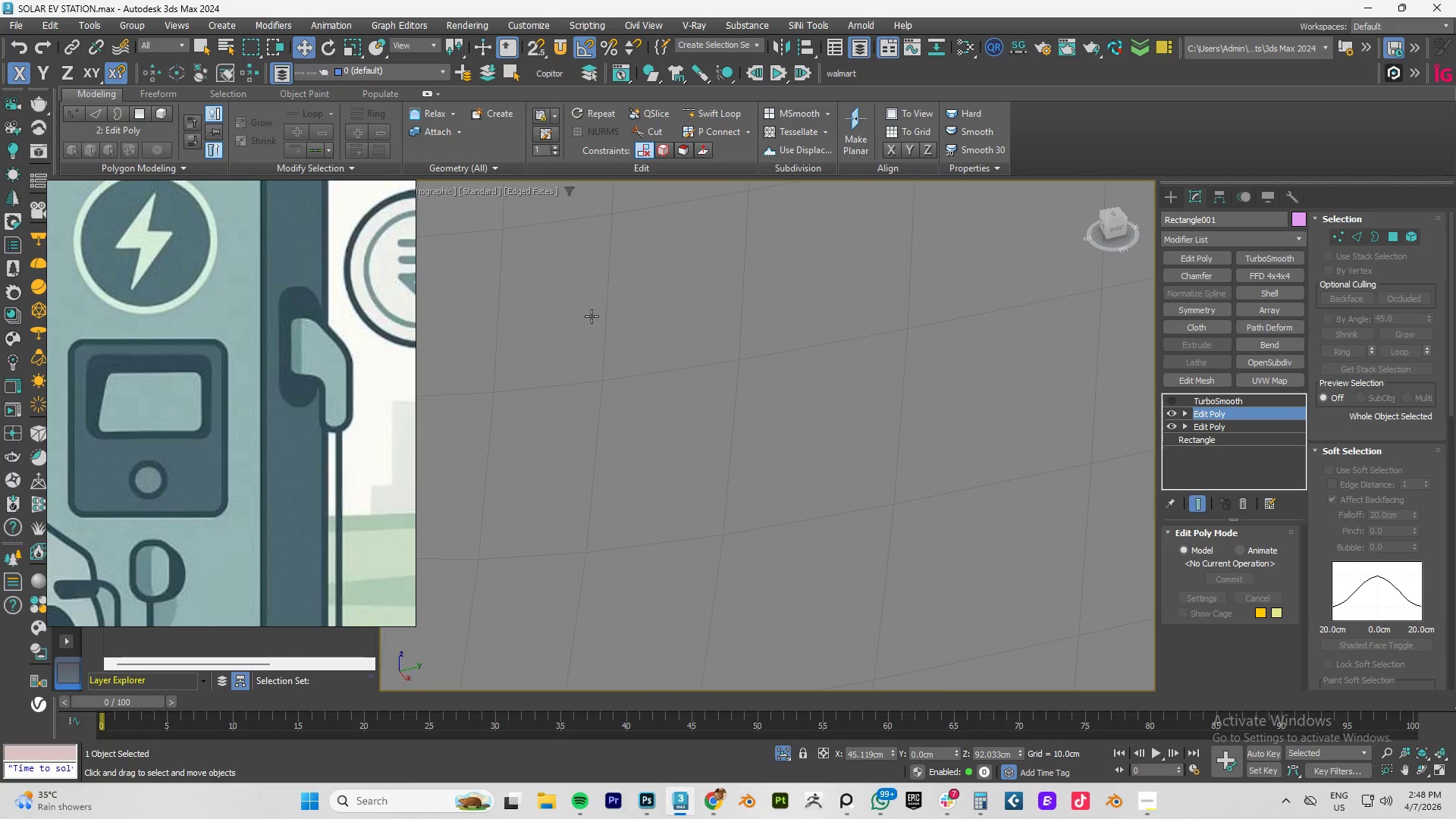 
scroll: coordinate [239, 442], scroll_direction: down, amount: 10.0
 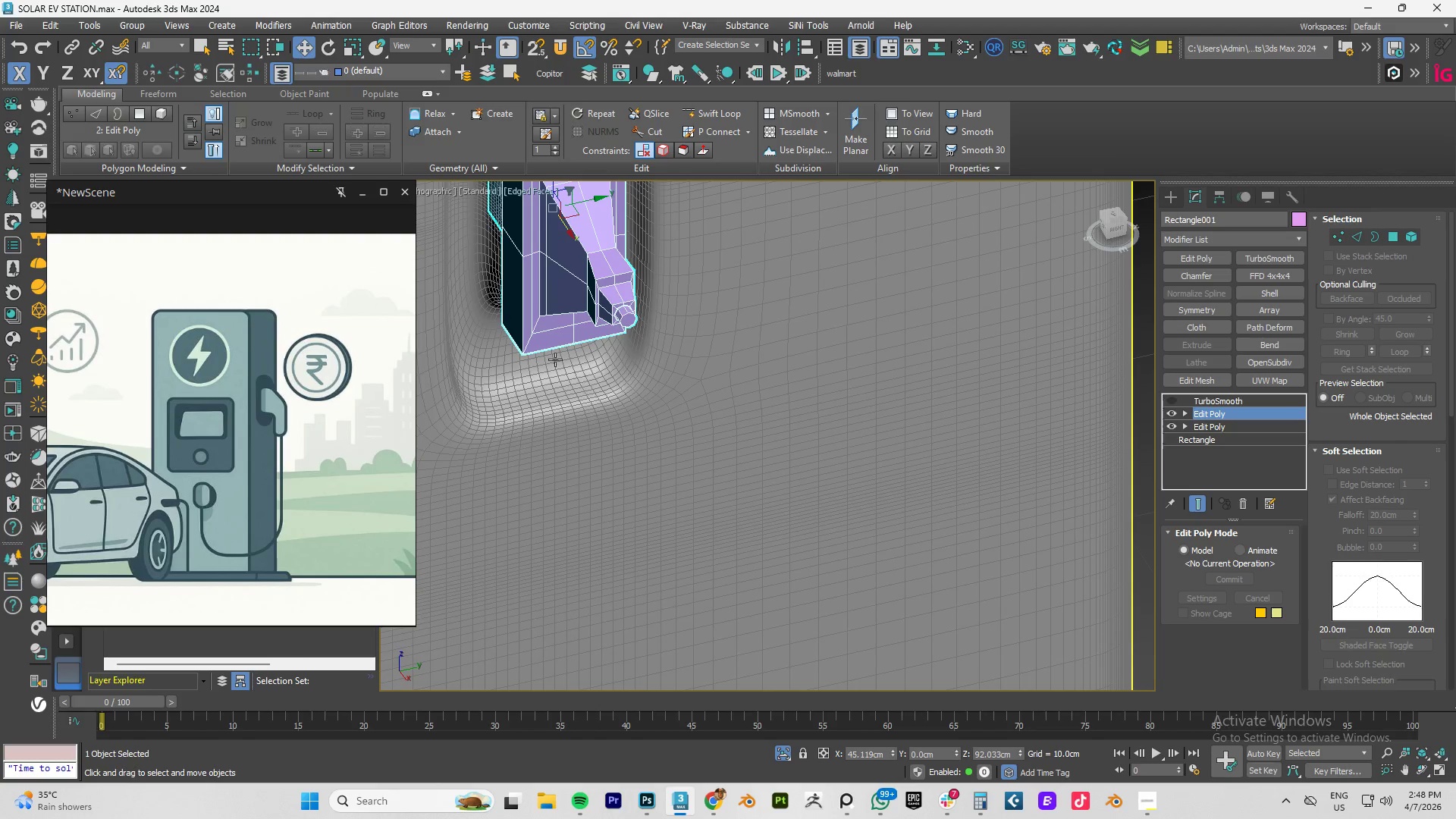 
scroll: coordinate [614, 352], scroll_direction: up, amount: 2.0
 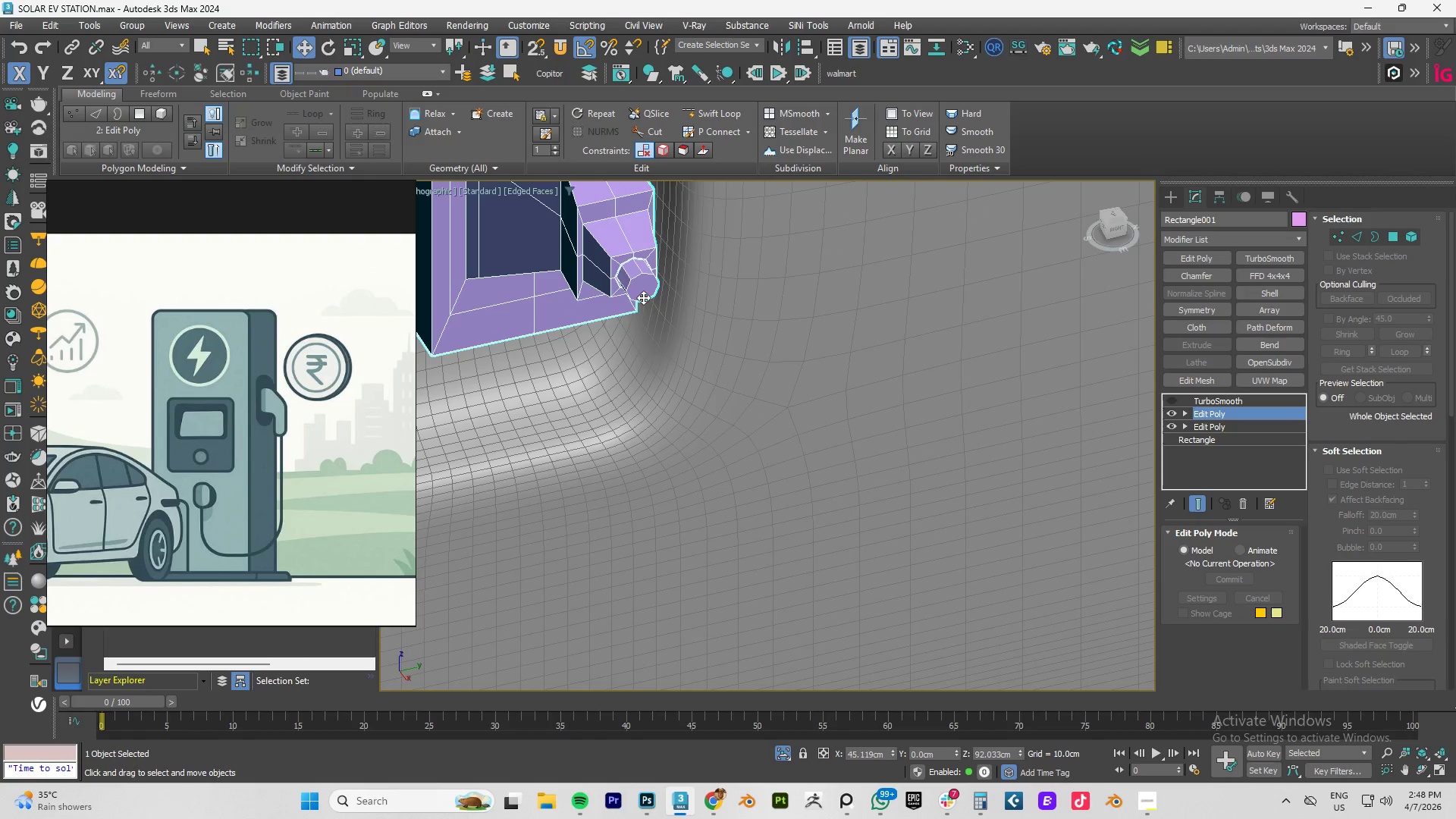 
key(4)
 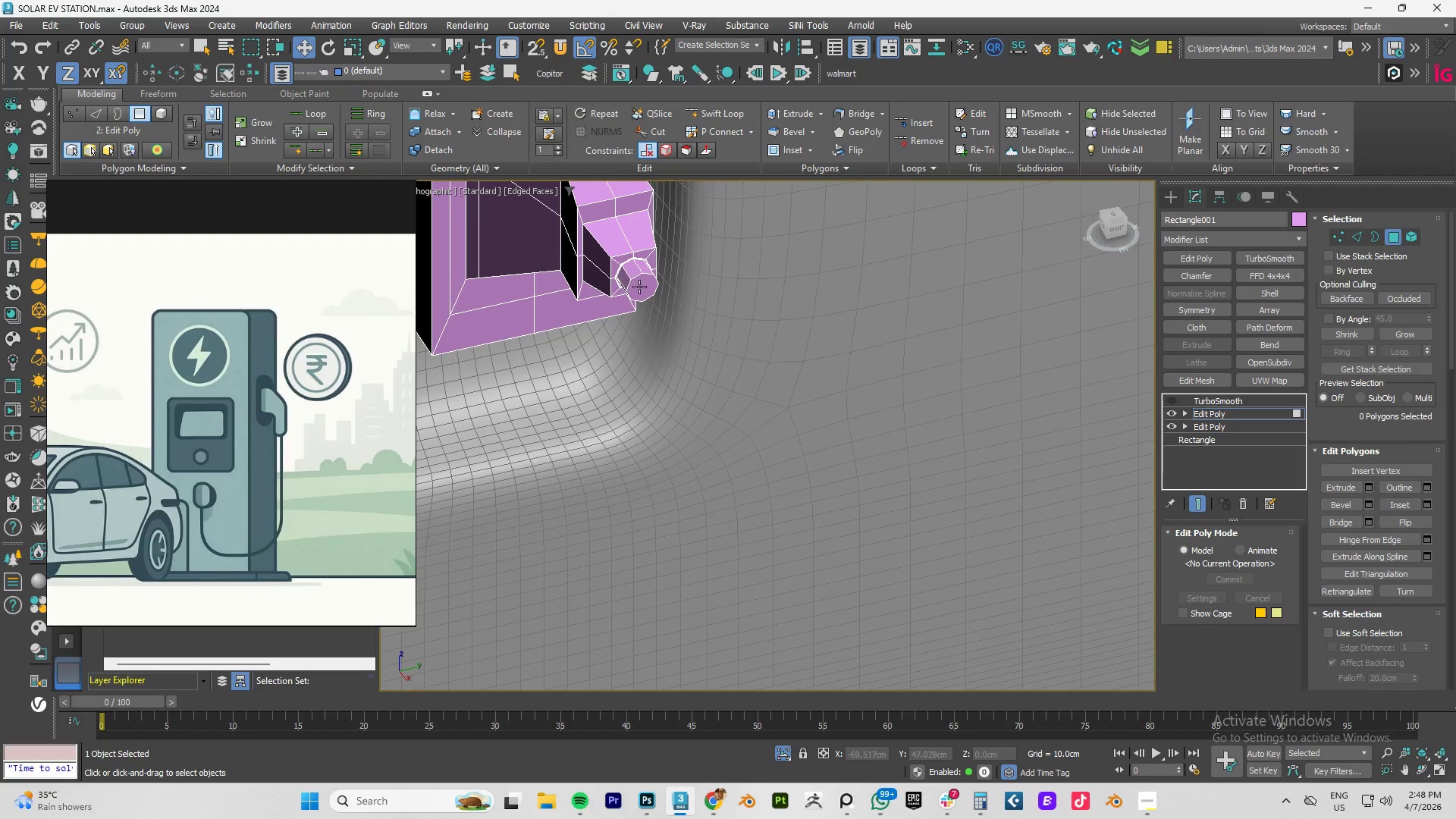 
left_click([641, 287])
 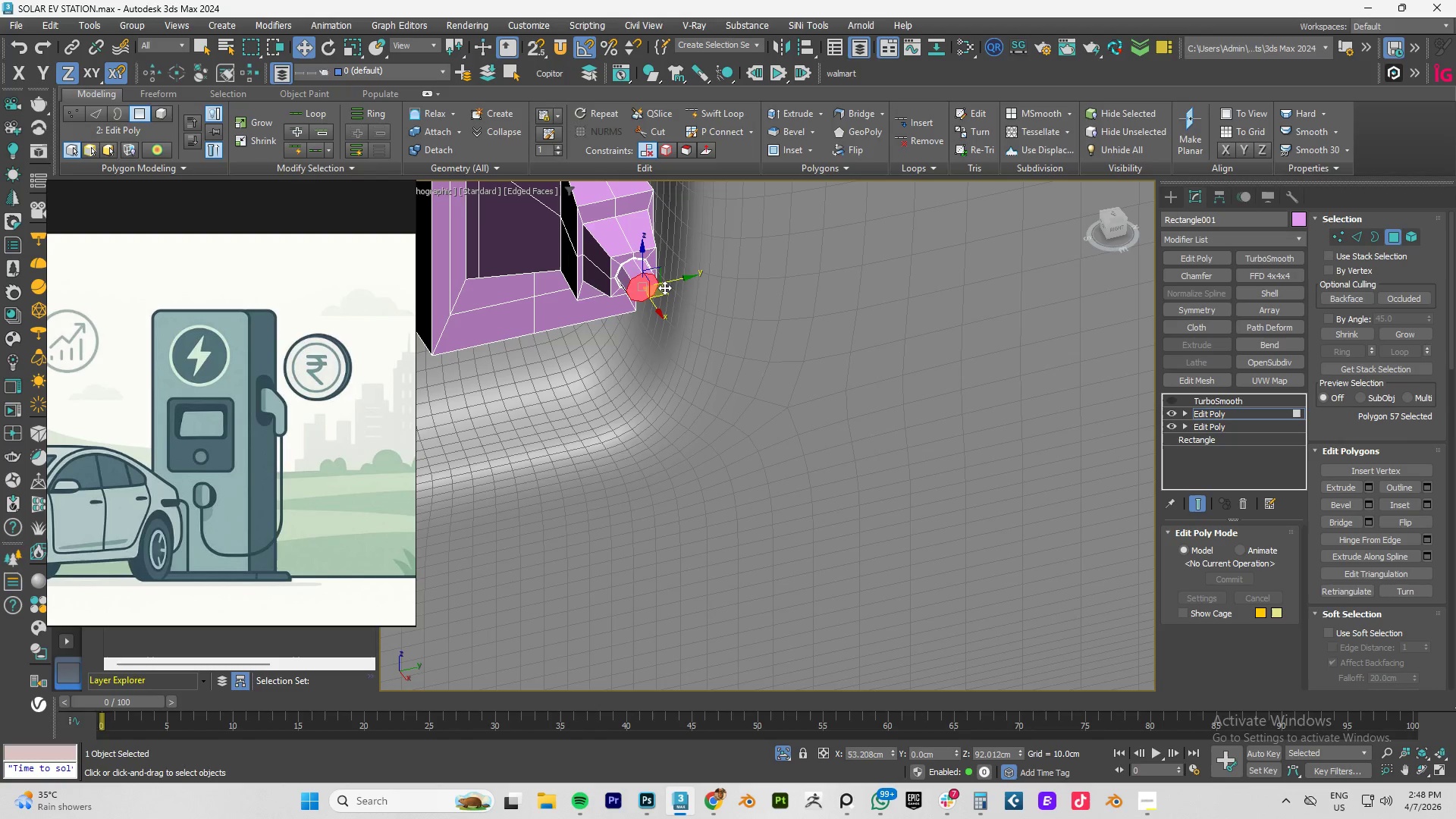 
type(er)
 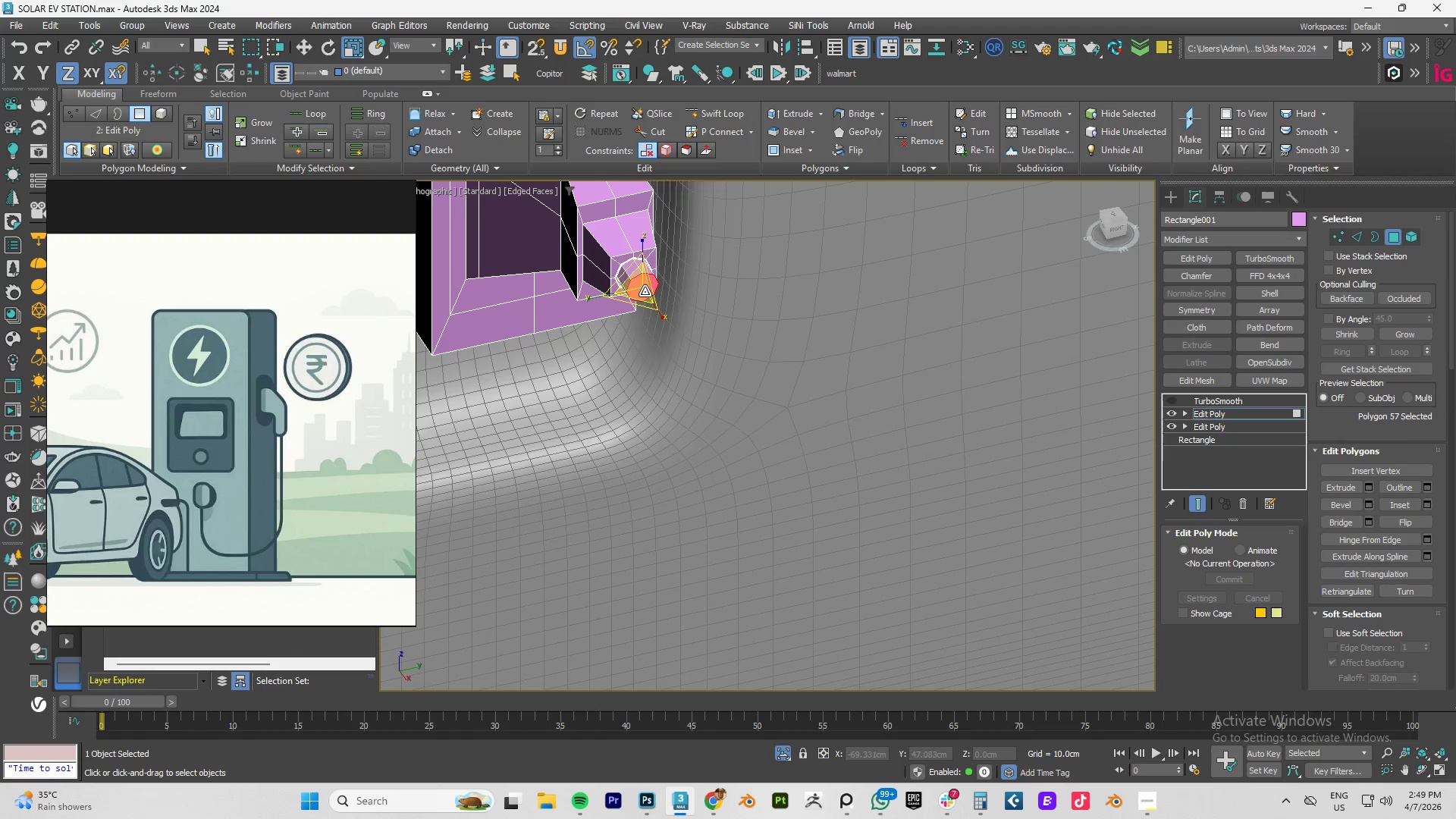 
hold_key(key=ShiftLeft, duration=1.5)
left_click_drag(start_coordinate=[641, 285], to_coordinate=[487, 384])
 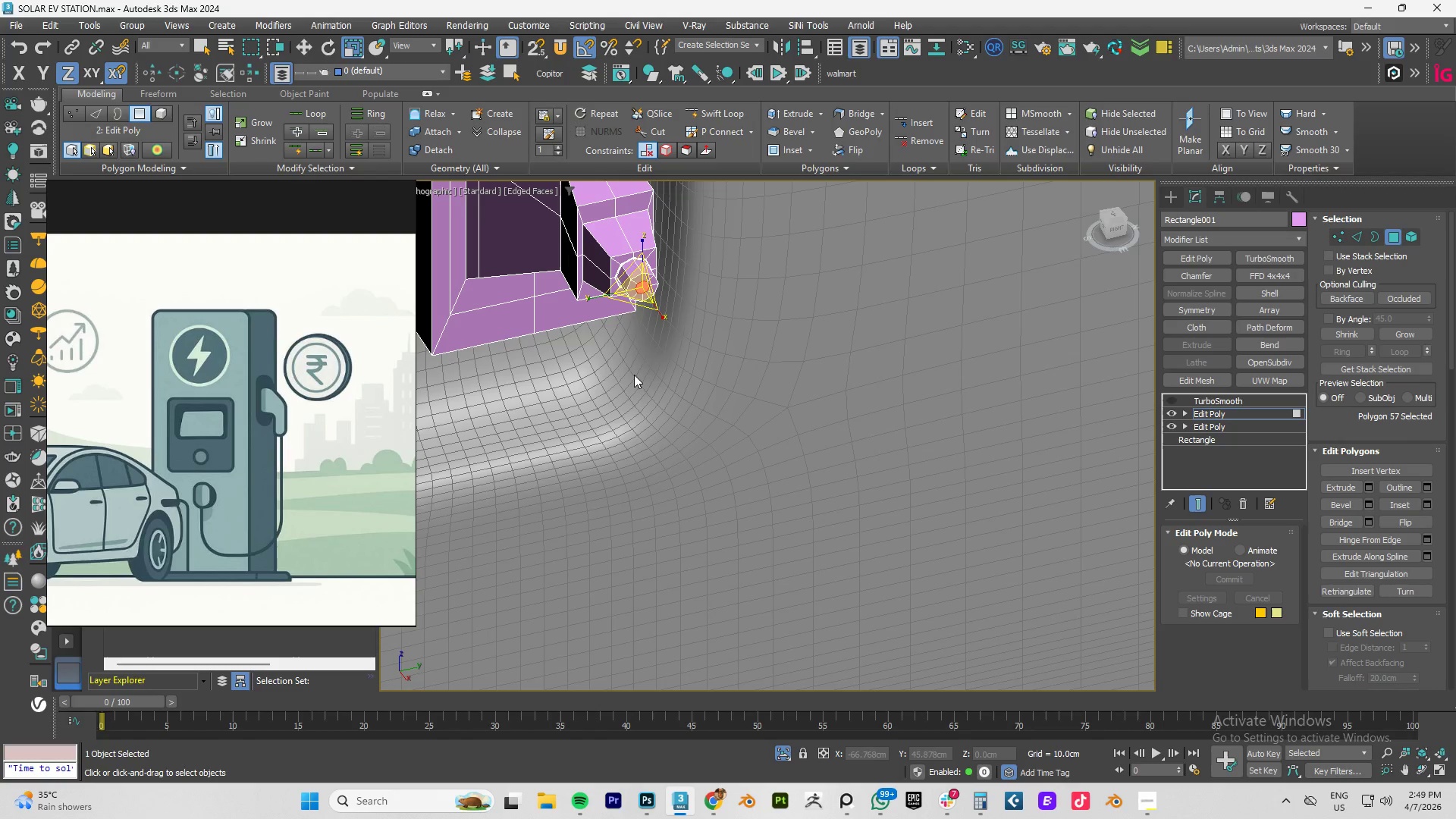 
hold_key(key=ShiftLeft, duration=1.51)
 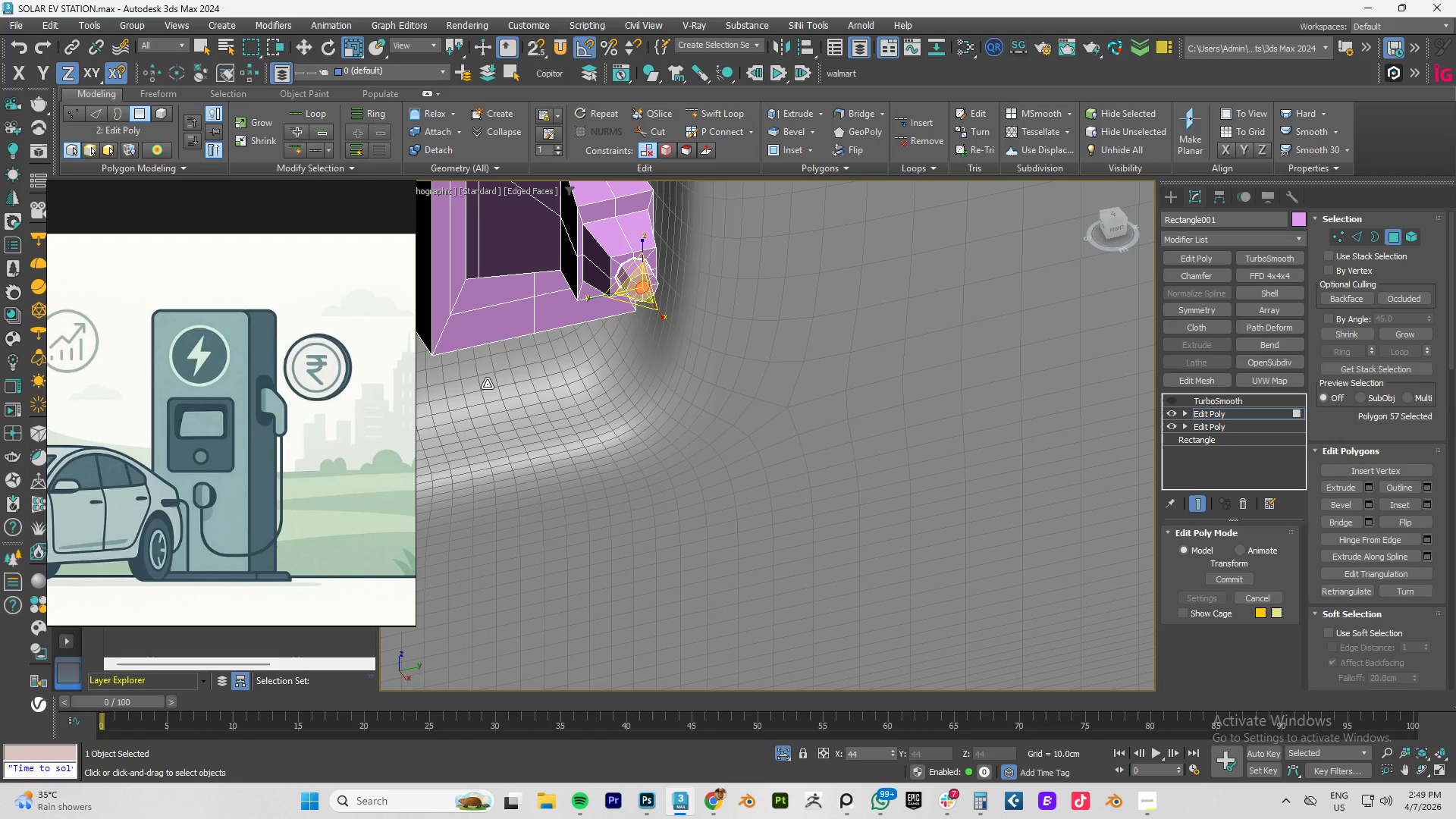 
hold_key(key=ShiftLeft, duration=0.67)
 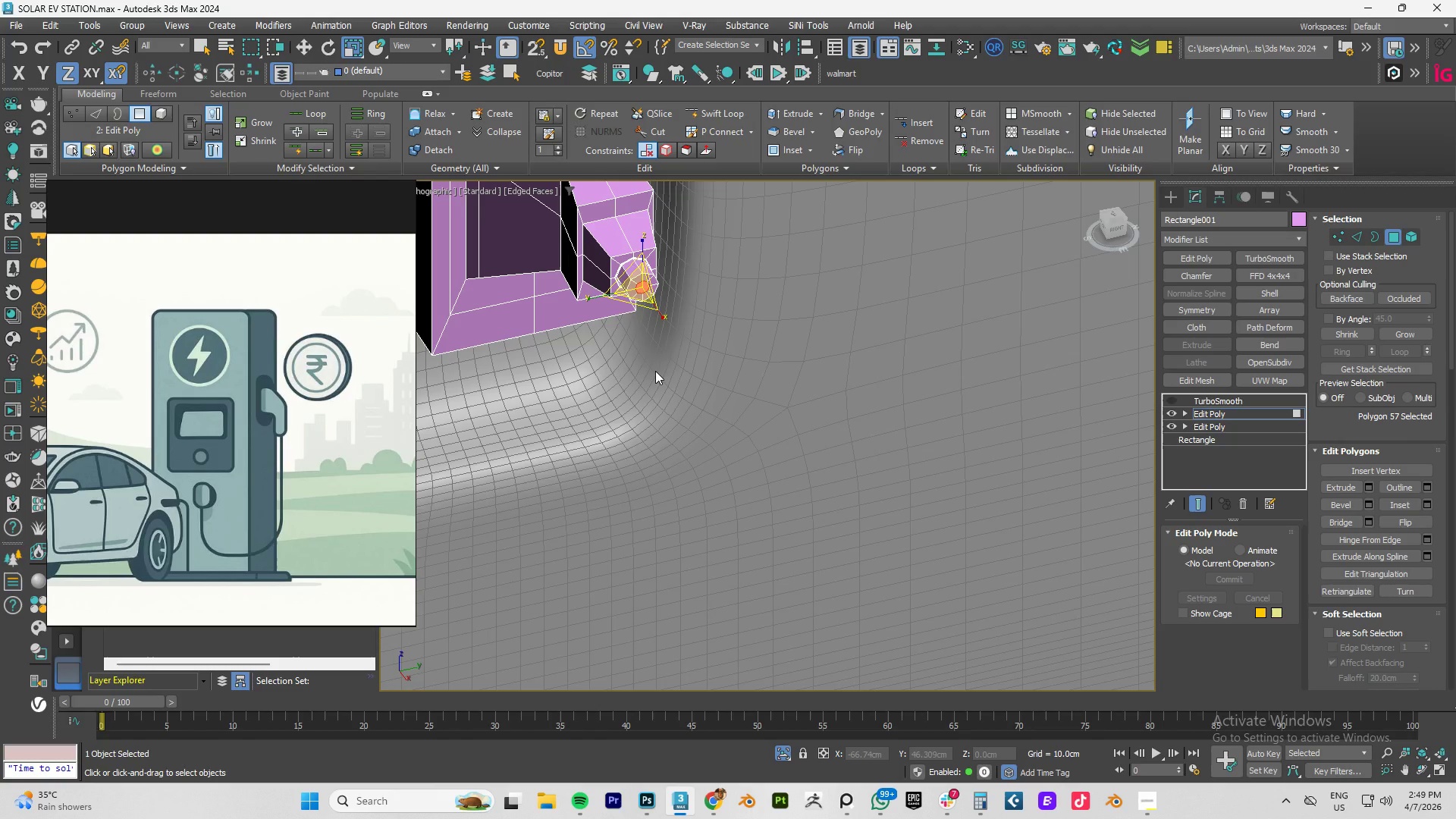 
hold_key(key=AltLeft, duration=0.67)
 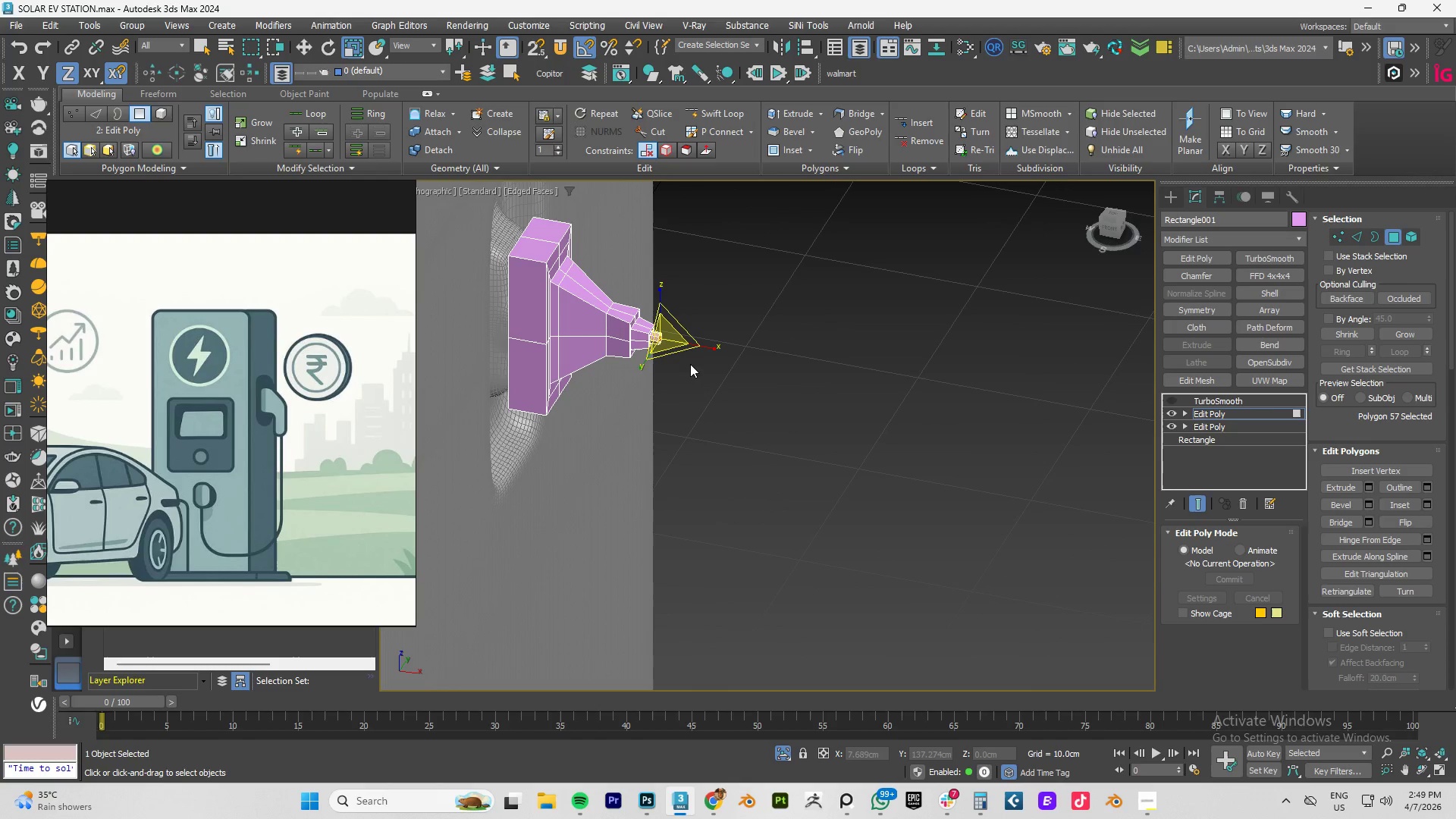 
scroll: coordinate [670, 366], scroll_direction: down, amount: 3.0
 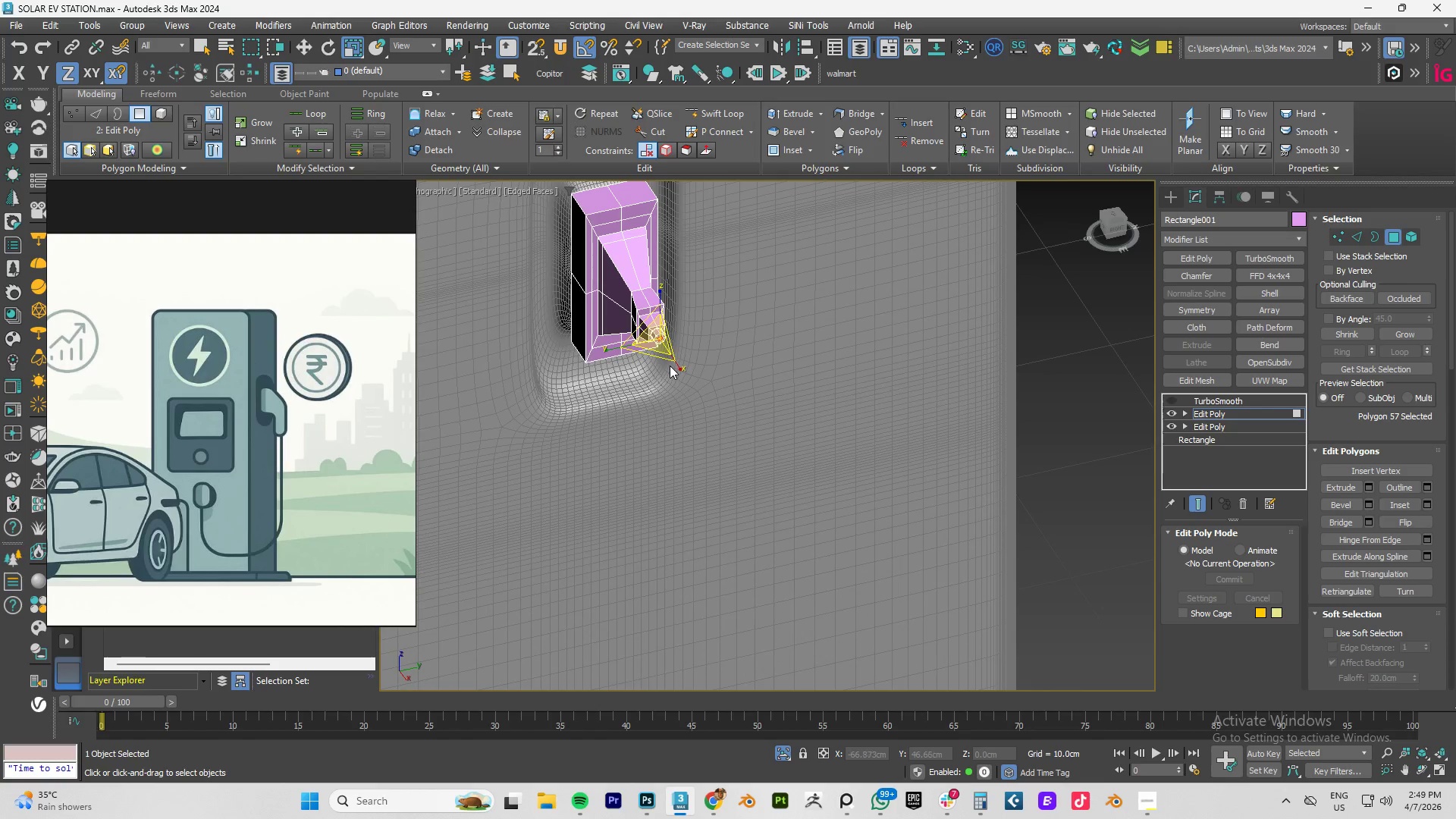 
wait(5.52)
 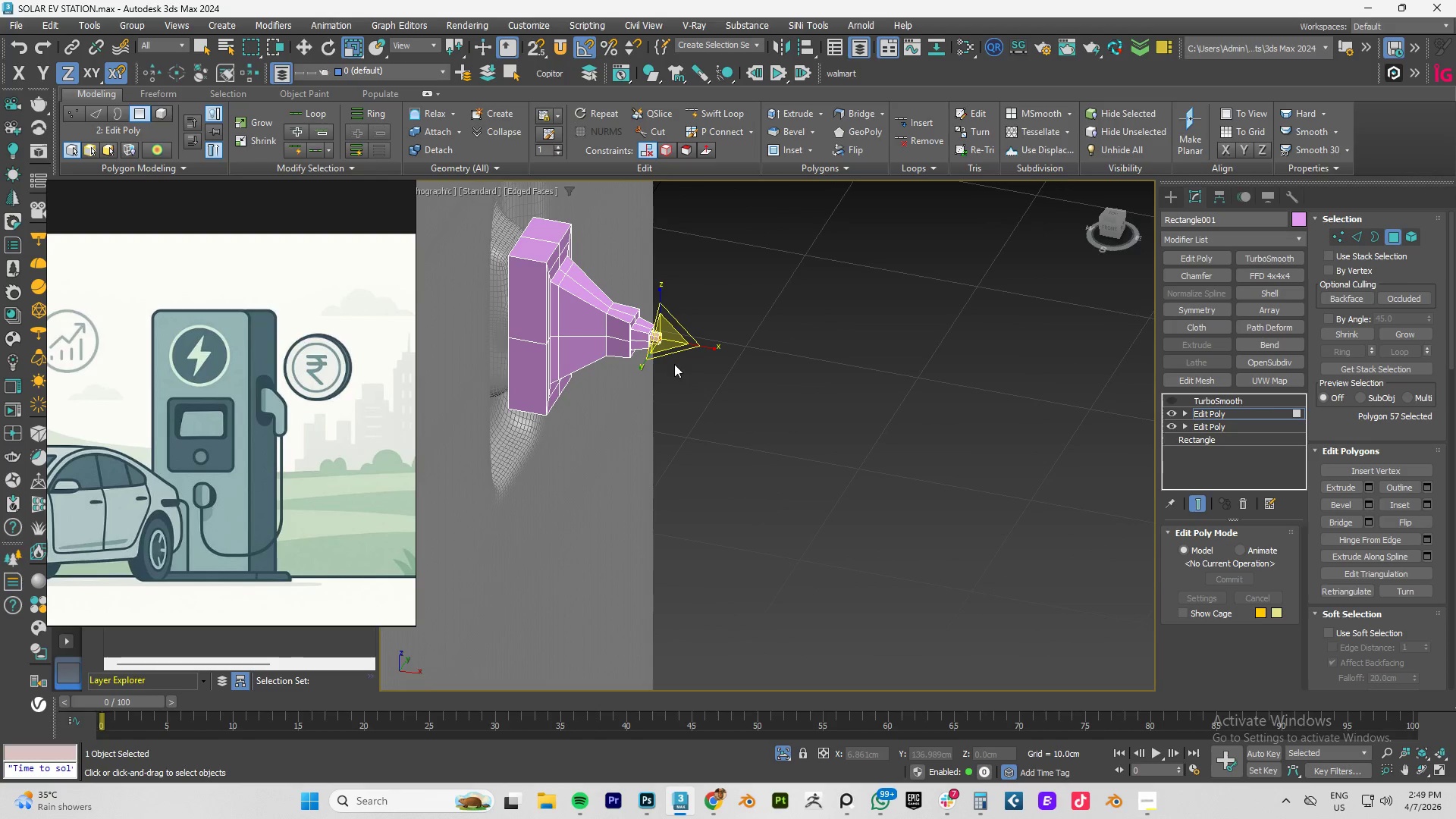 
type(fz)
 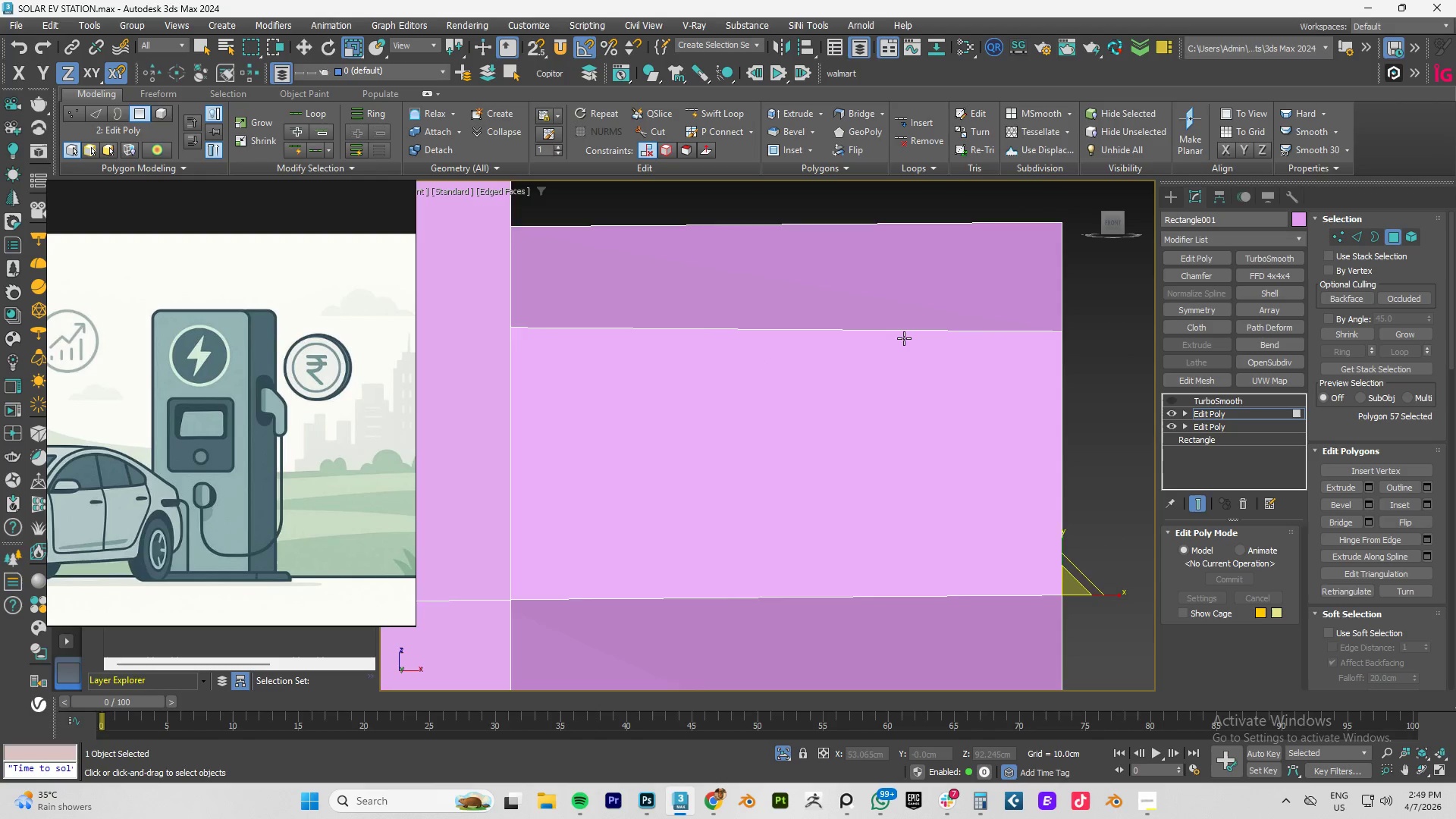 
scroll: coordinate [912, 346], scroll_direction: down, amount: 18.0
 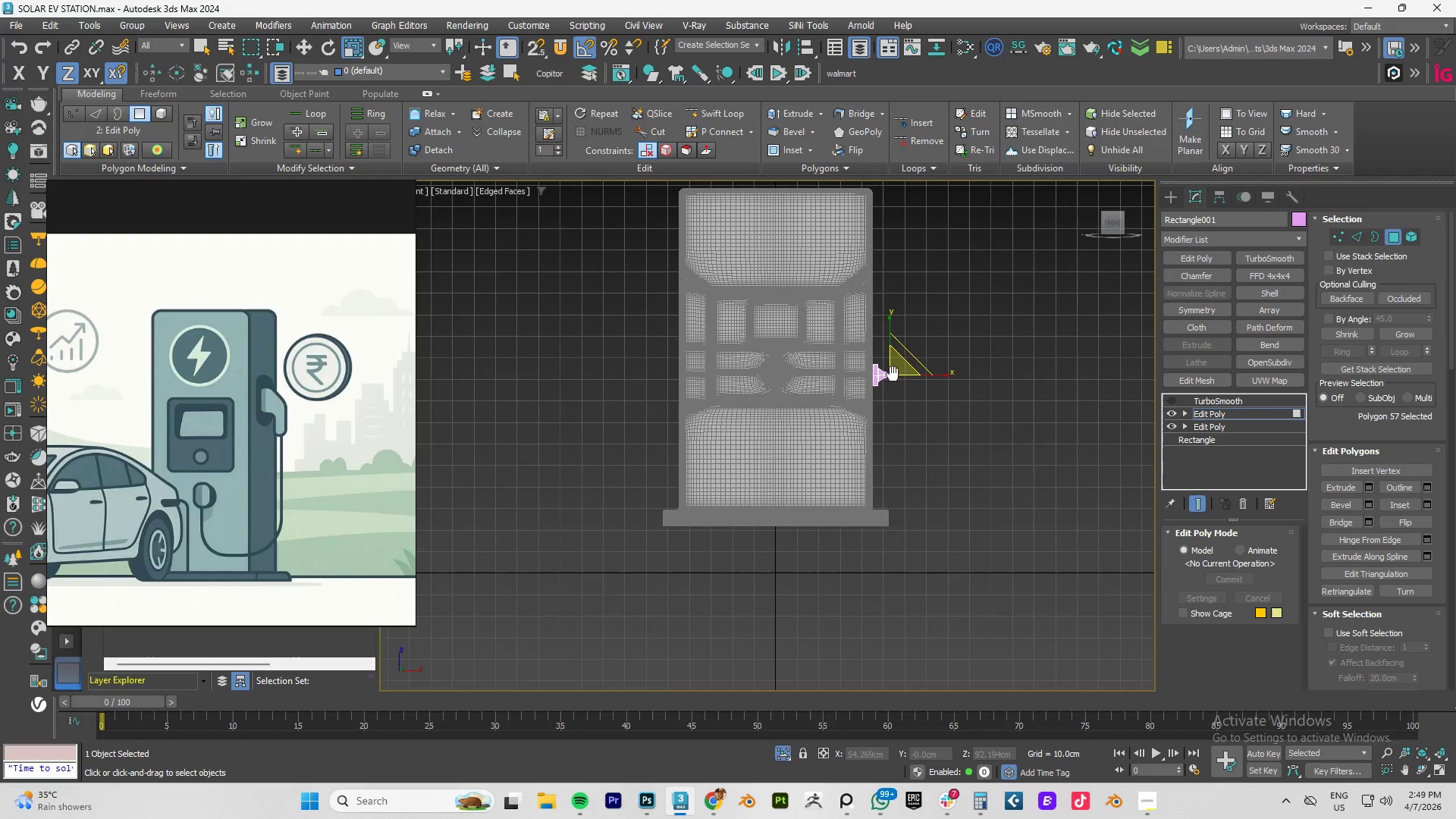 
scroll: coordinate [774, 369], scroll_direction: up, amount: 3.0
 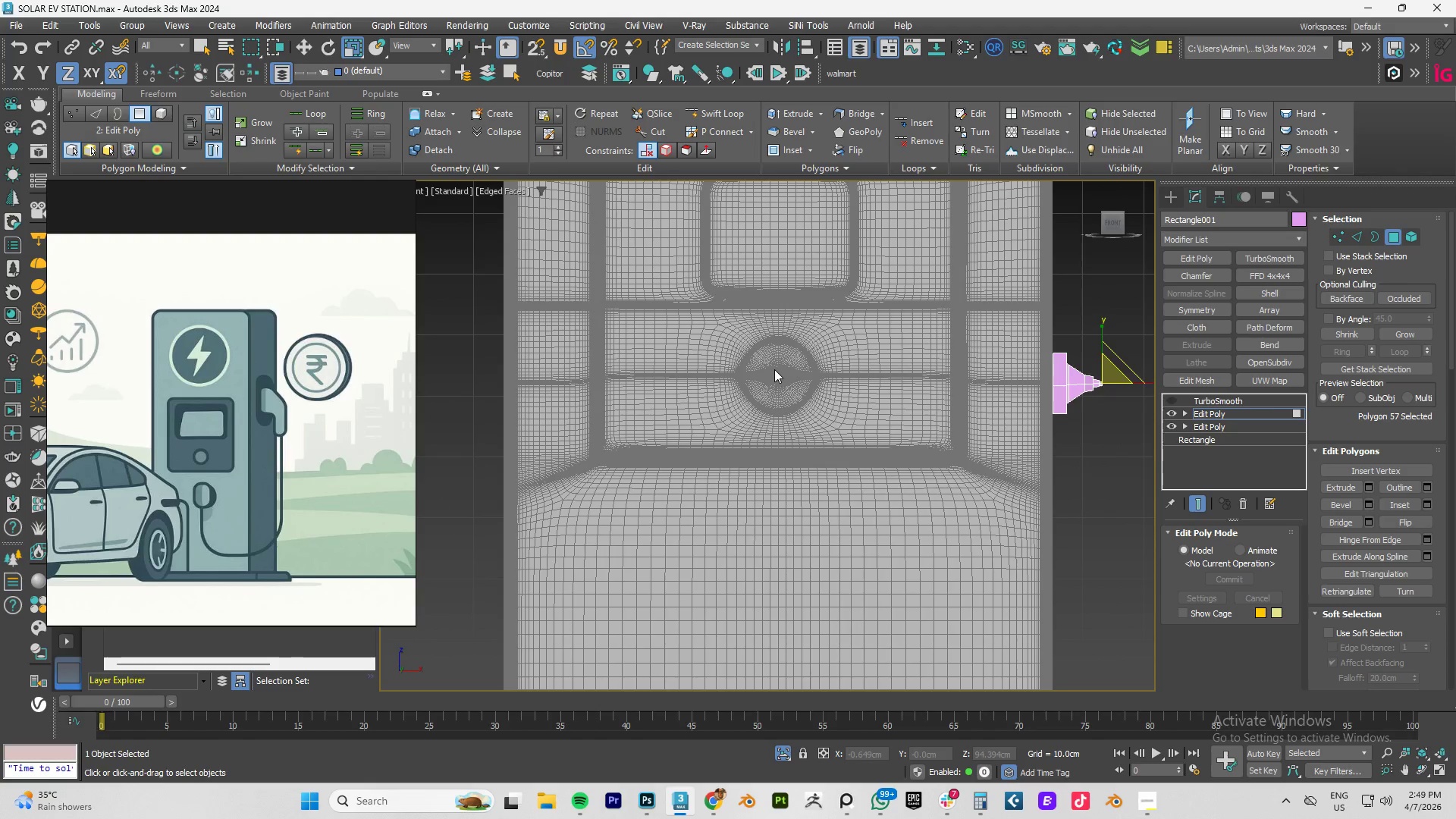 
key(F4)
 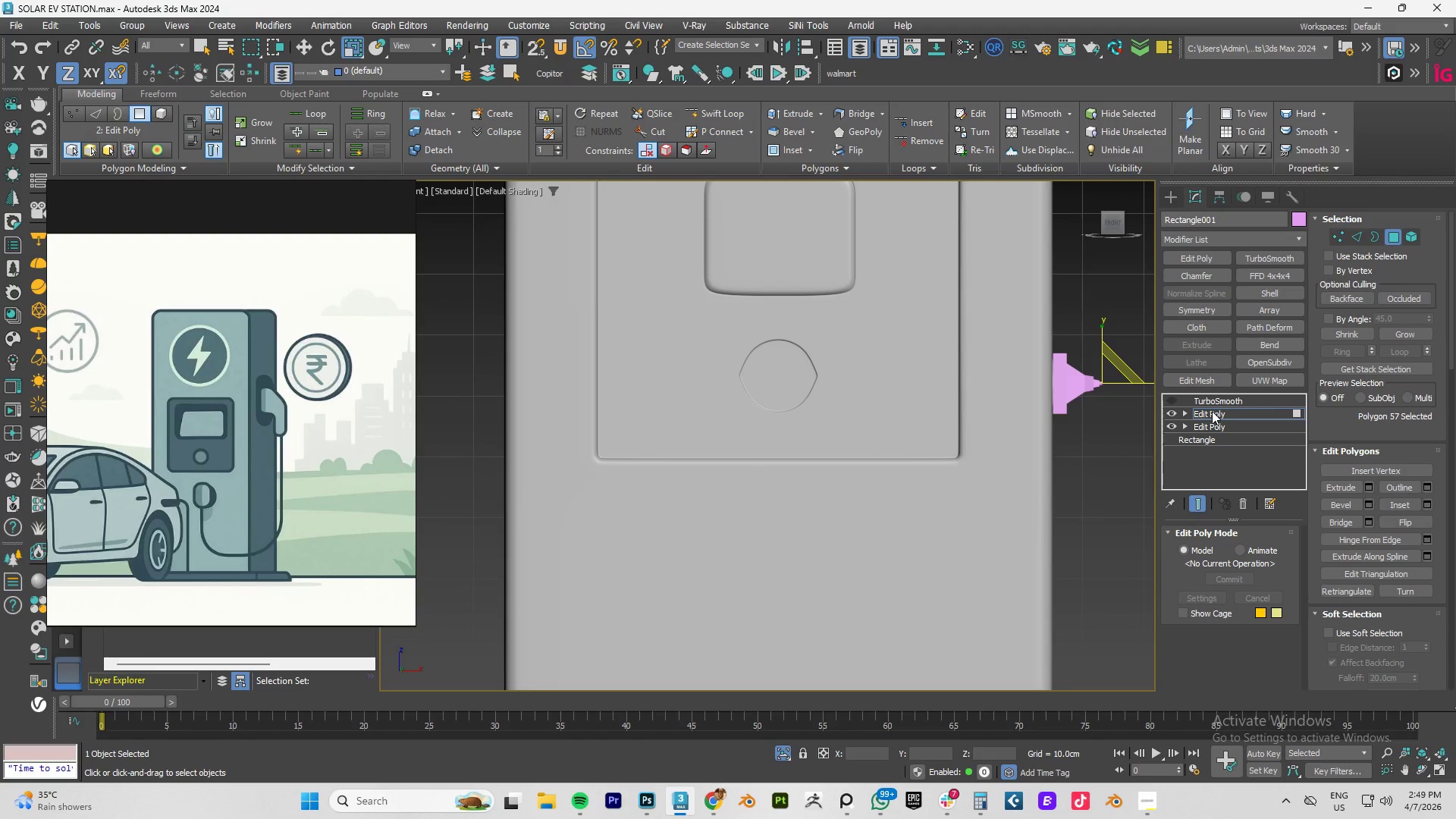 
left_click([1217, 413])
 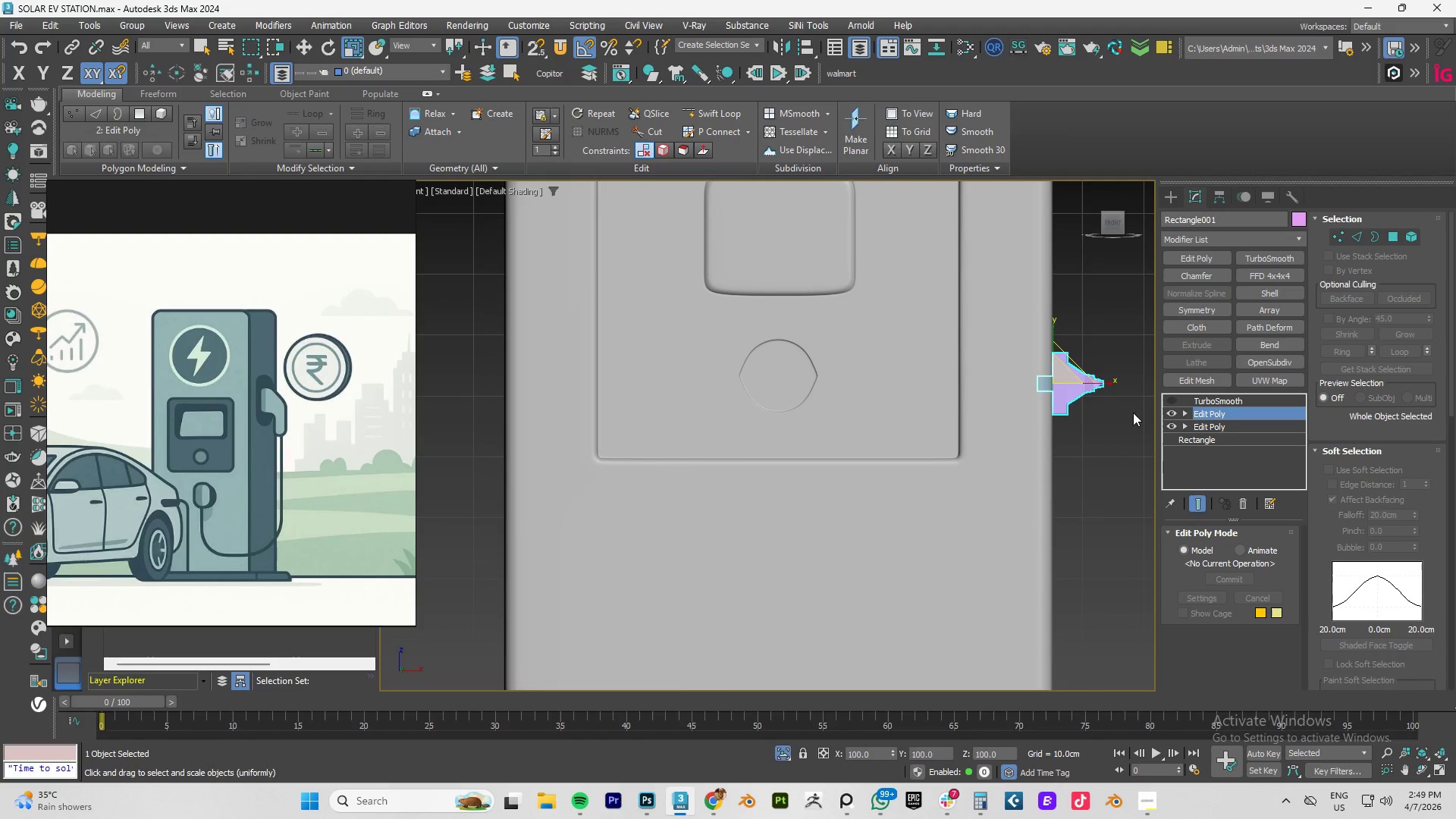 
key(F4)
 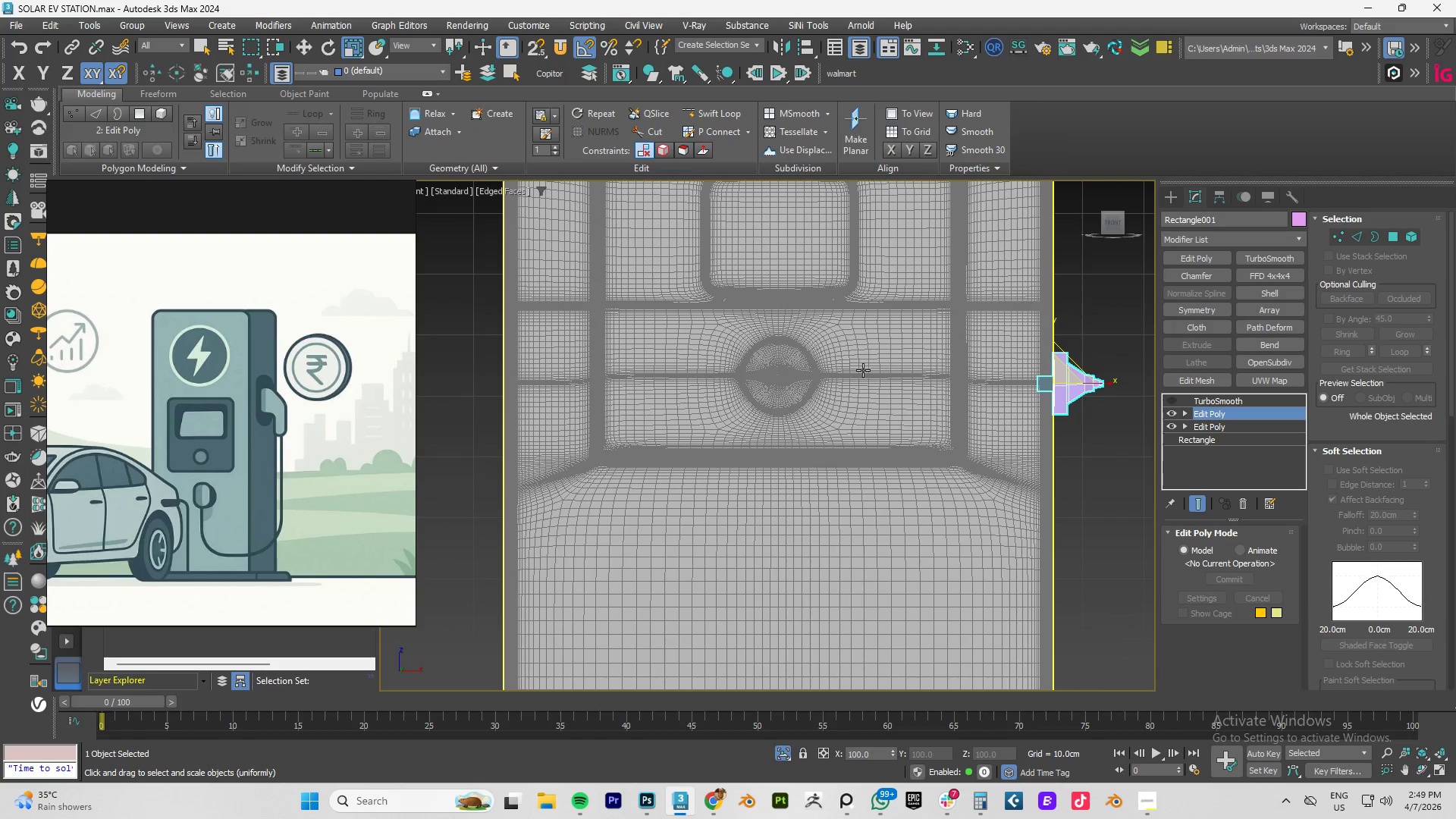 
left_click([863, 370])
 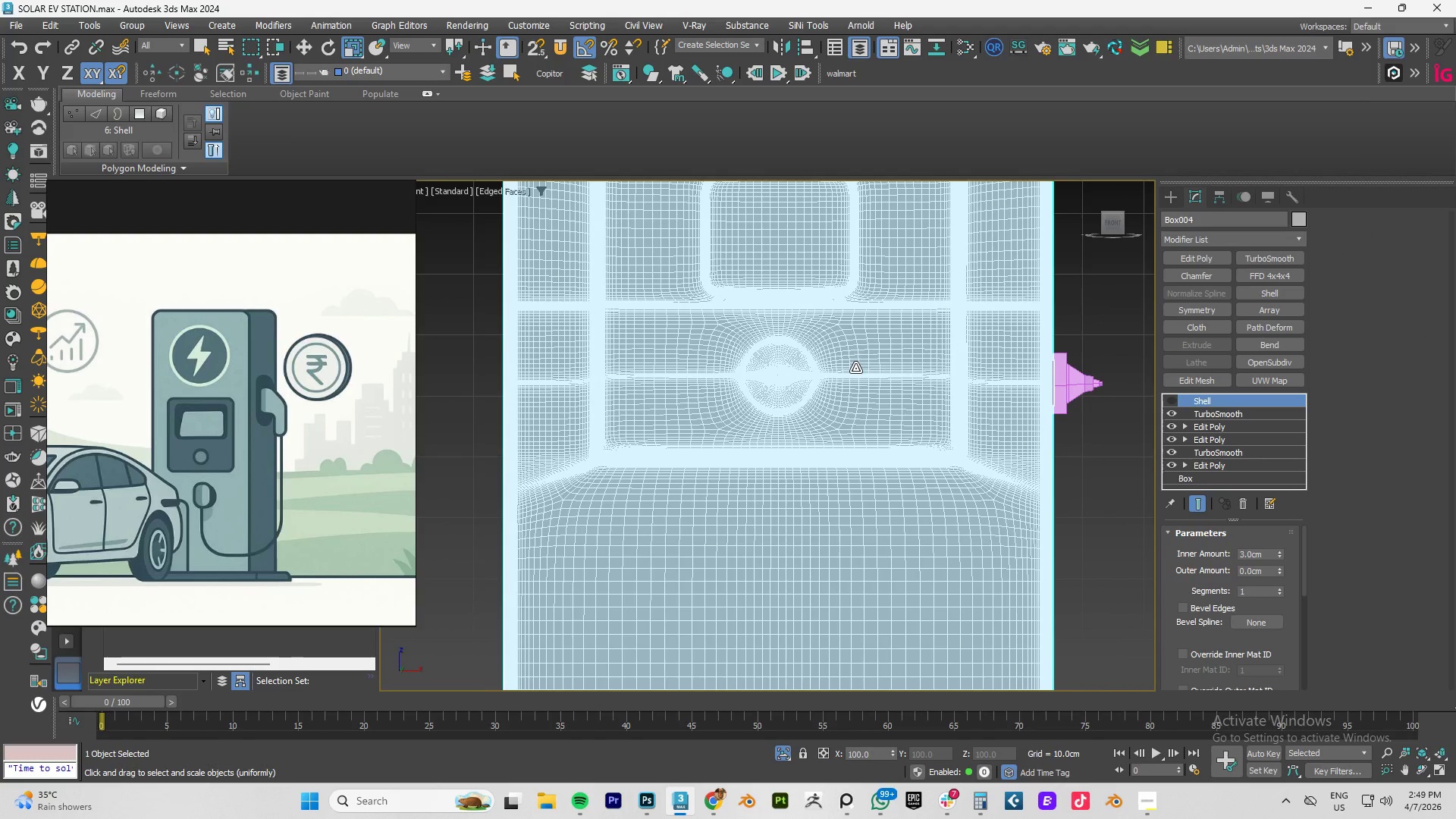 
key(F4)
 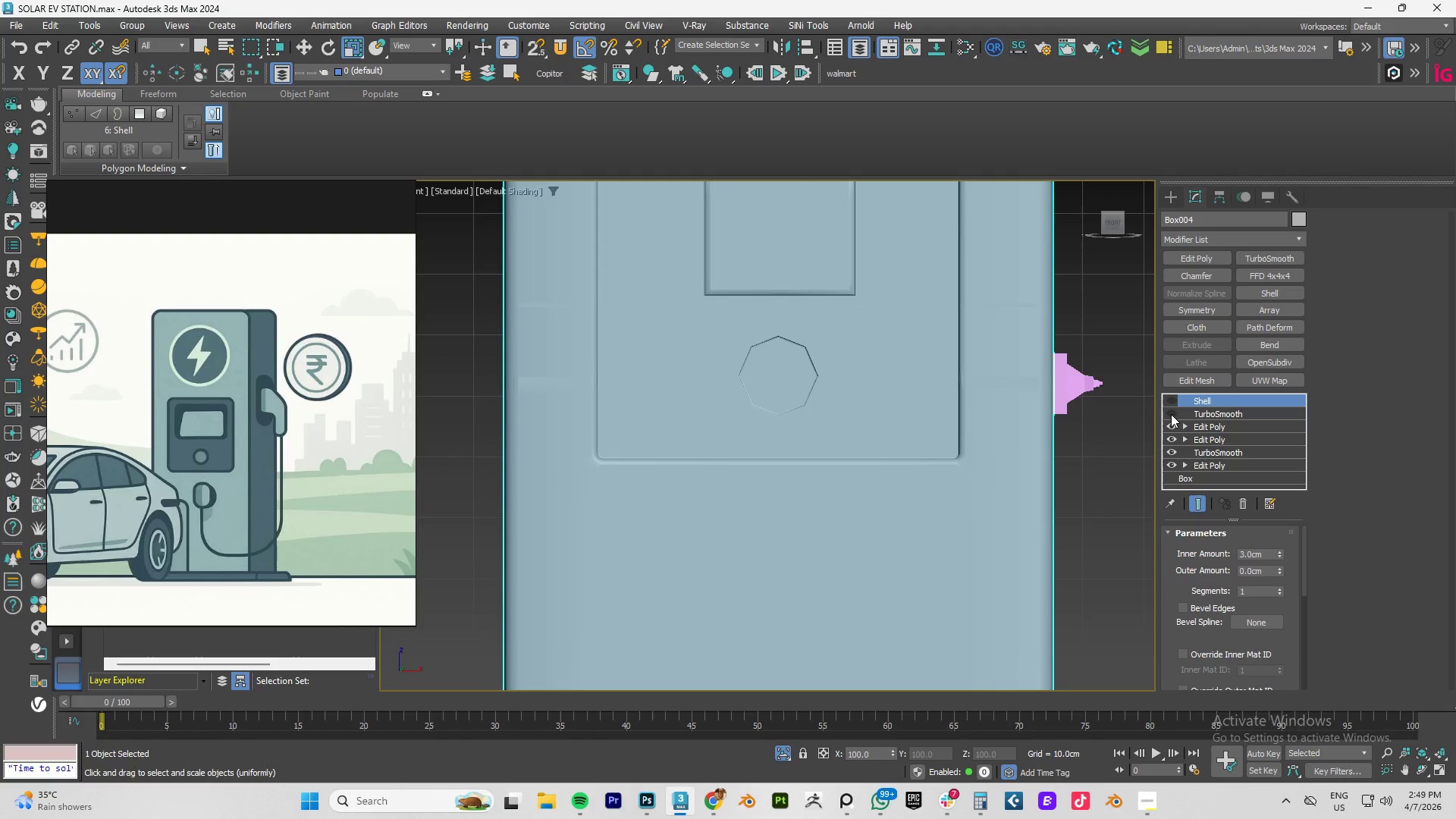 
double_click([1171, 414])
 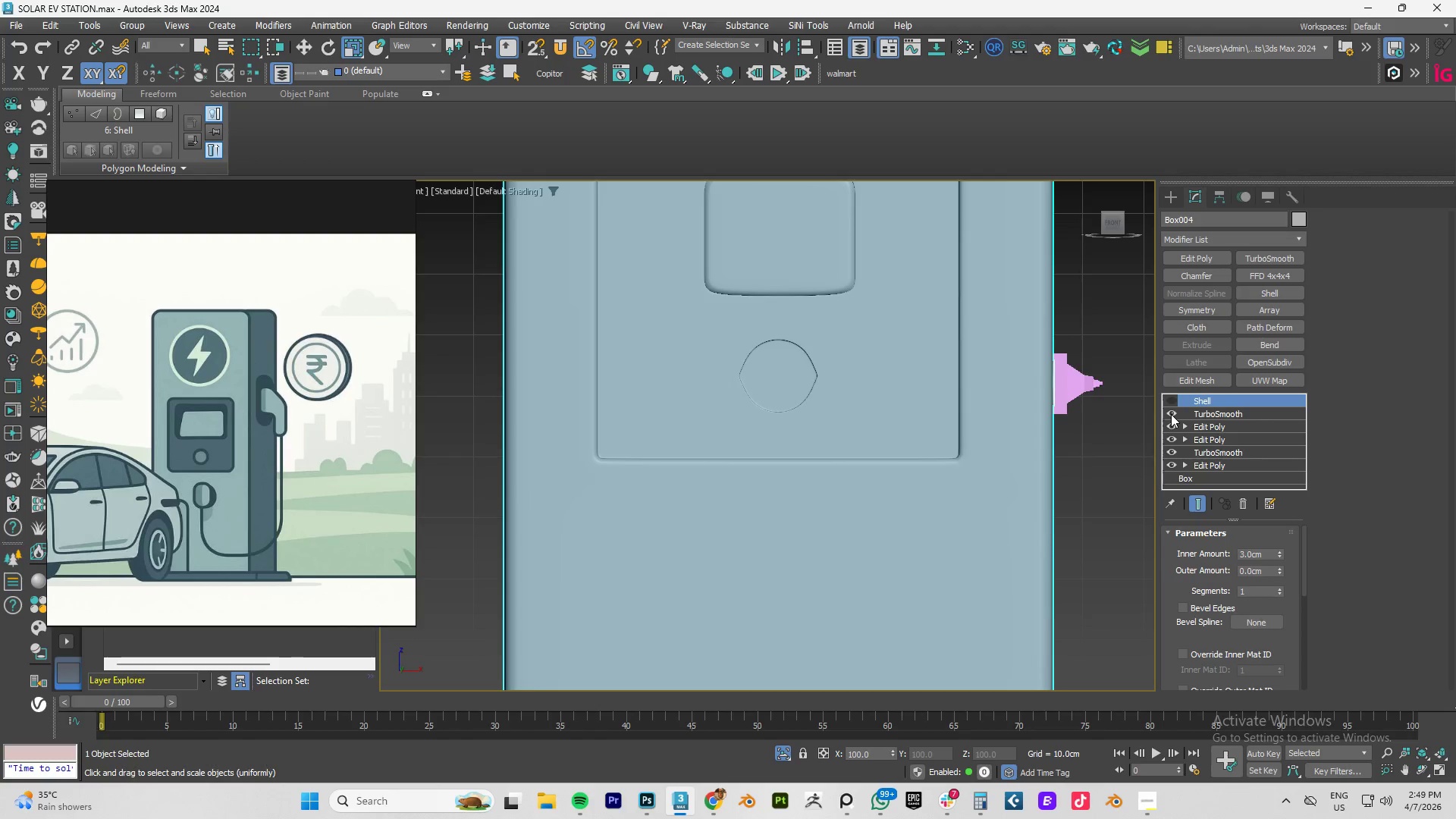 
key(F4)
 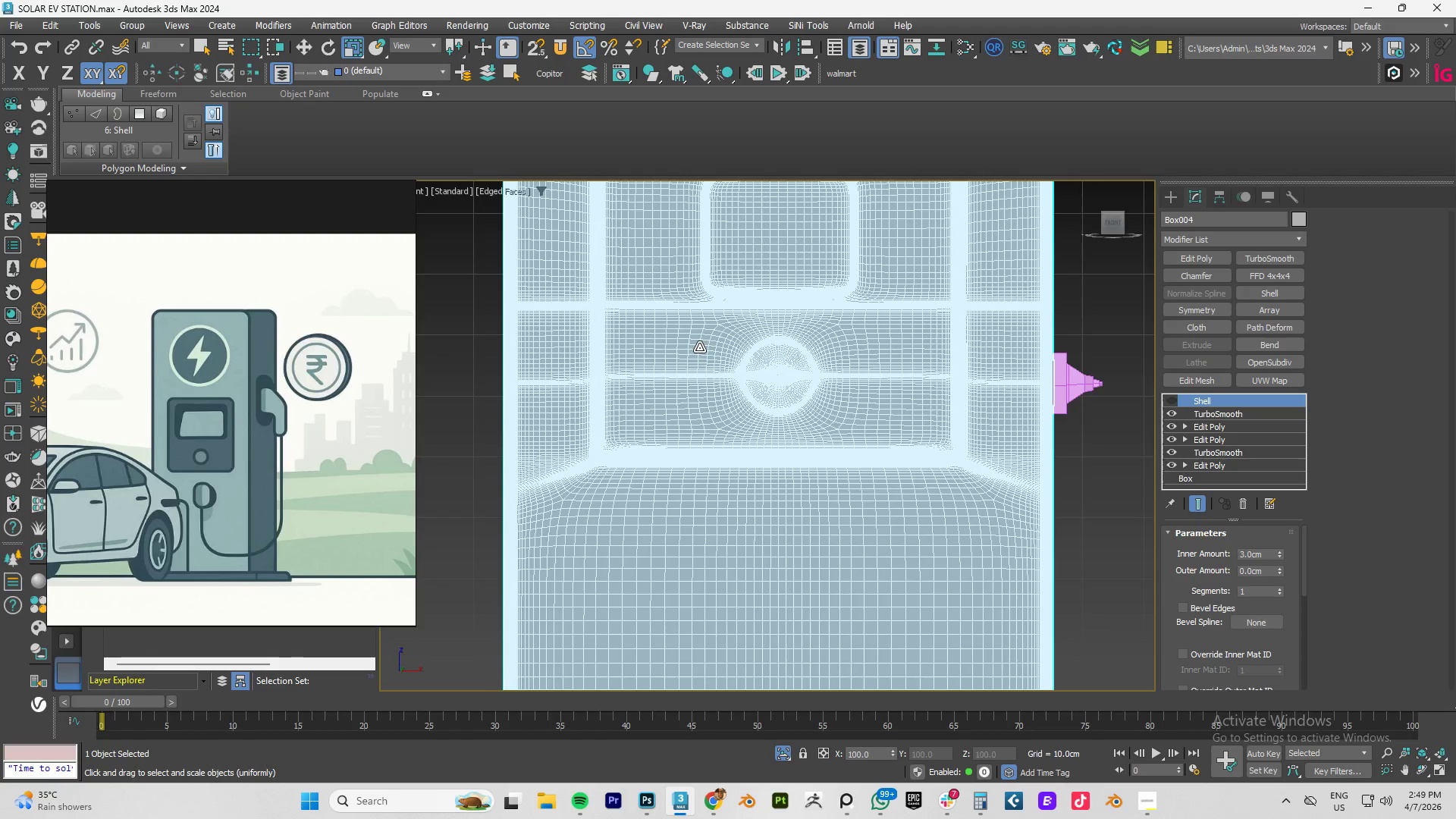 
scroll: coordinate [699, 347], scroll_direction: up, amount: 1.0
 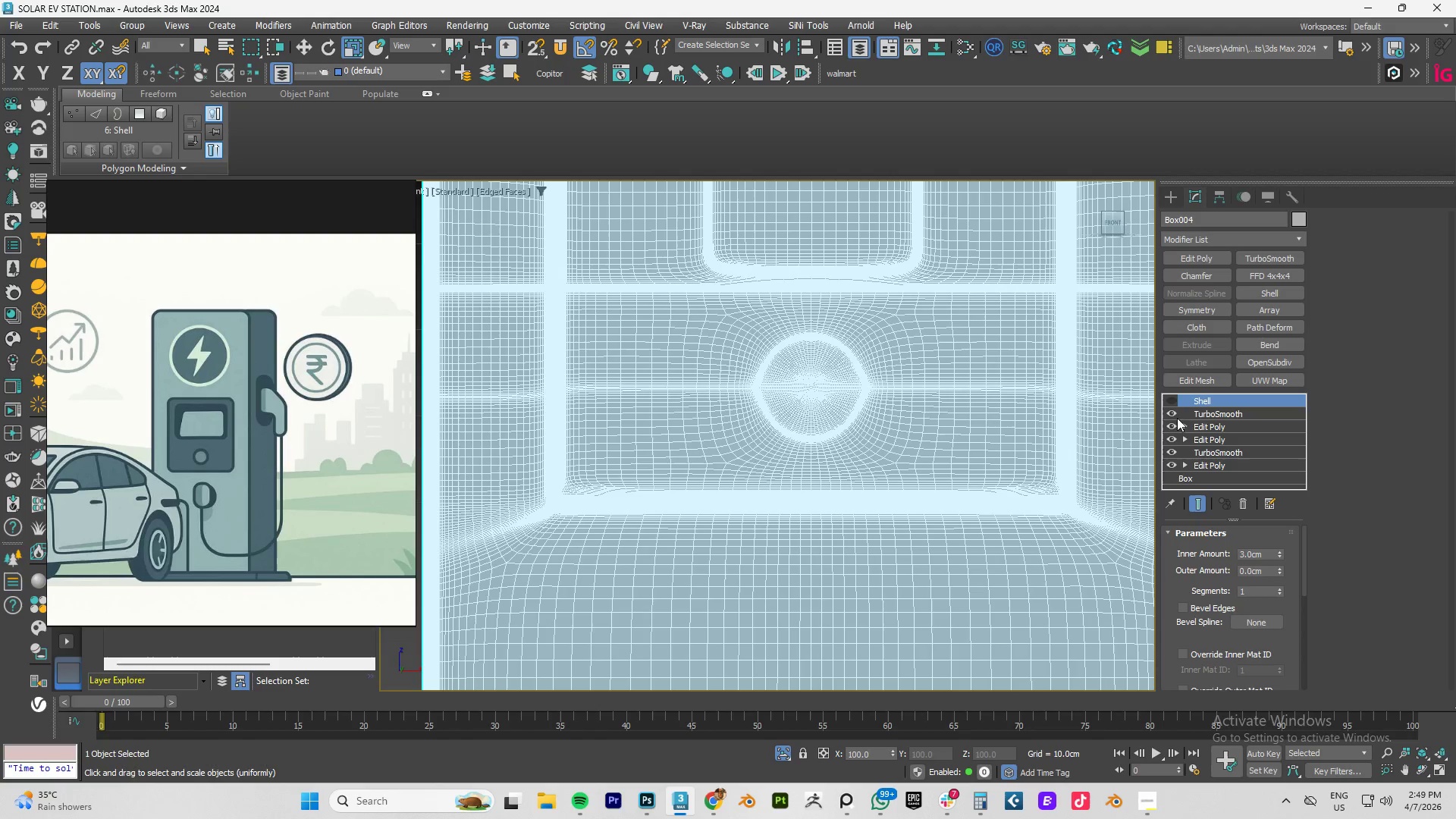 
left_click([1172, 413])
 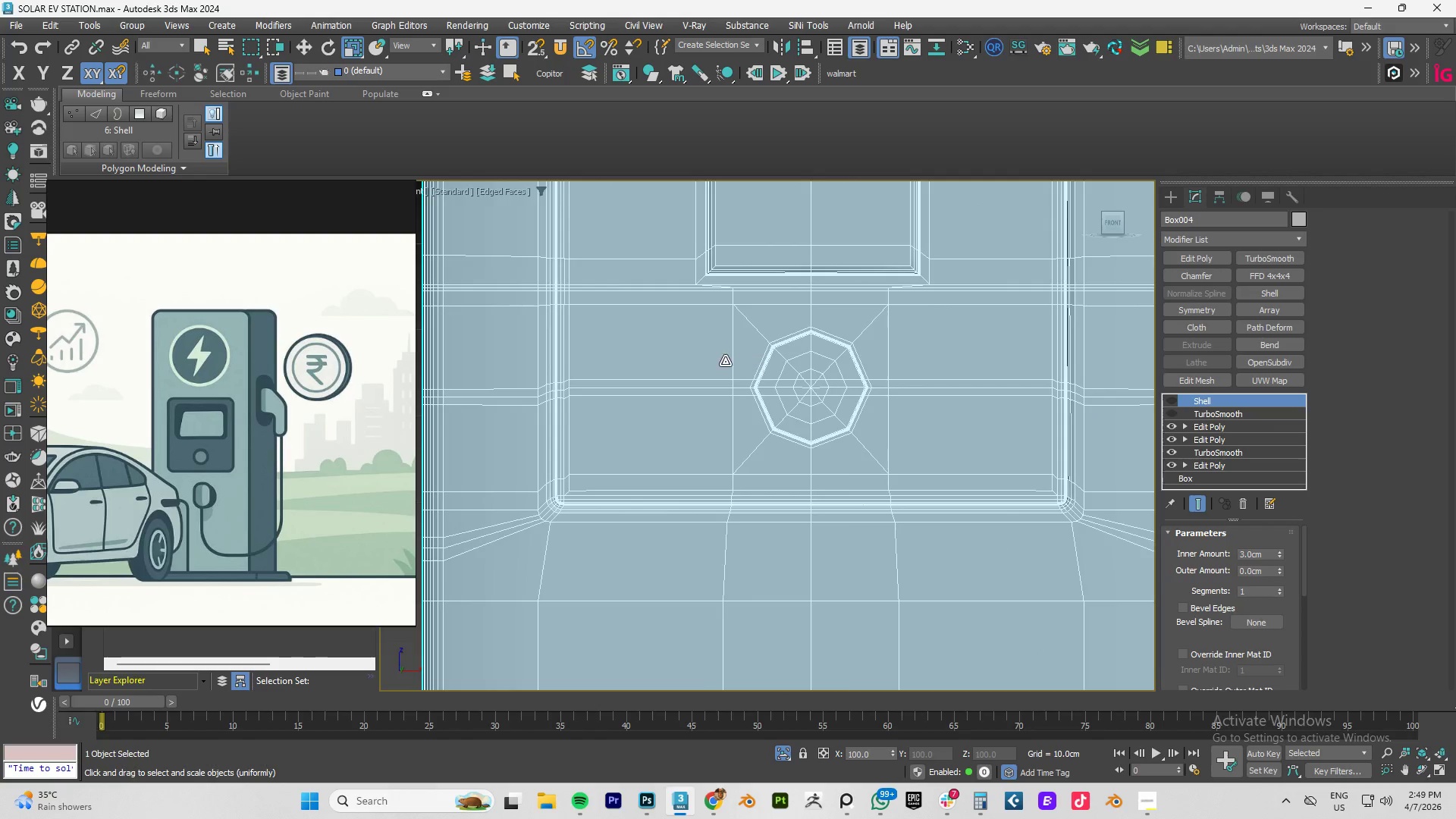 
scroll: coordinate [719, 359], scroll_direction: up, amount: 2.0
 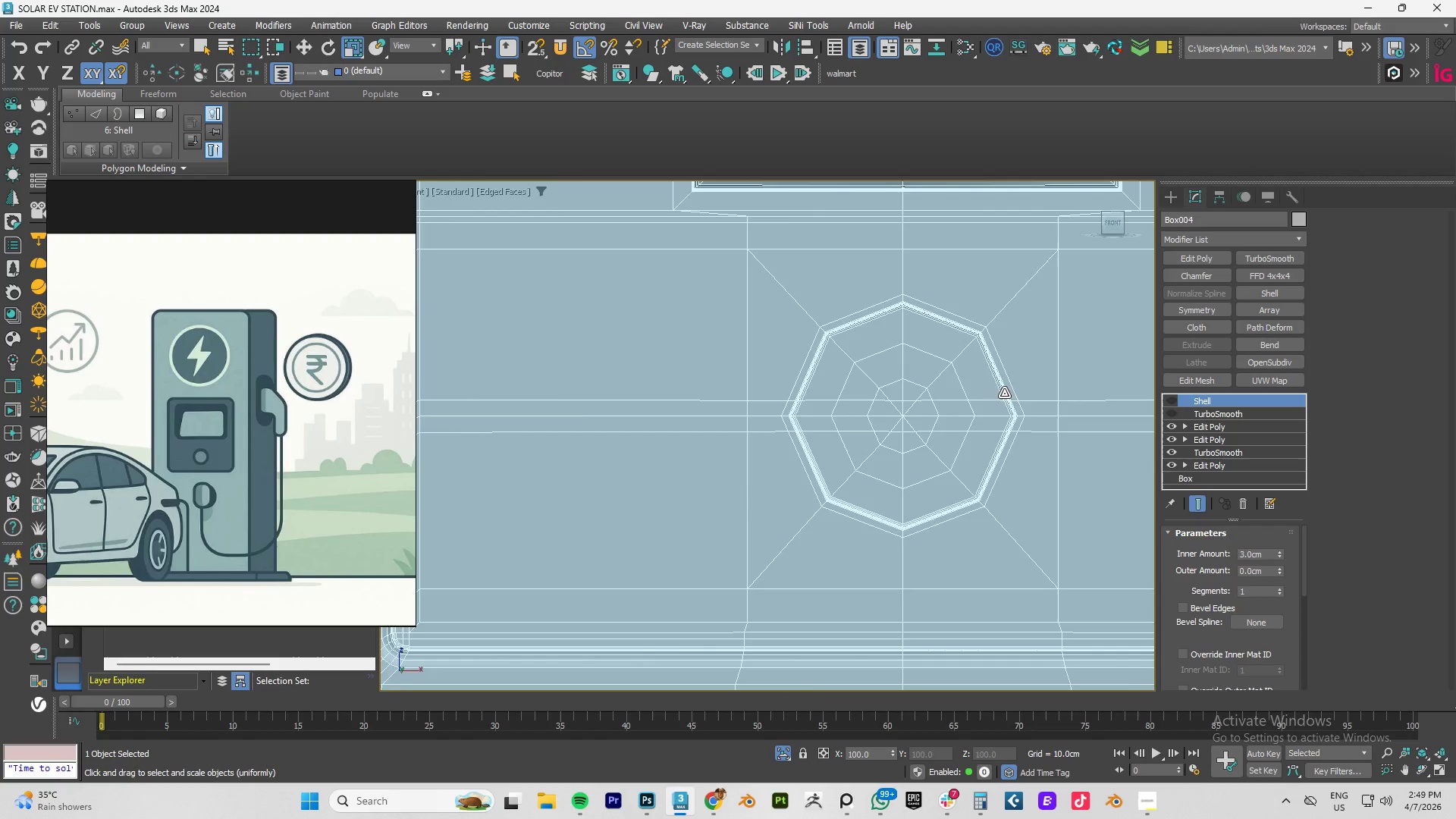 
scroll: coordinate [1012, 394], scroll_direction: down, amount: 2.0
 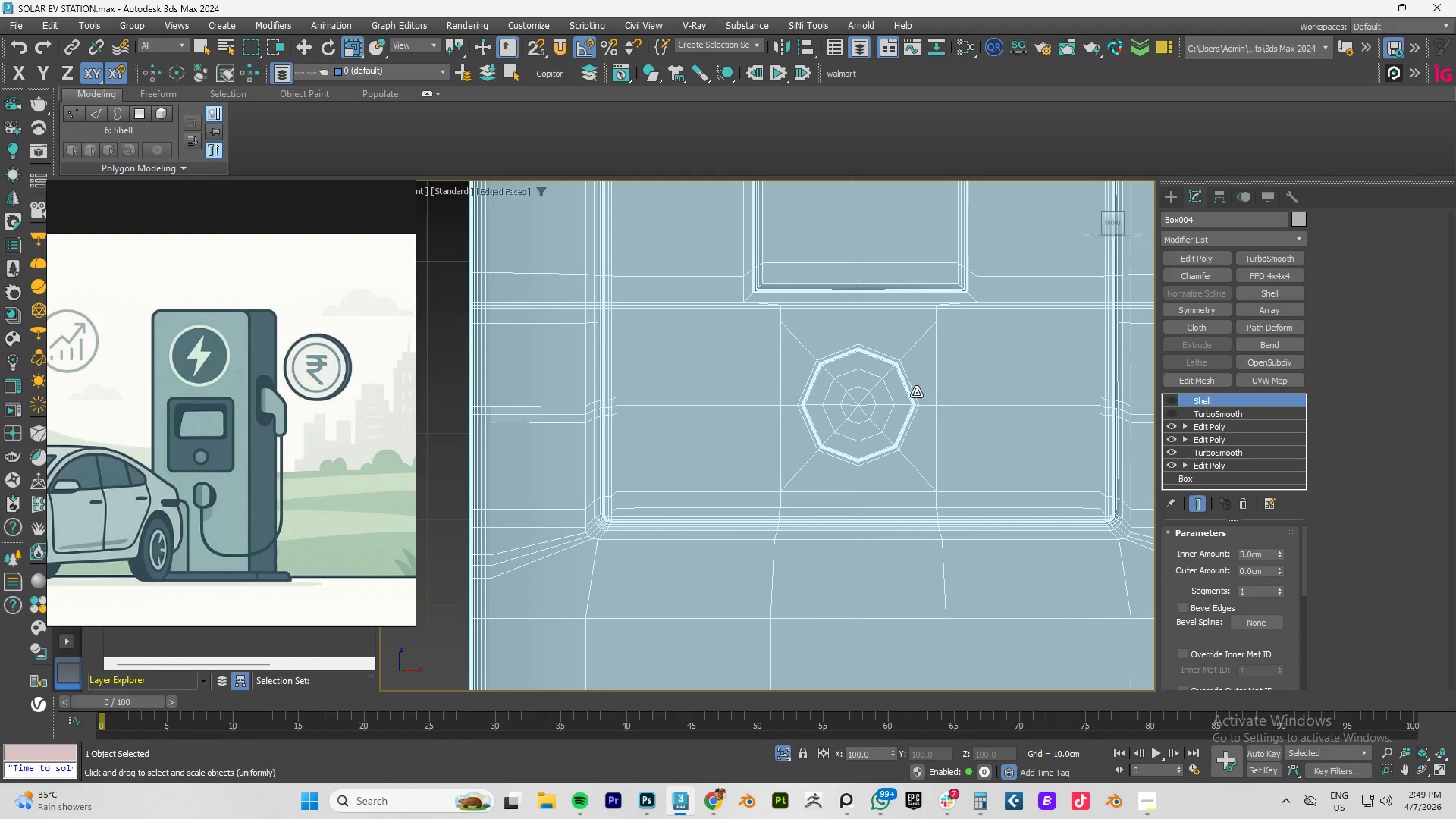 
scroll: coordinate [917, 405], scroll_direction: up, amount: 3.0
 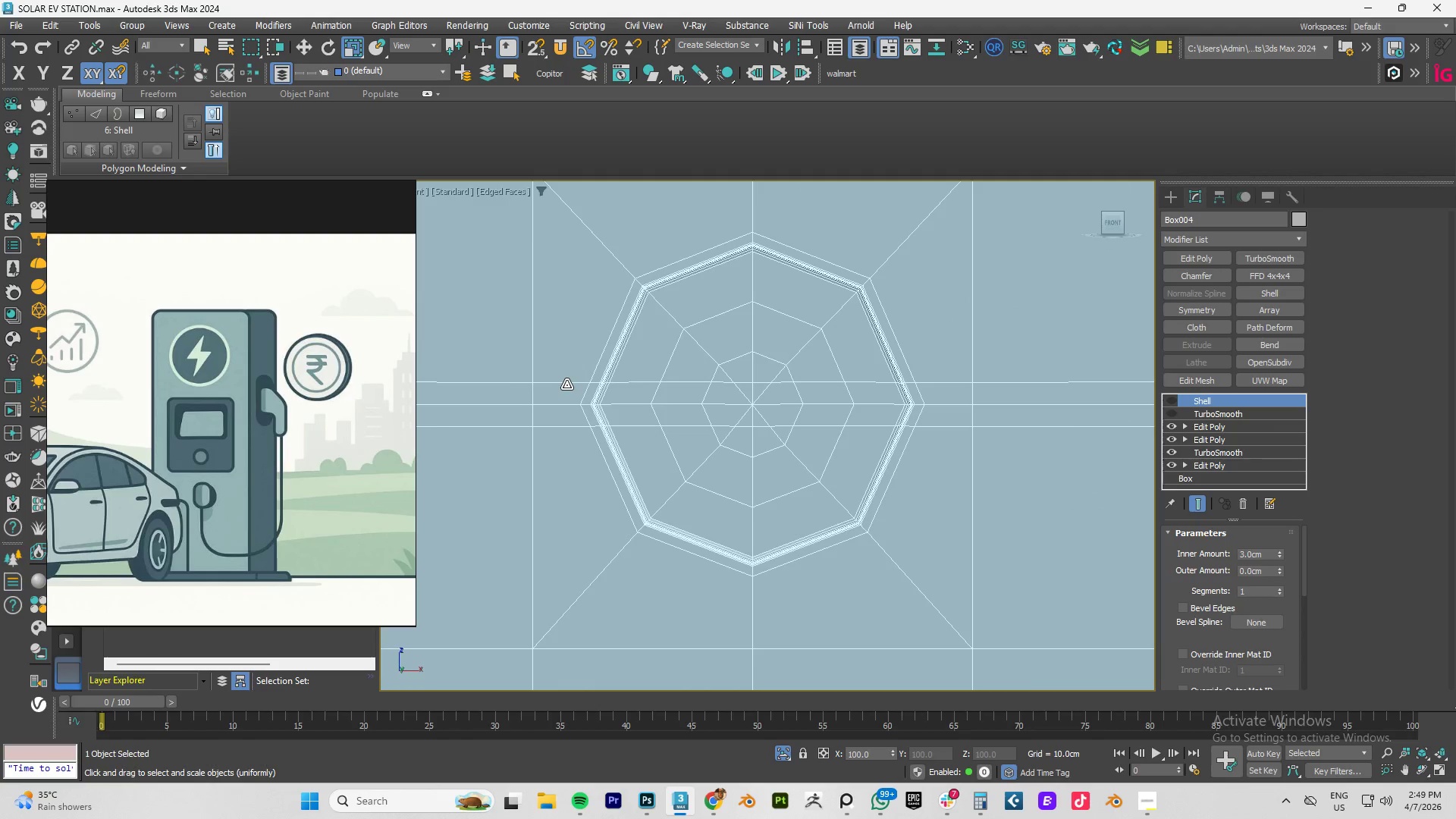 
key(1)
 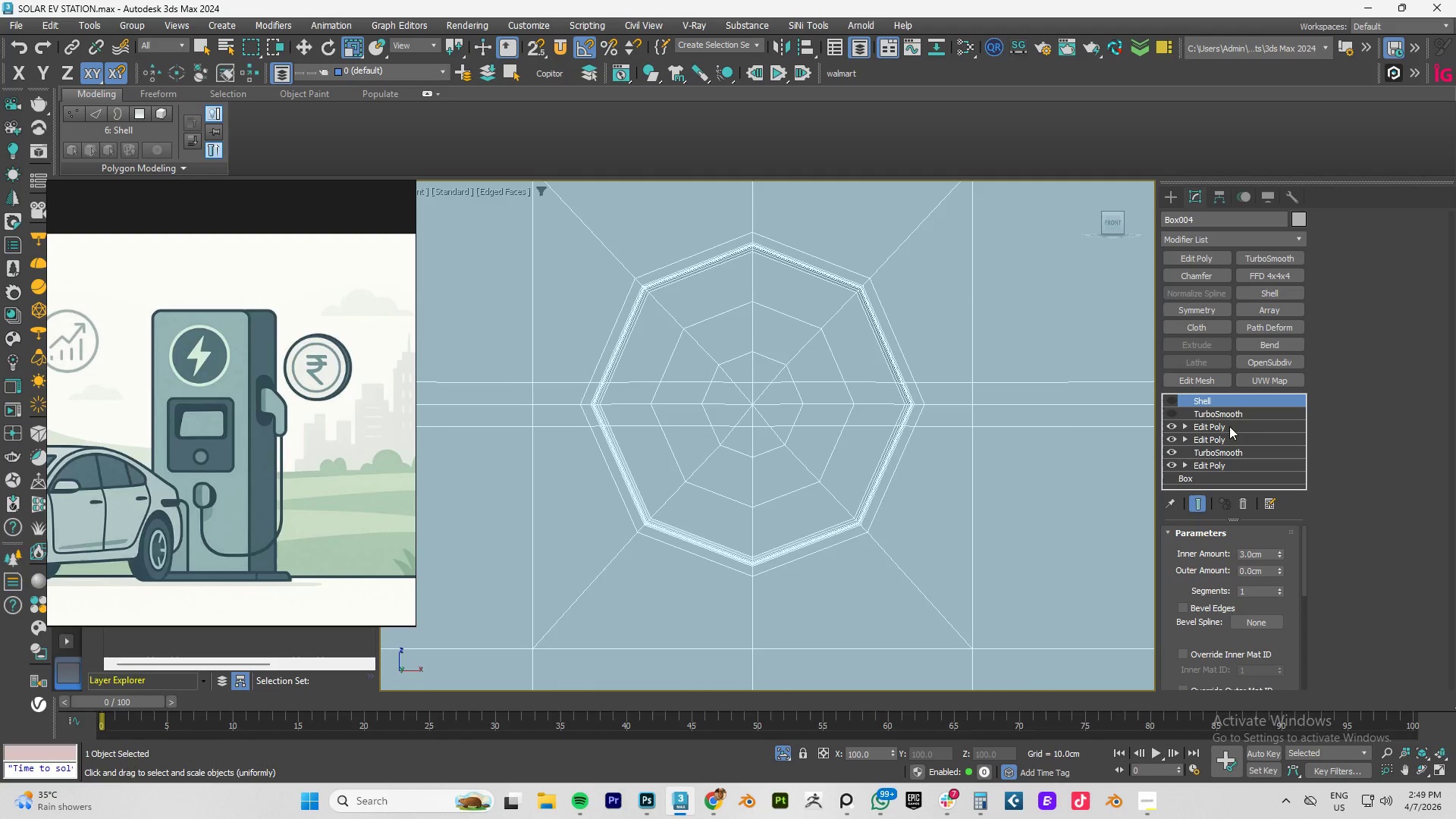 
left_click([1231, 426])
 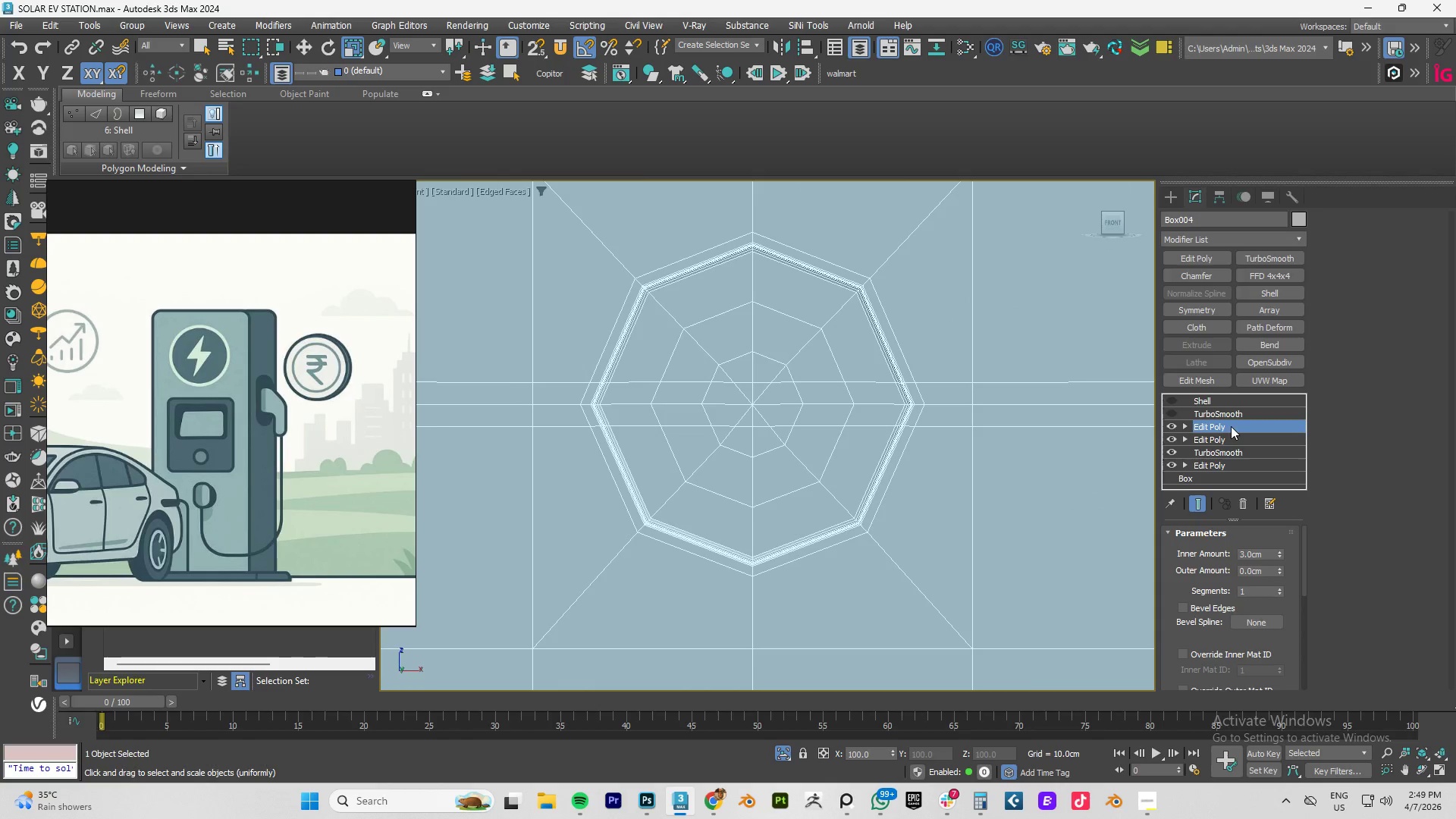 
type(12)
 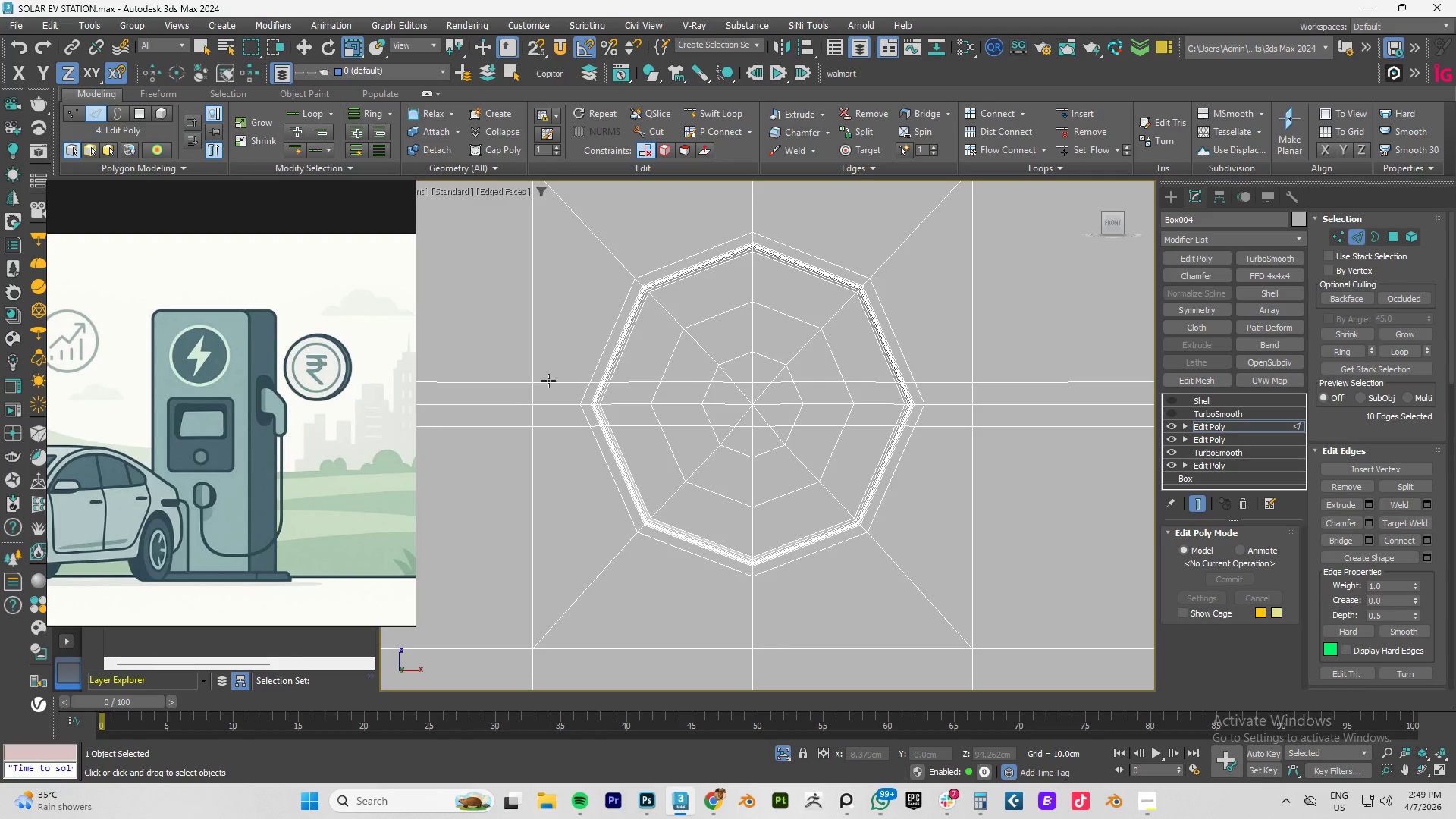 
left_click([553, 384])
 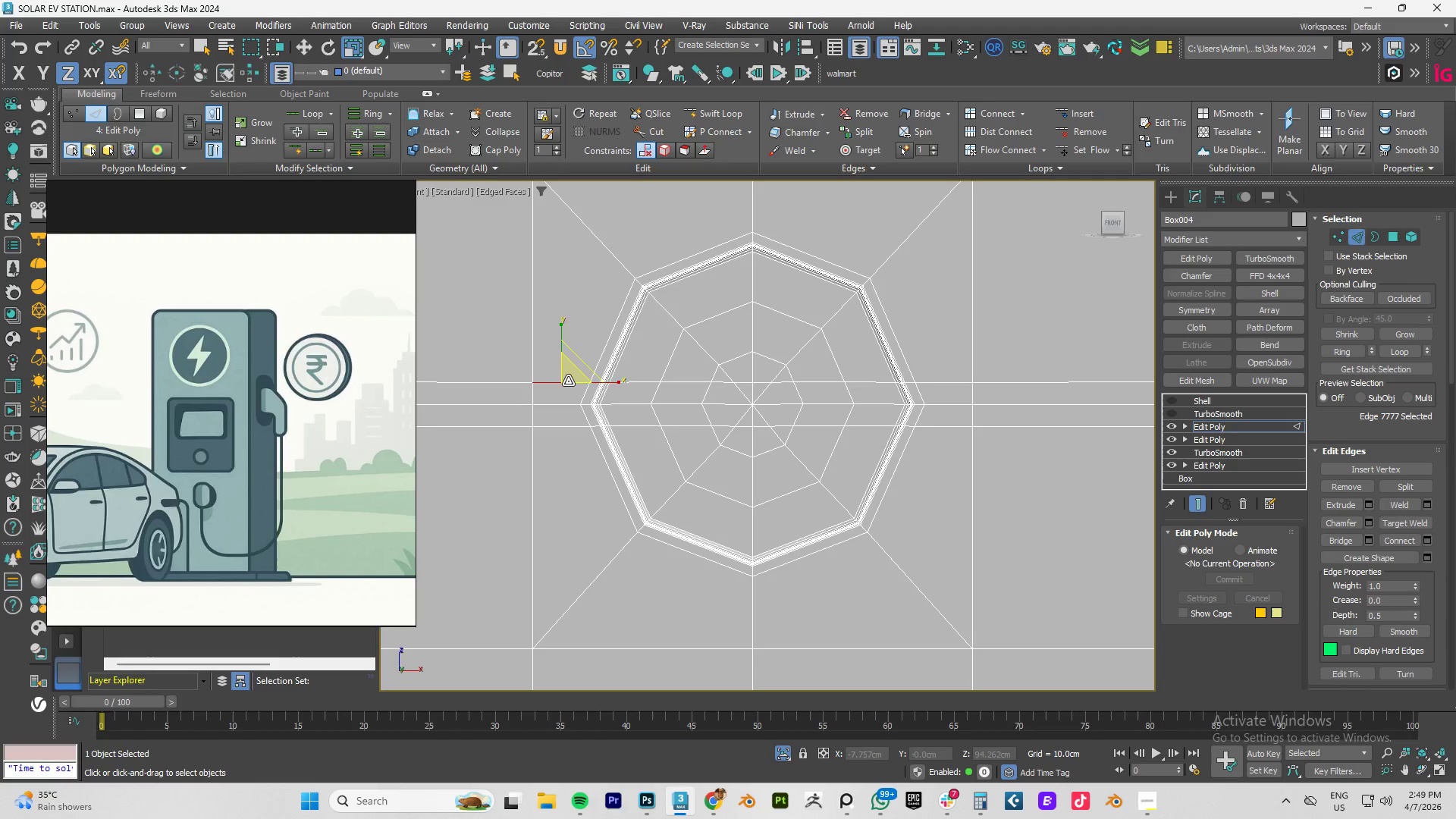 
hold_key(key=ControlLeft, duration=1.52)
left_click([632, 383])
 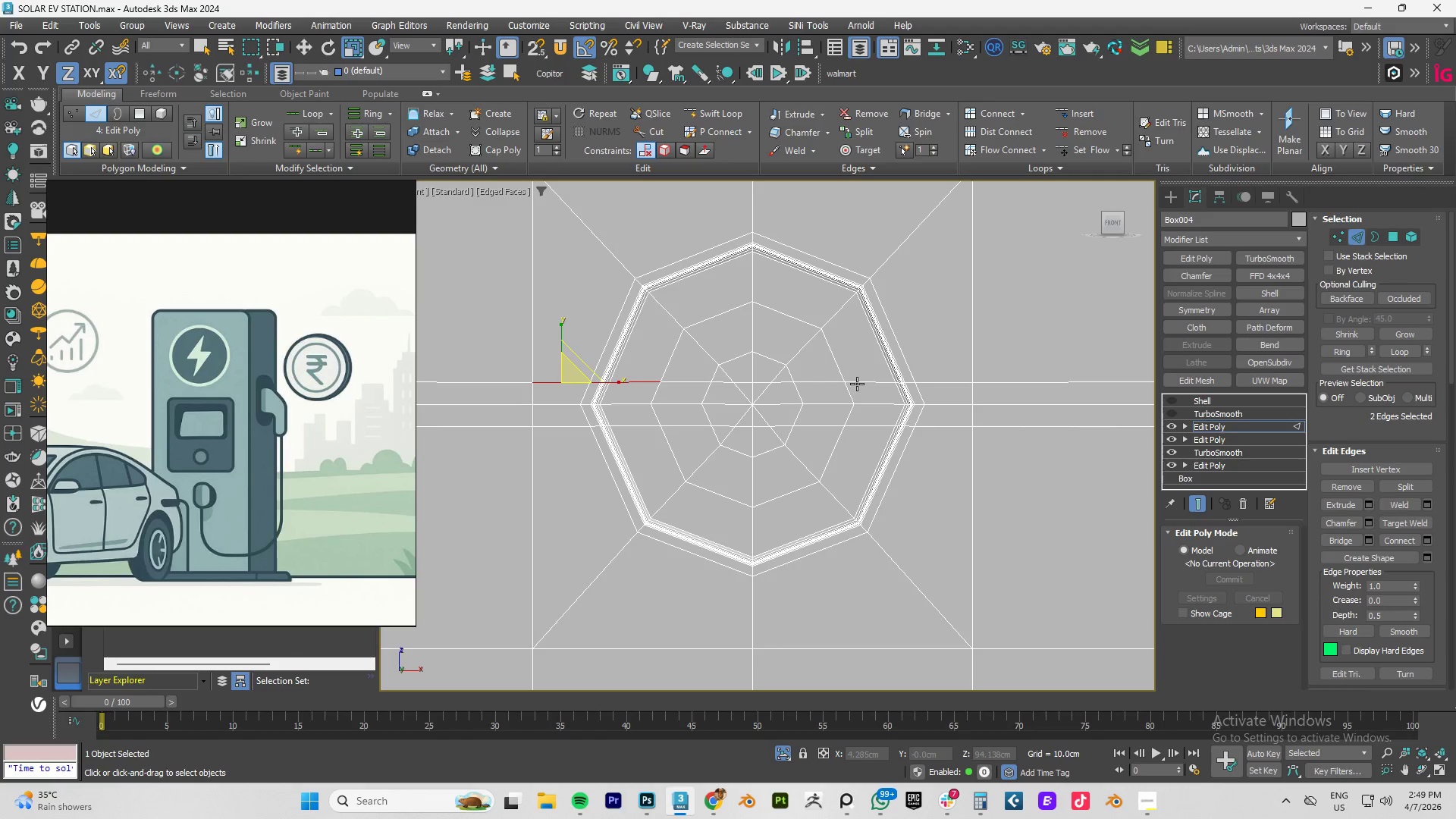 
left_click([858, 384])
 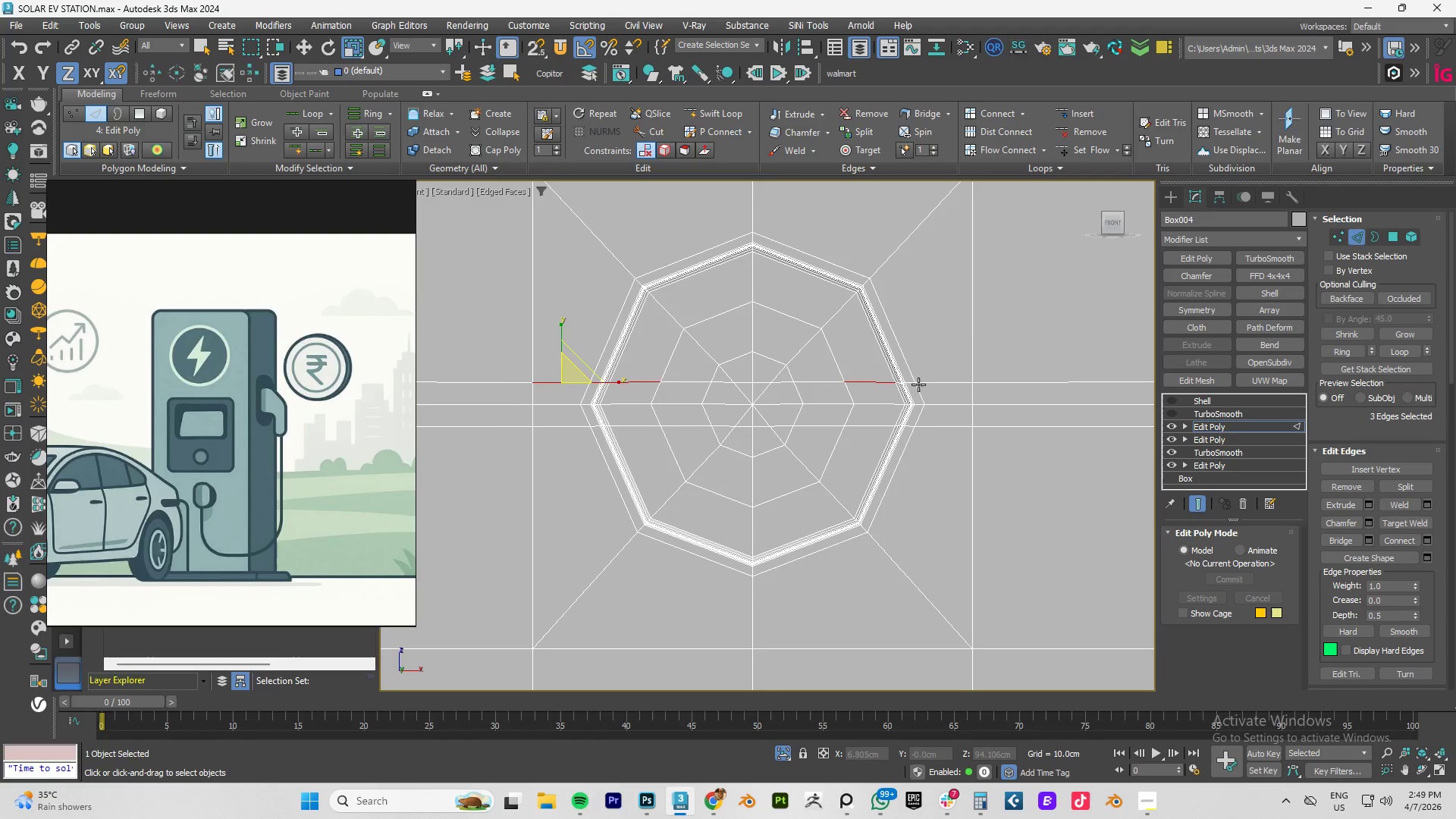 
scroll: coordinate [908, 382], scroll_direction: up, amount: 7.0
 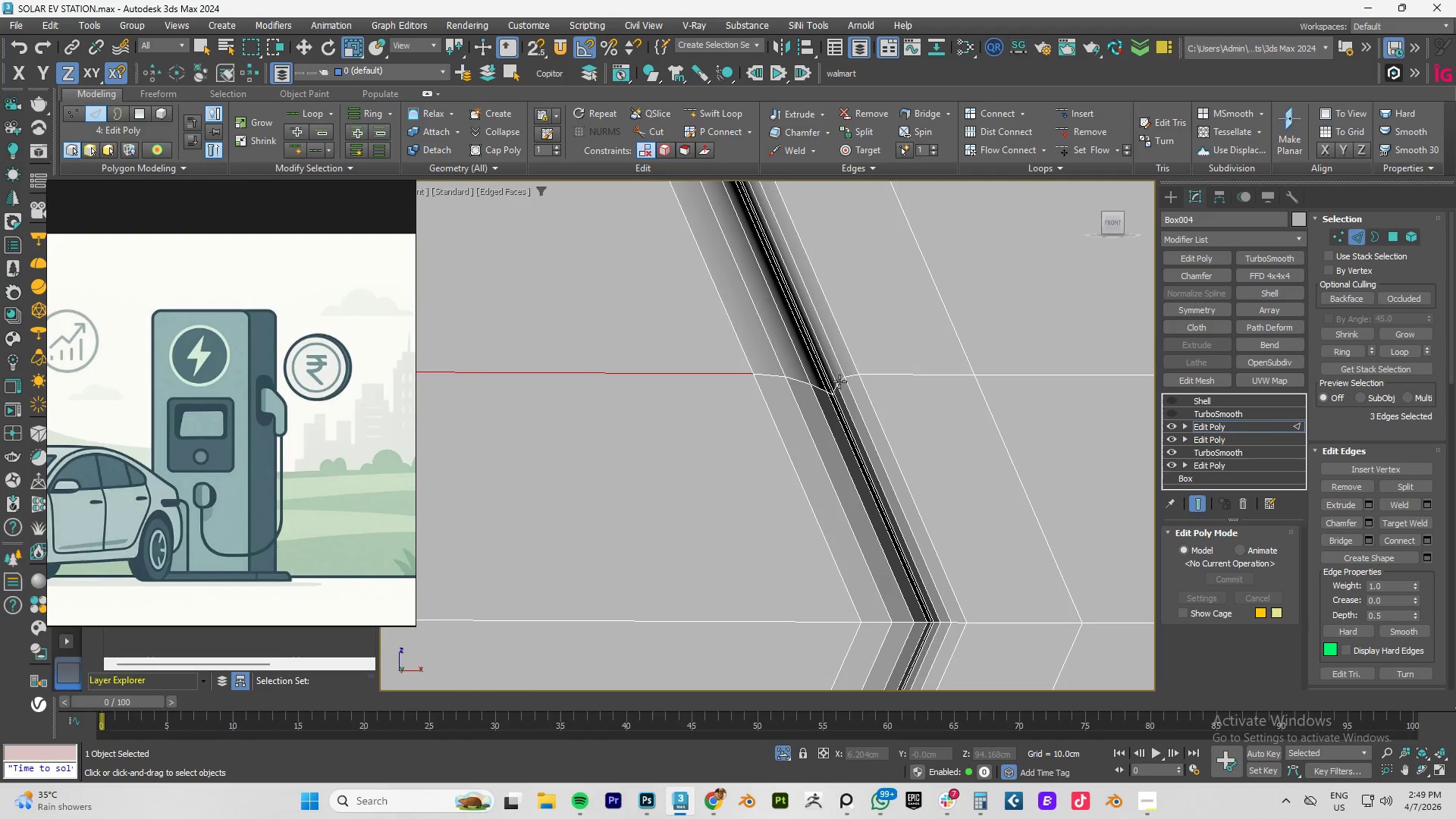 
hold_key(key=ControlLeft, duration=1.25)
left_click([767, 380])
 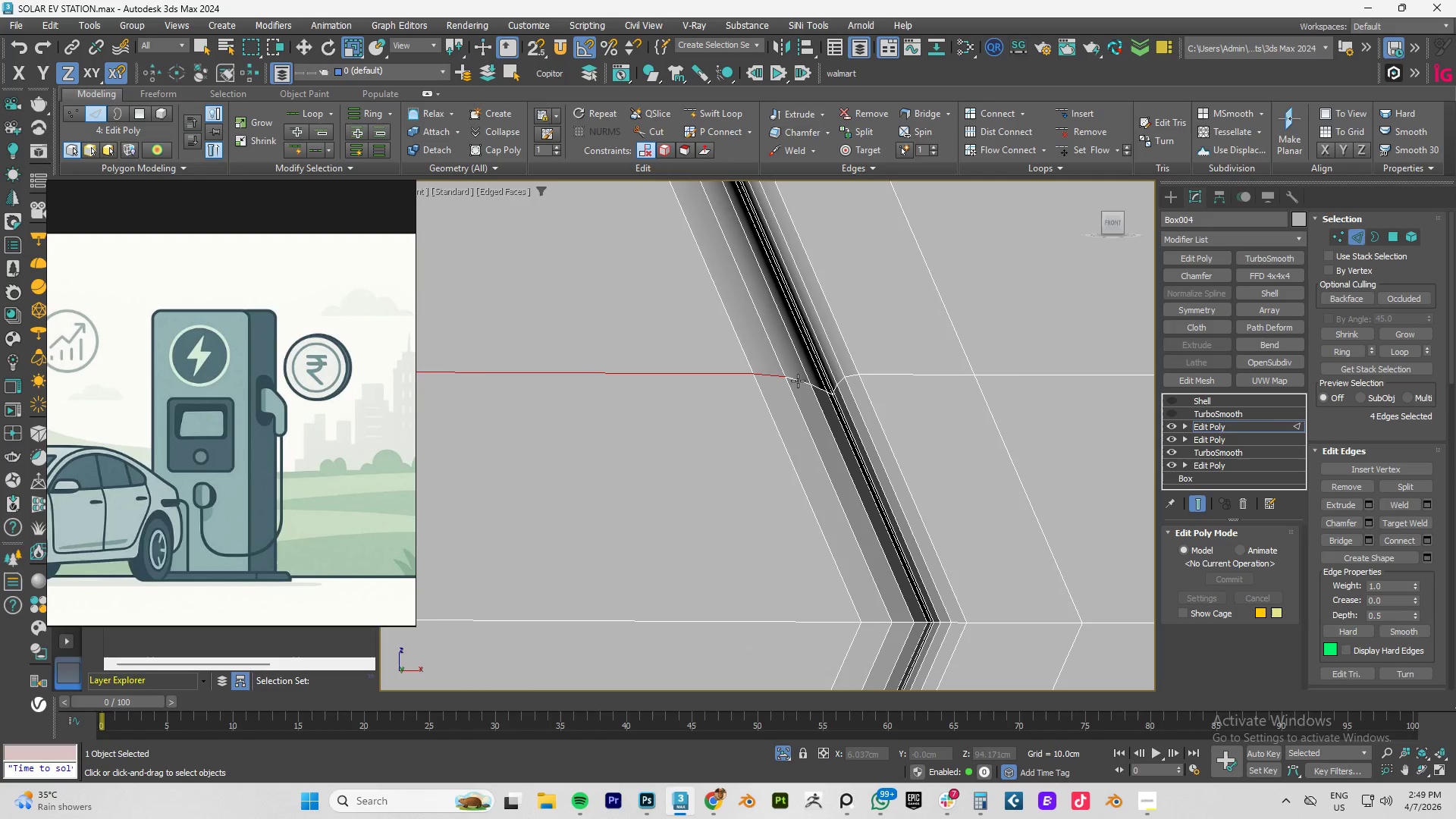 
left_click([796, 381])
 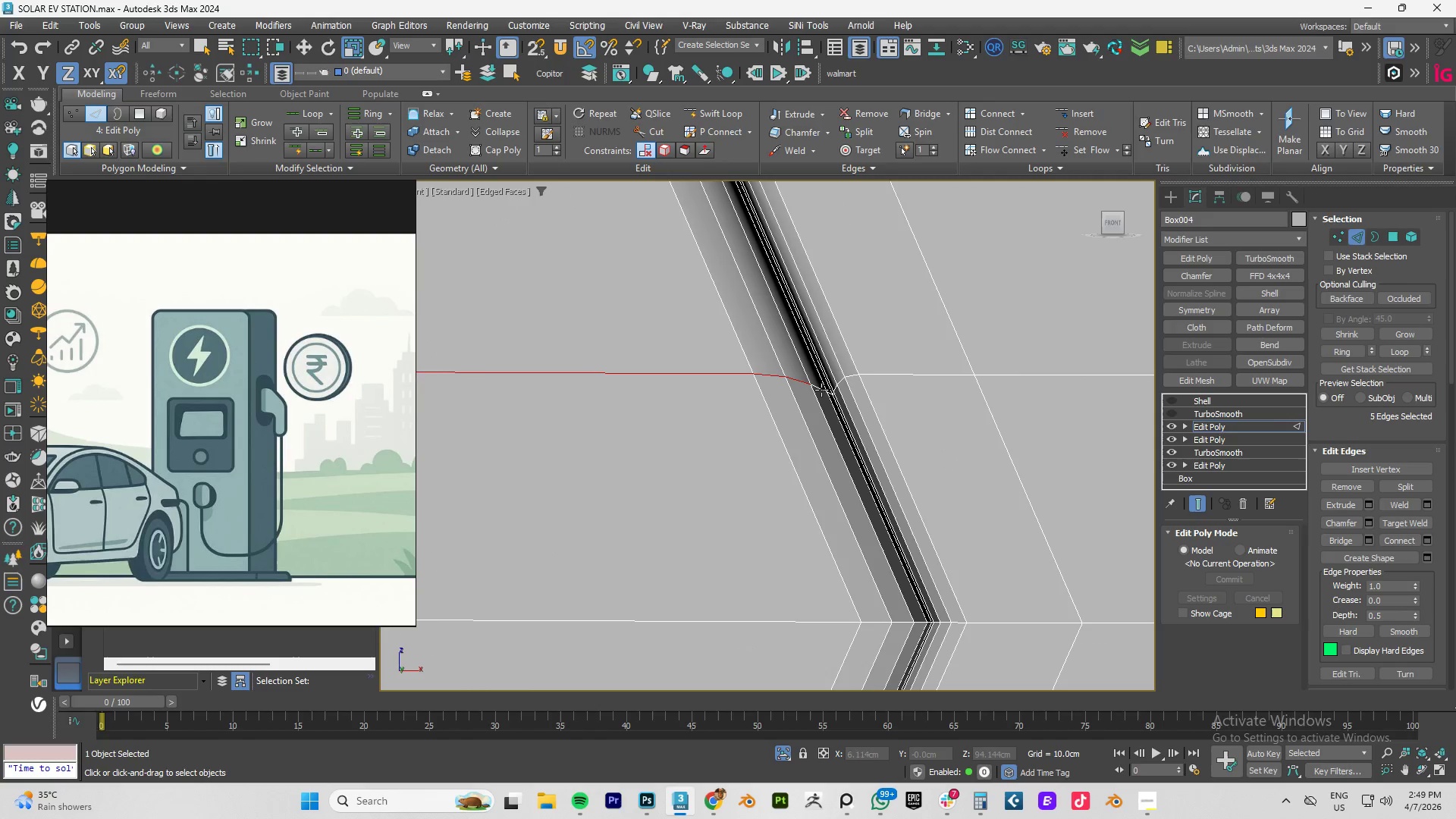 
hold_key(key=ControlLeft, duration=0.77)
left_click([818, 391])
 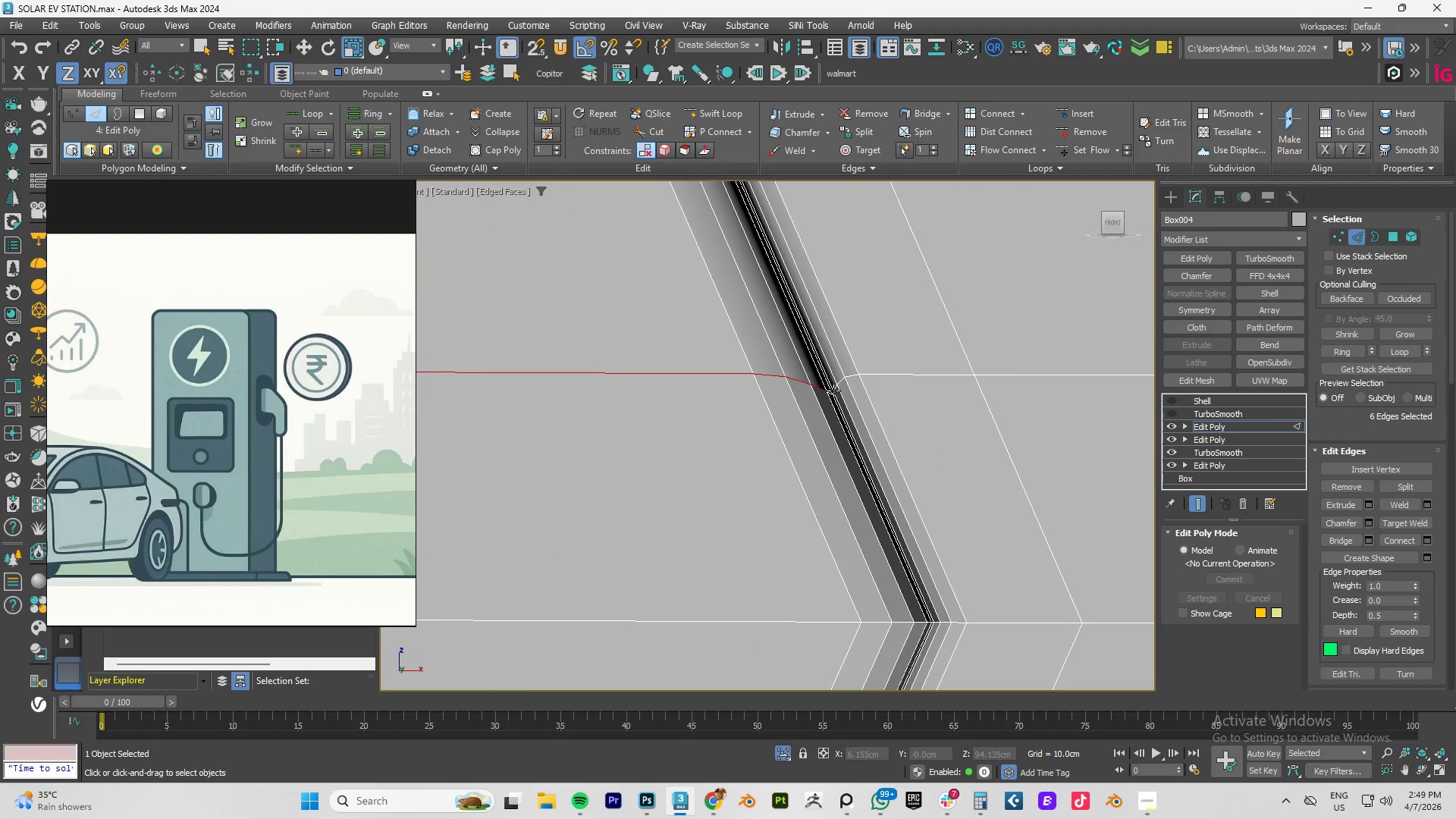 
scroll: coordinate [833, 391], scroll_direction: up, amount: 4.0
 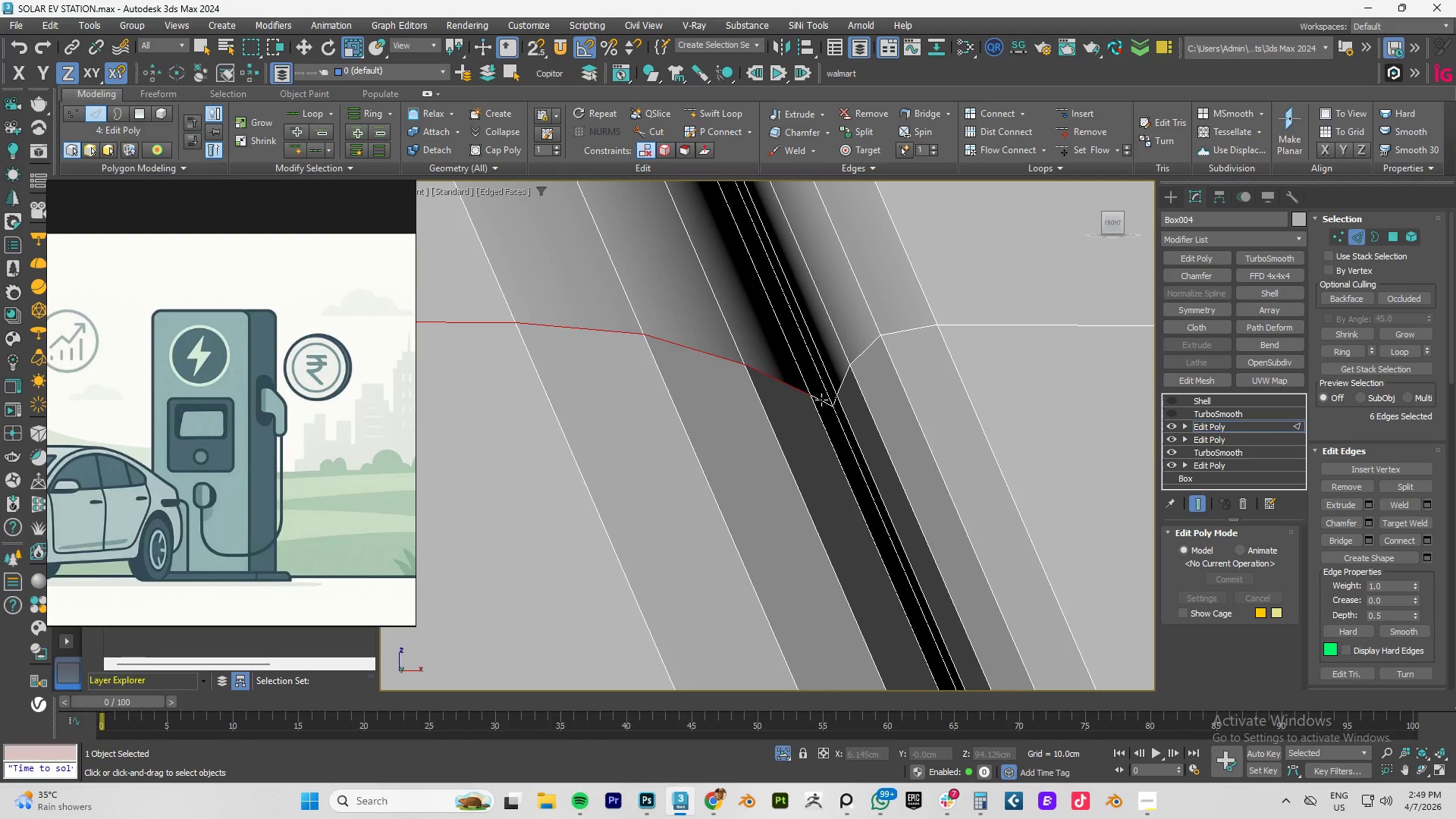 
hold_key(key=ControlLeft, duration=1.5)
left_click([834, 401])
 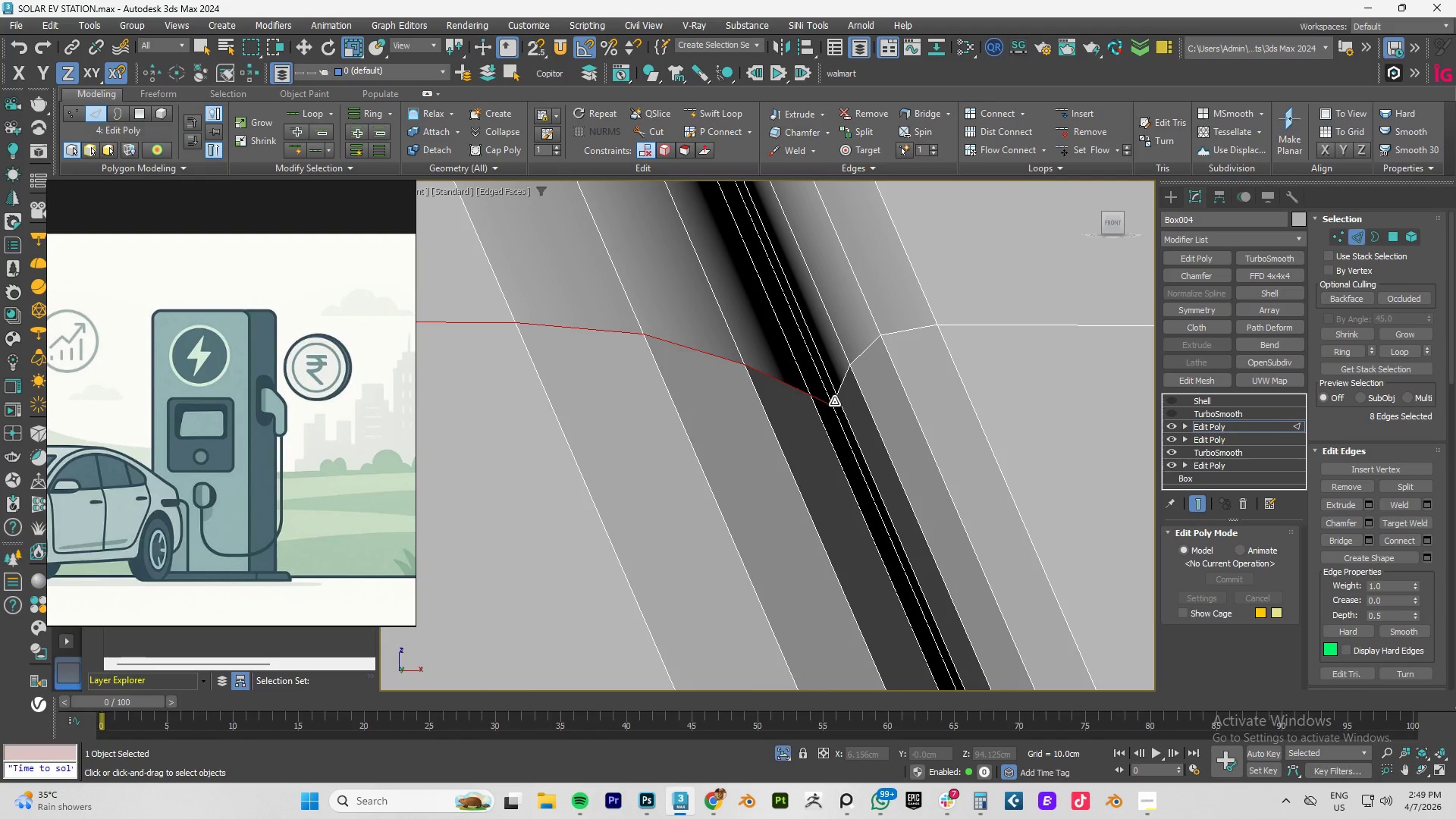 
hold_key(key=ControlLeft, duration=1.52)
left_click([843, 380])
 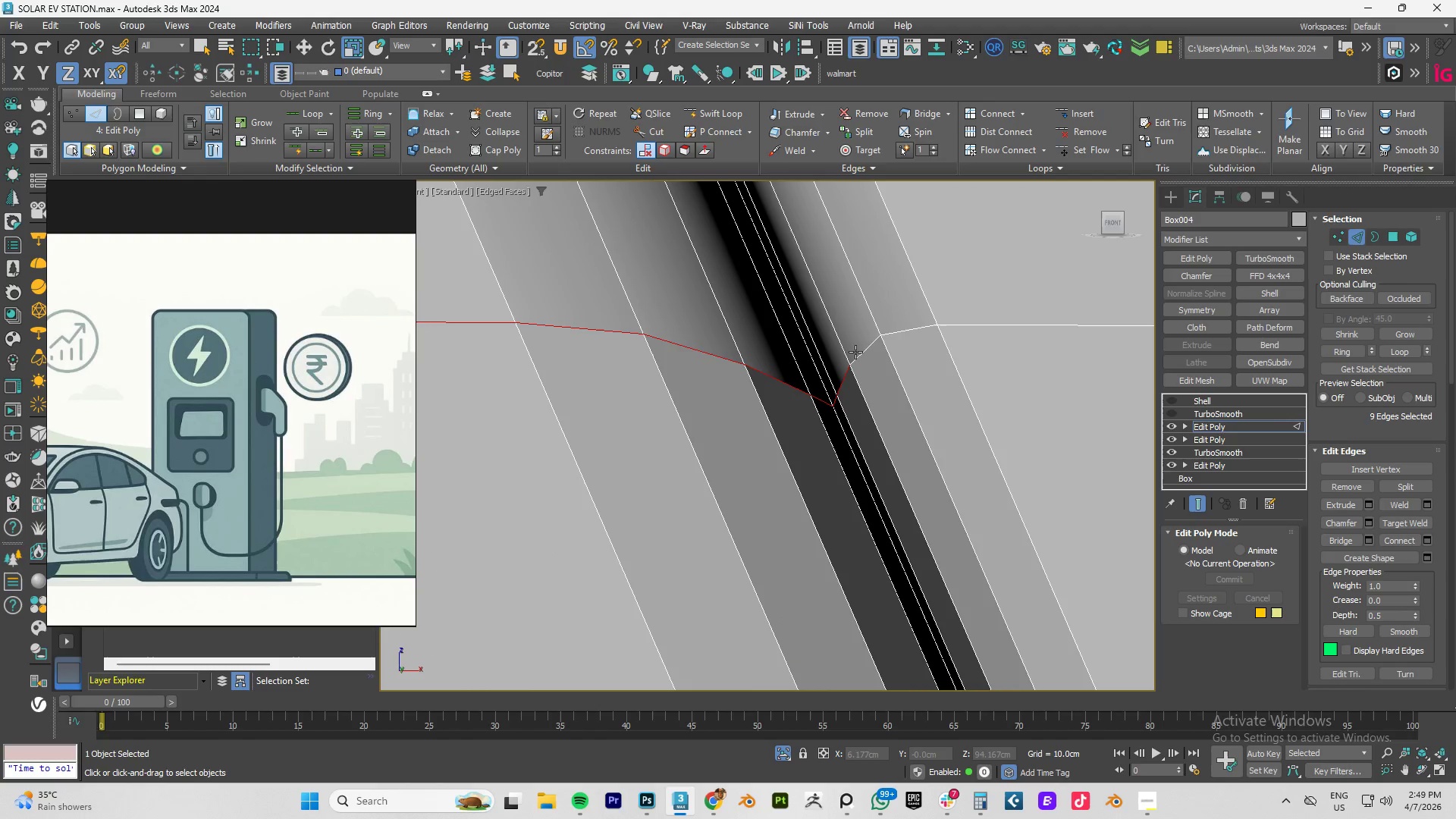 
double_click([855, 352])
 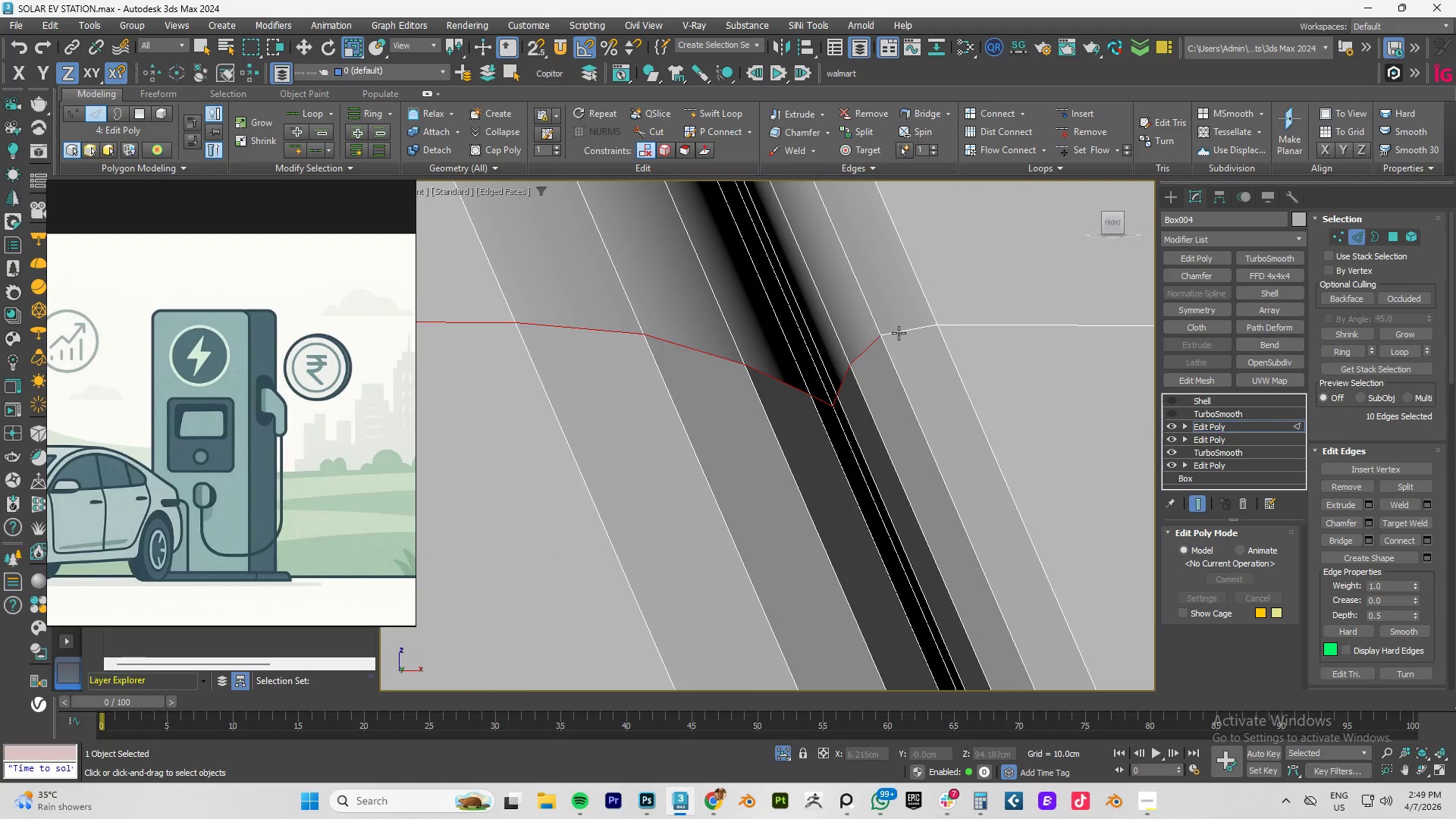 
hold_key(key=ControlLeft, duration=0.56)
 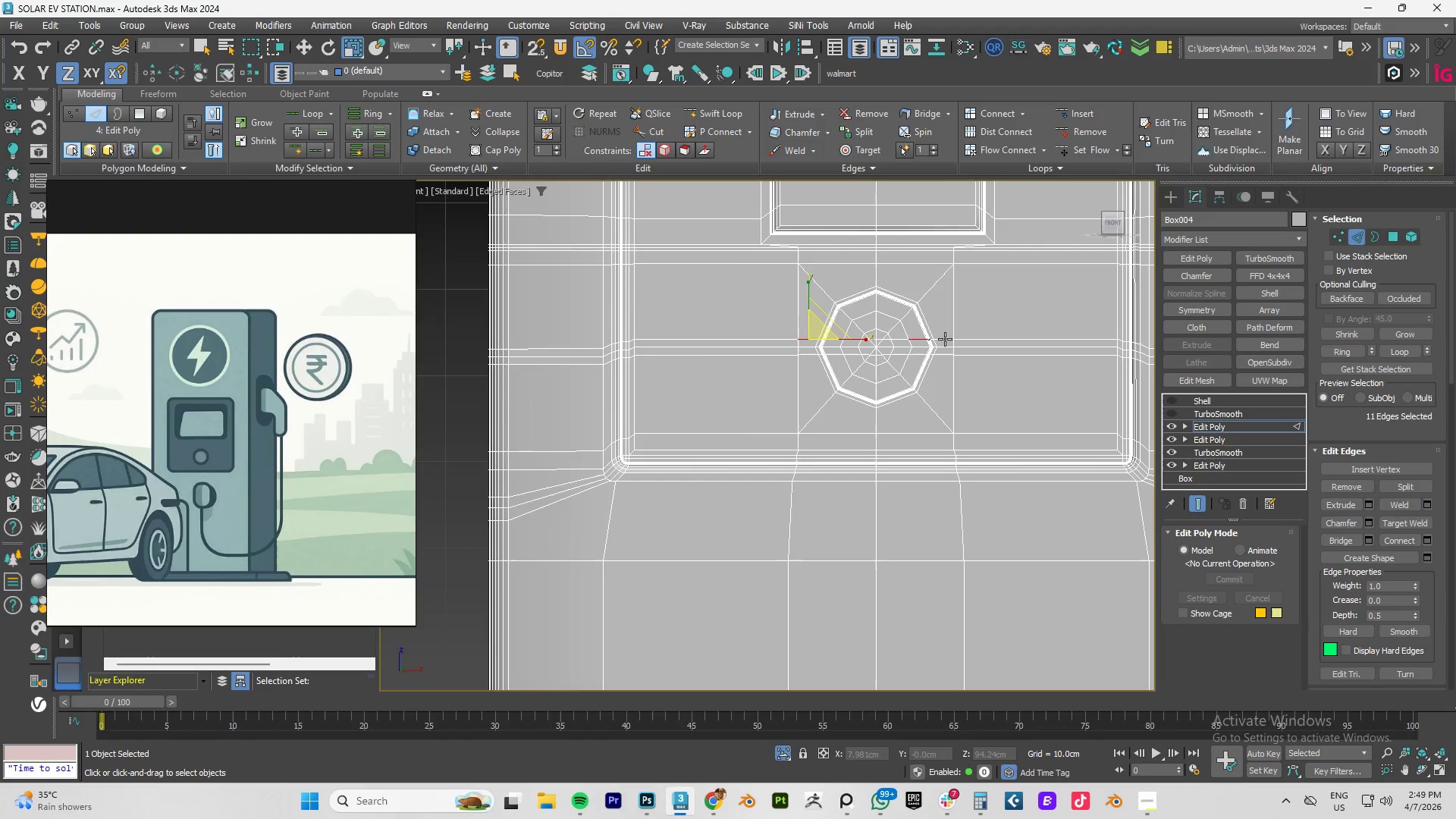 
hold_key(key=ControlLeft, duration=1.48)
 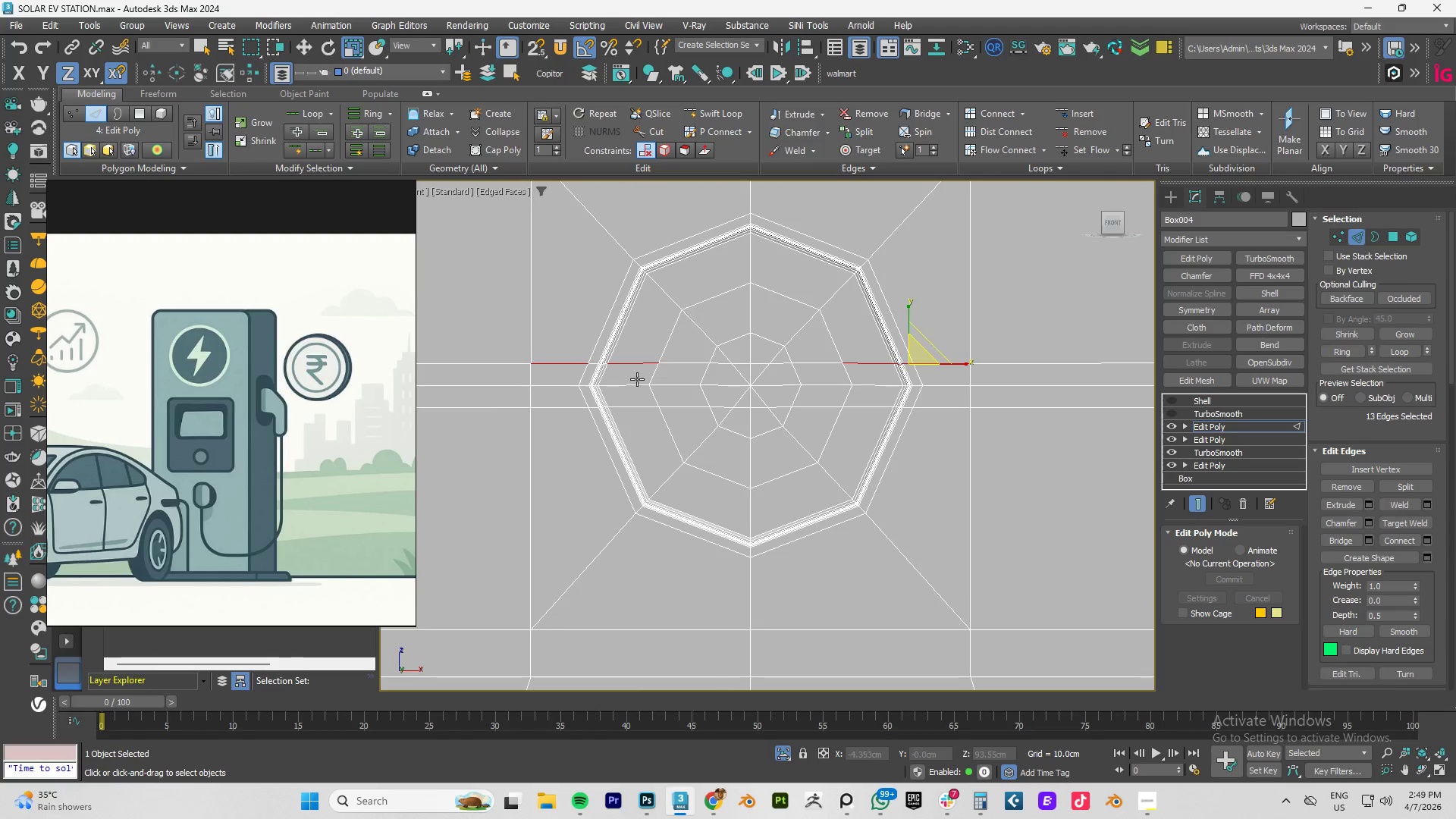 
scroll: coordinate [916, 344], scroll_direction: up, amount: 1.0
 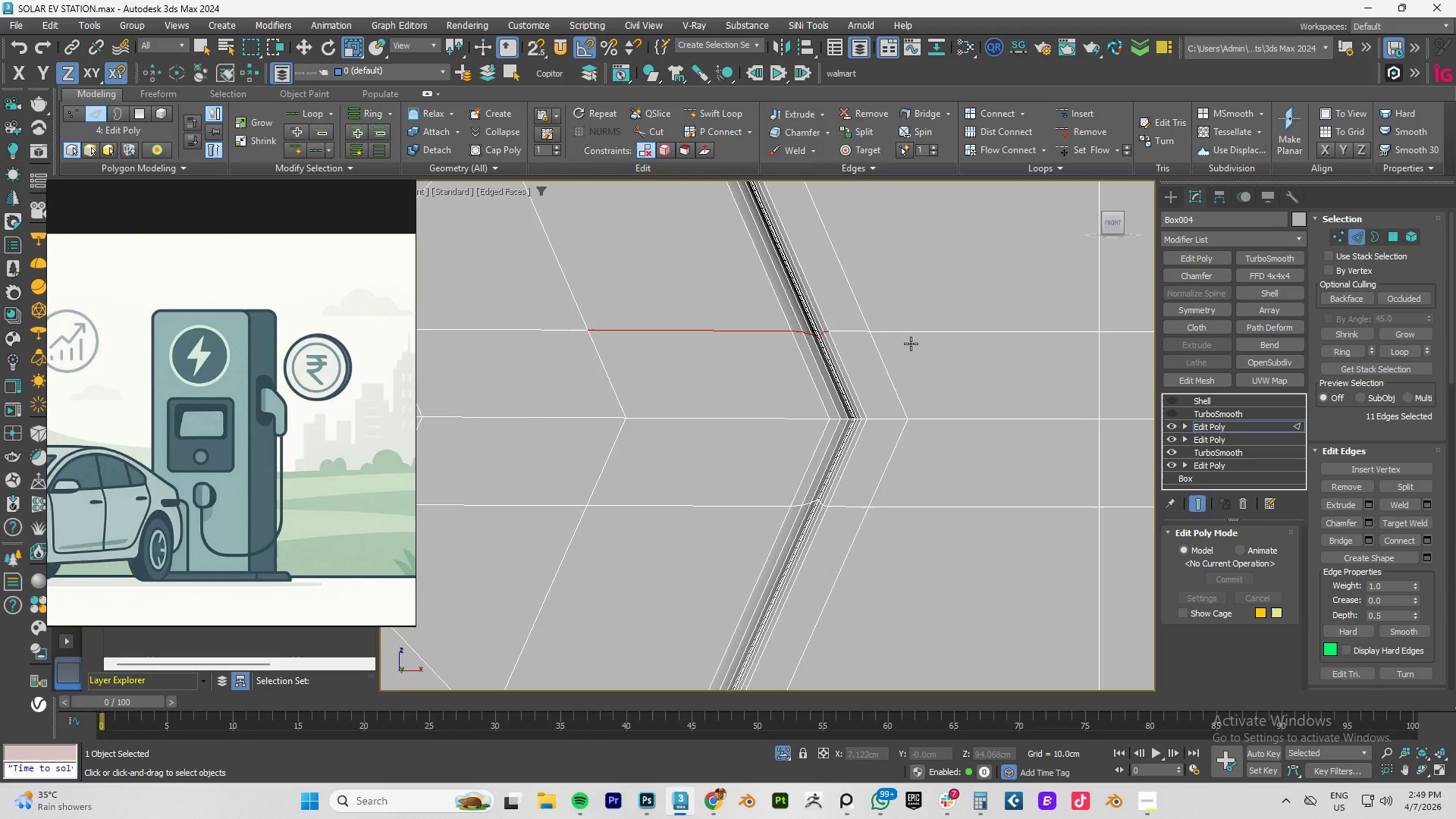 
left_click([836, 331])
 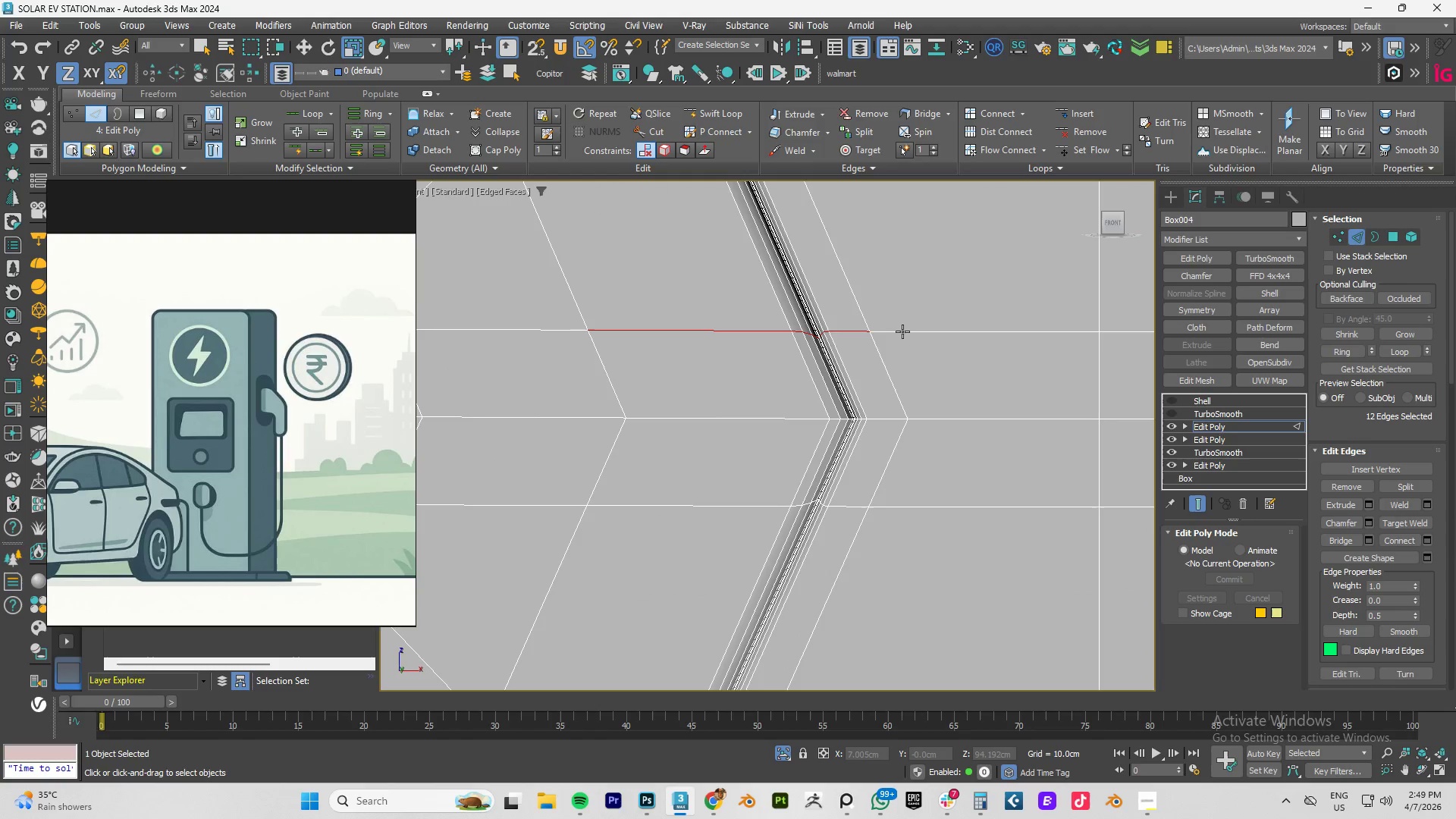 
left_click([902, 331])
 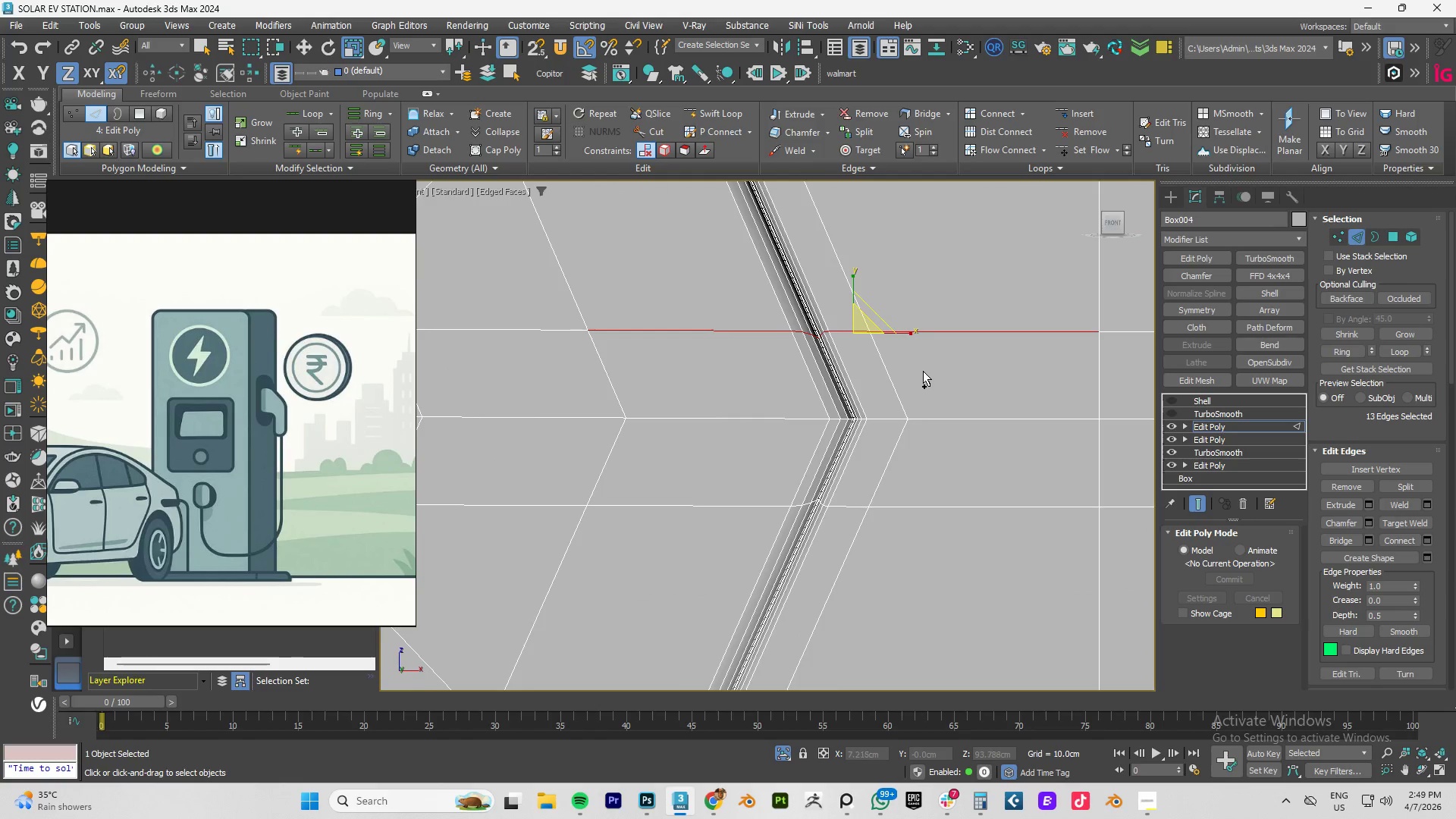 
scroll: coordinate [929, 375], scroll_direction: down, amount: 4.0
 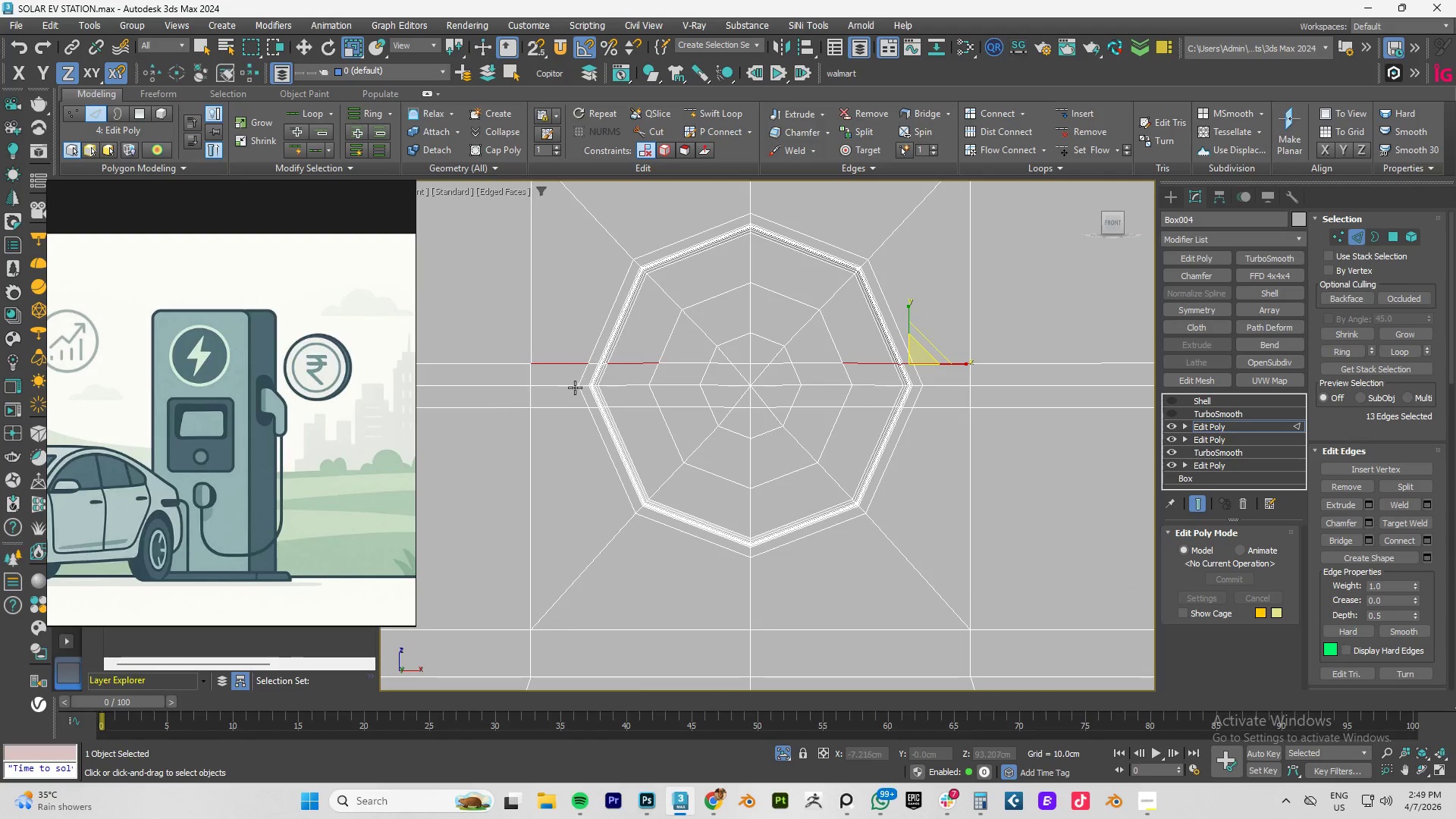 
key(Control+ControlLeft)
 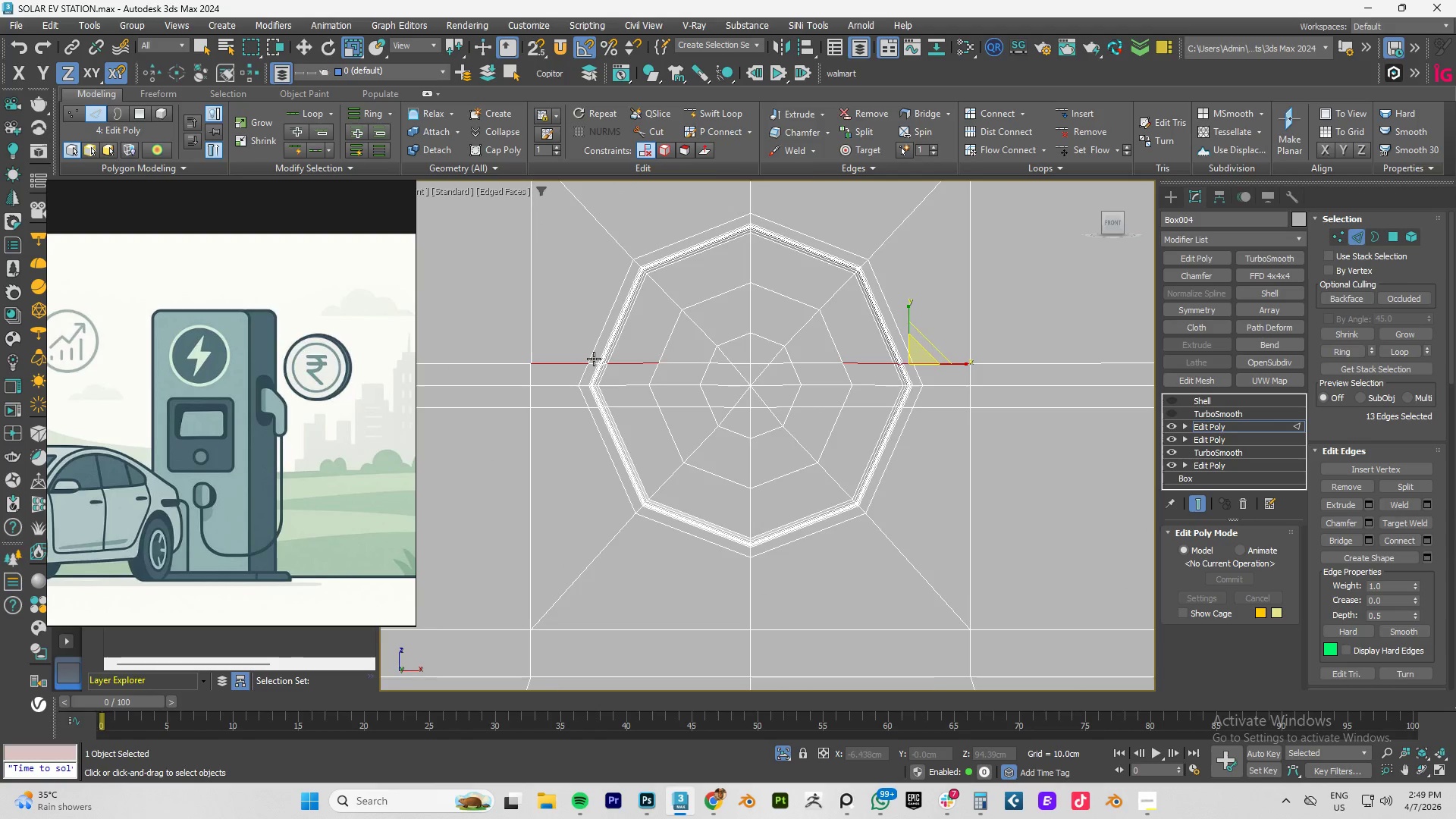 
scroll: coordinate [595, 361], scroll_direction: up, amount: 9.0
 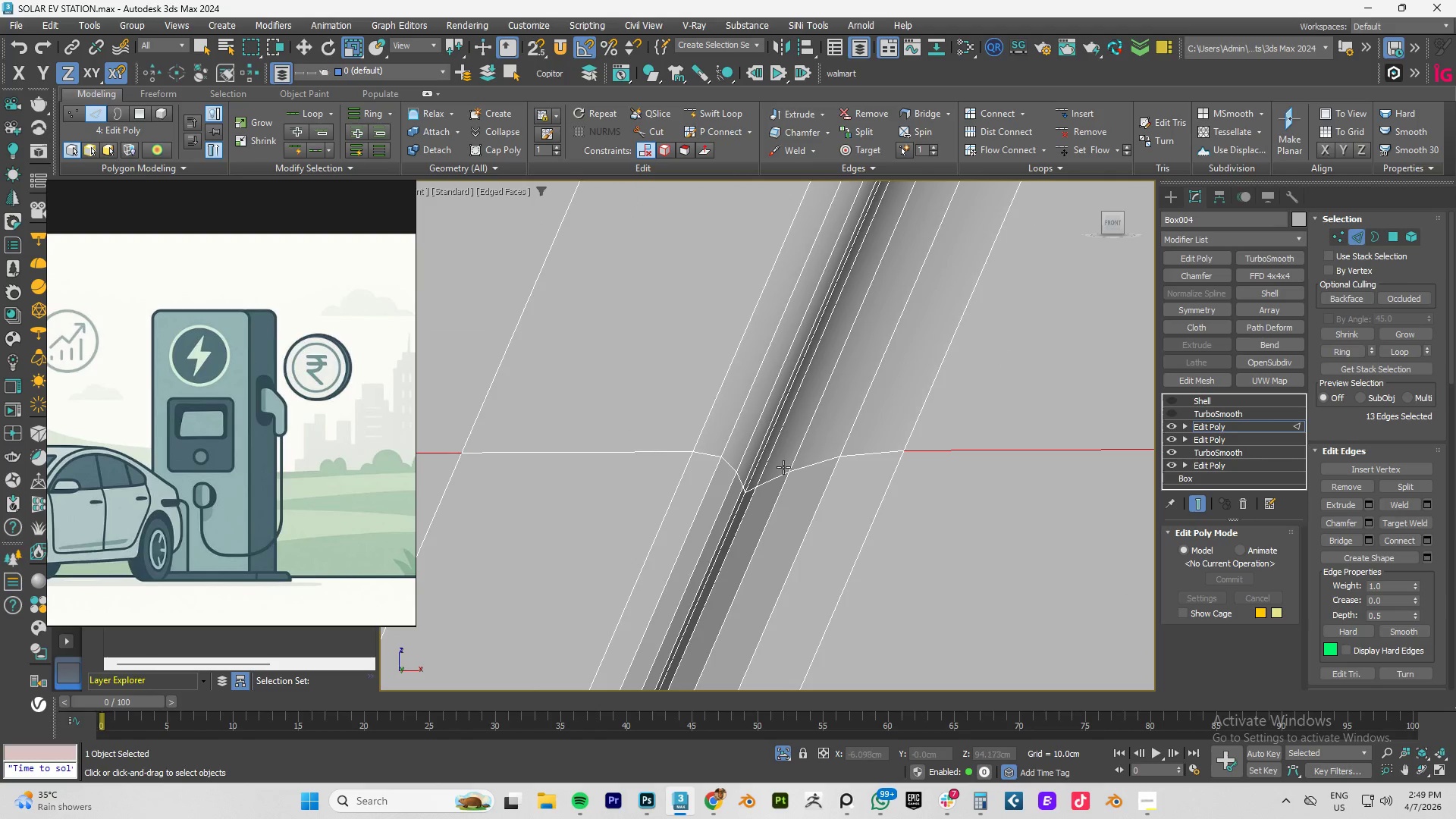 
hold_key(key=ControlLeft, duration=1.5)
left_click([860, 454])
 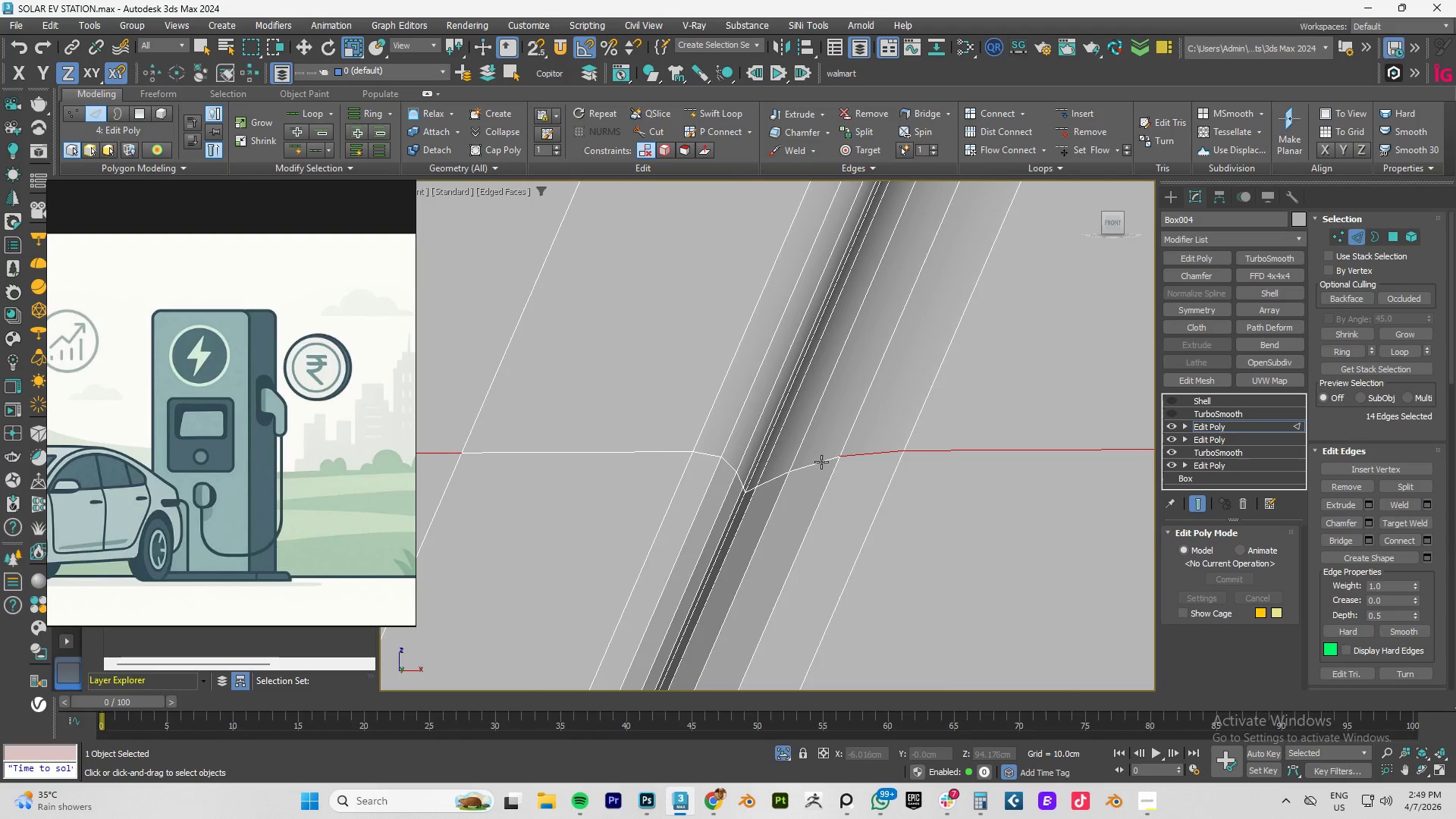 
double_click([816, 464])
 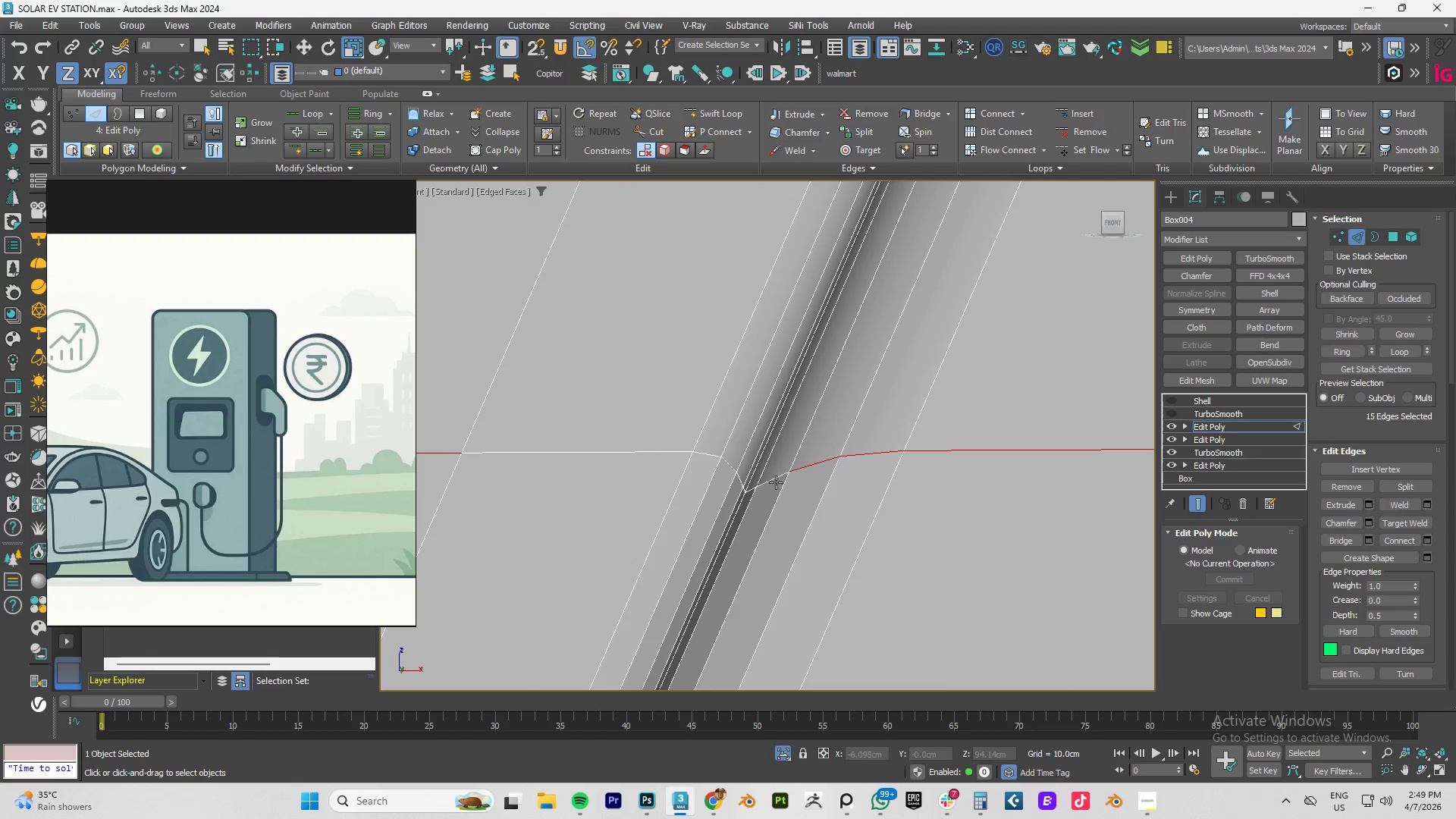 
hold_key(key=ControlLeft, duration=1.52)
left_click([774, 485])
 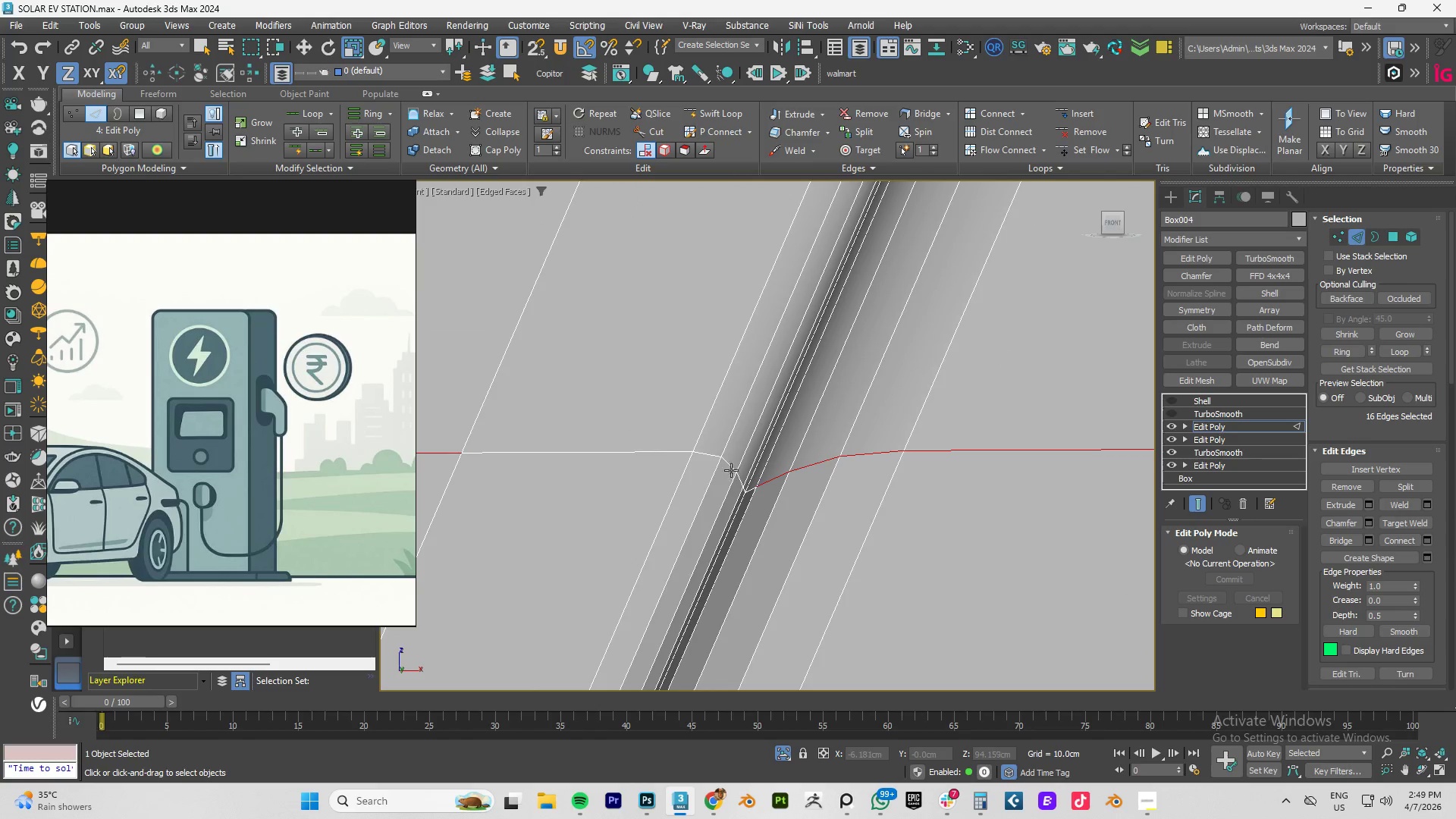 
left_click([730, 467])
 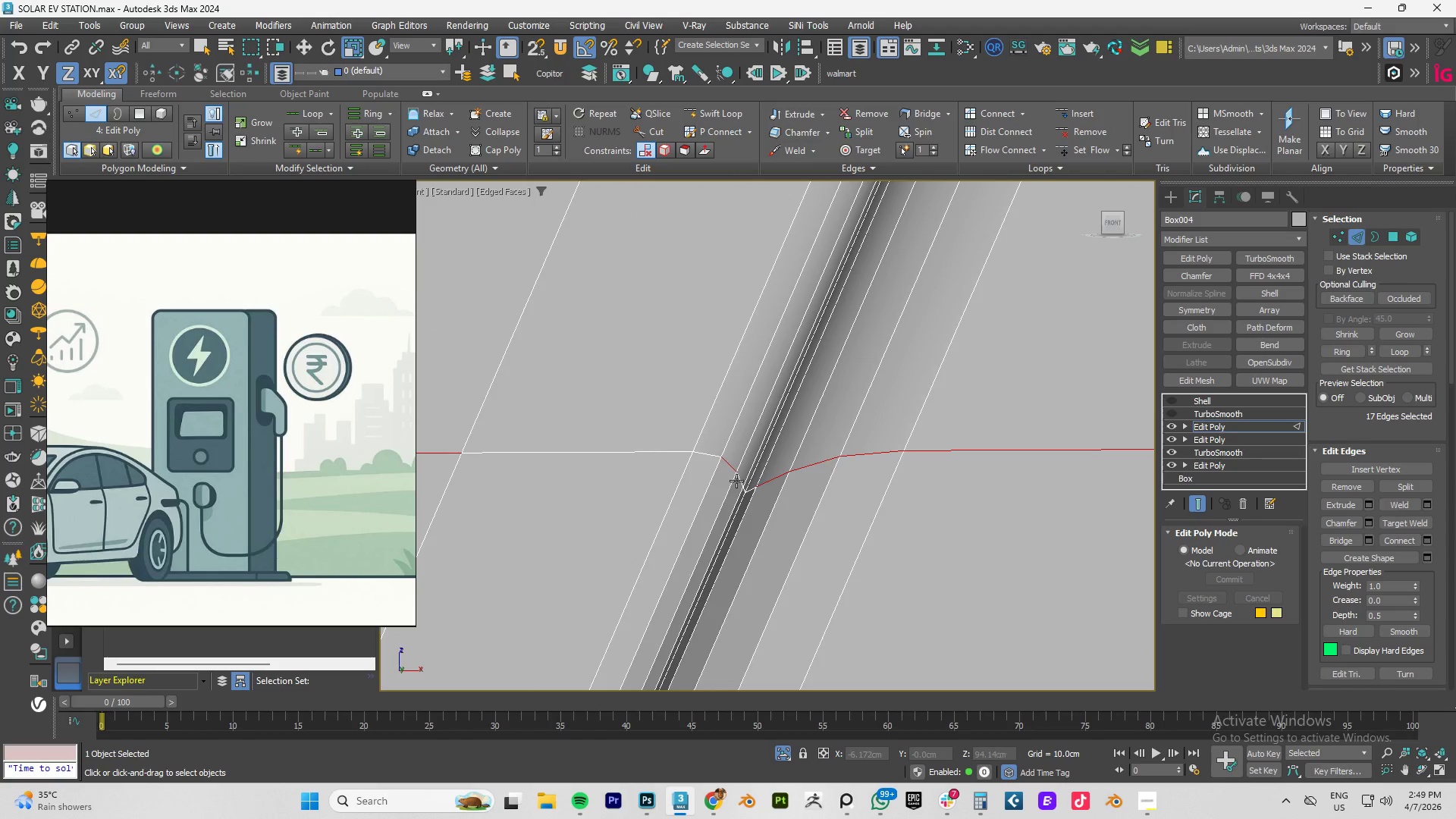 
hold_key(key=ControlLeft, duration=1.5)
left_click([738, 479])
 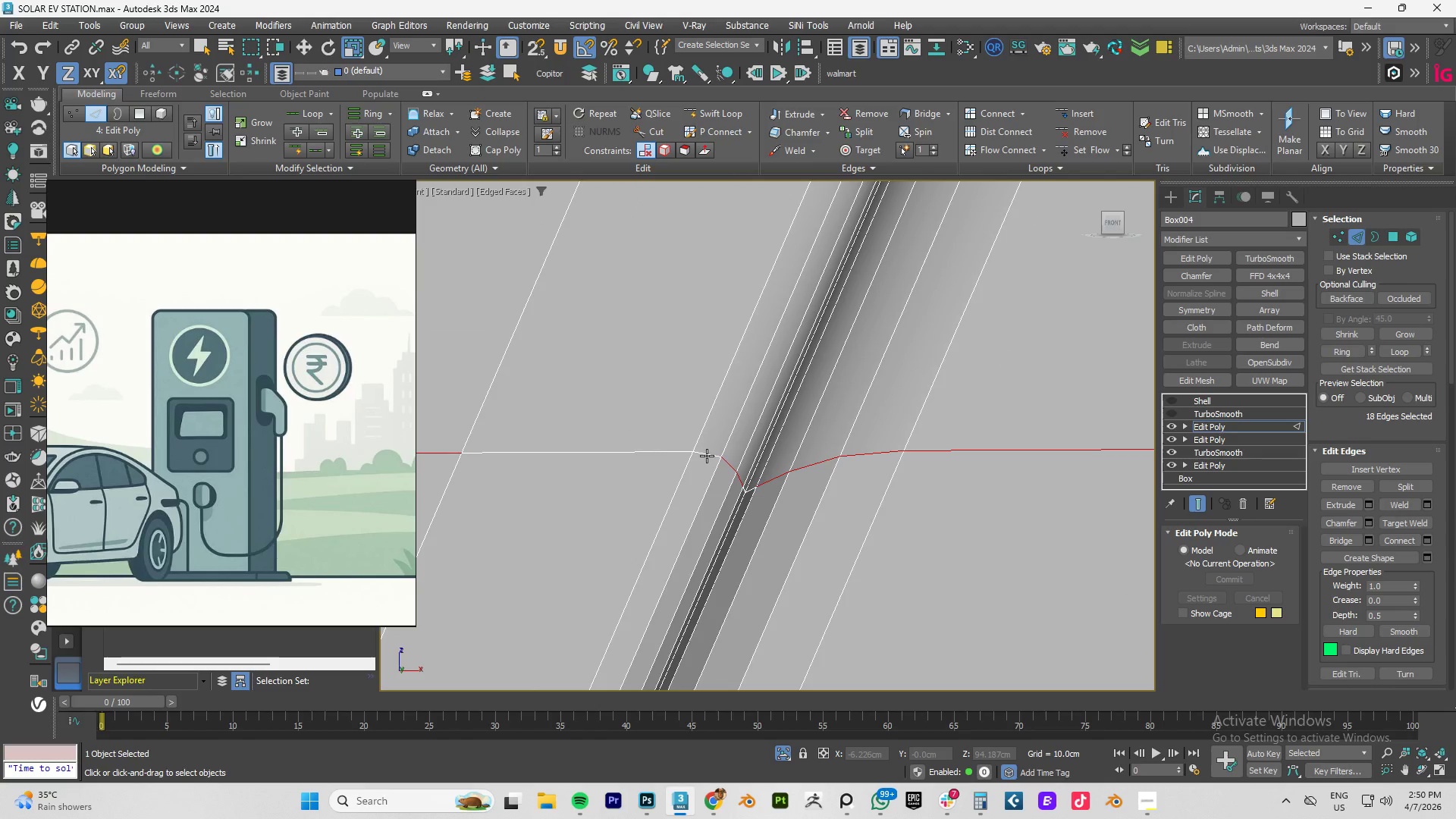 
left_click([704, 451])
 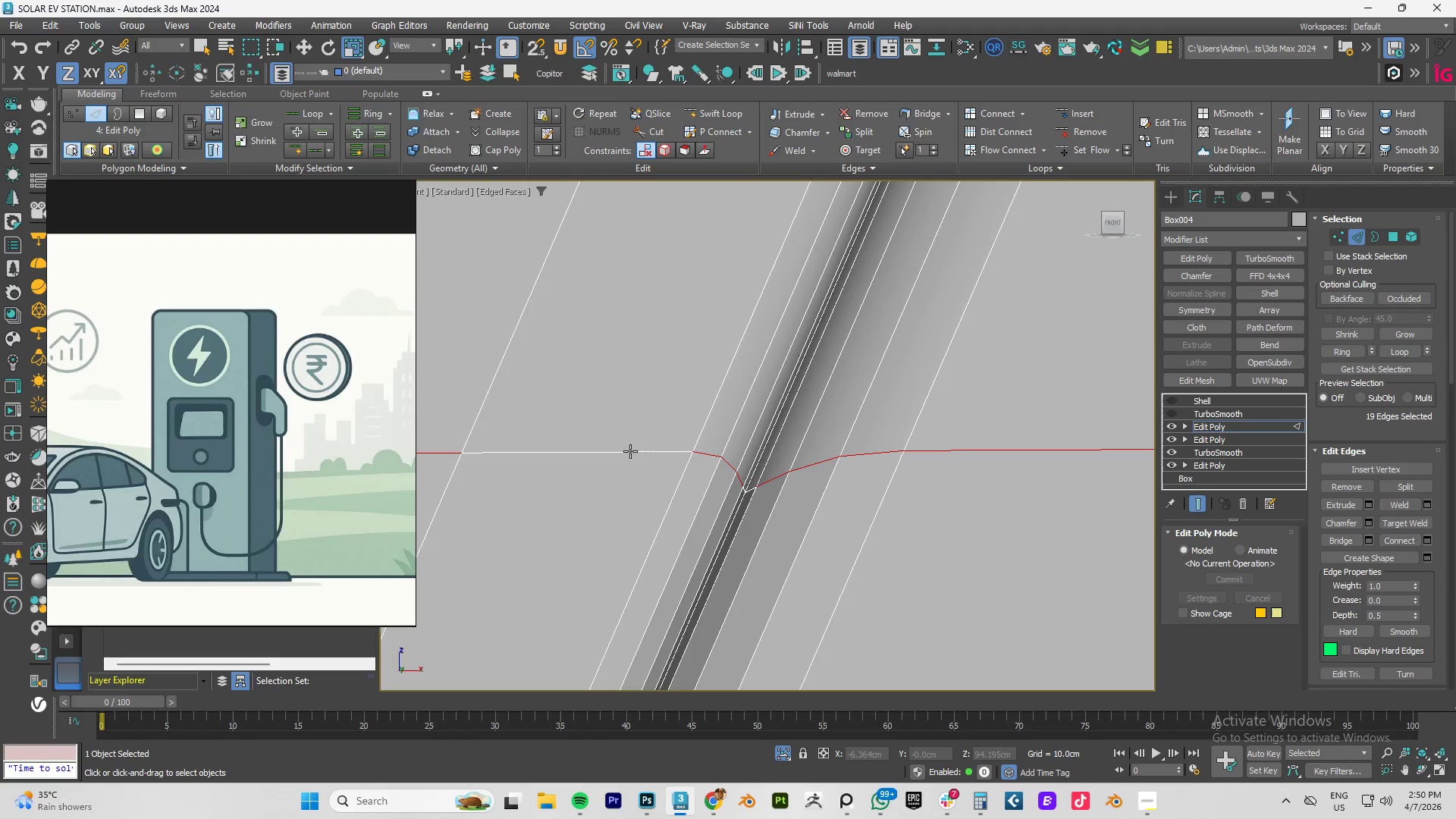 
double_click([629, 451])
 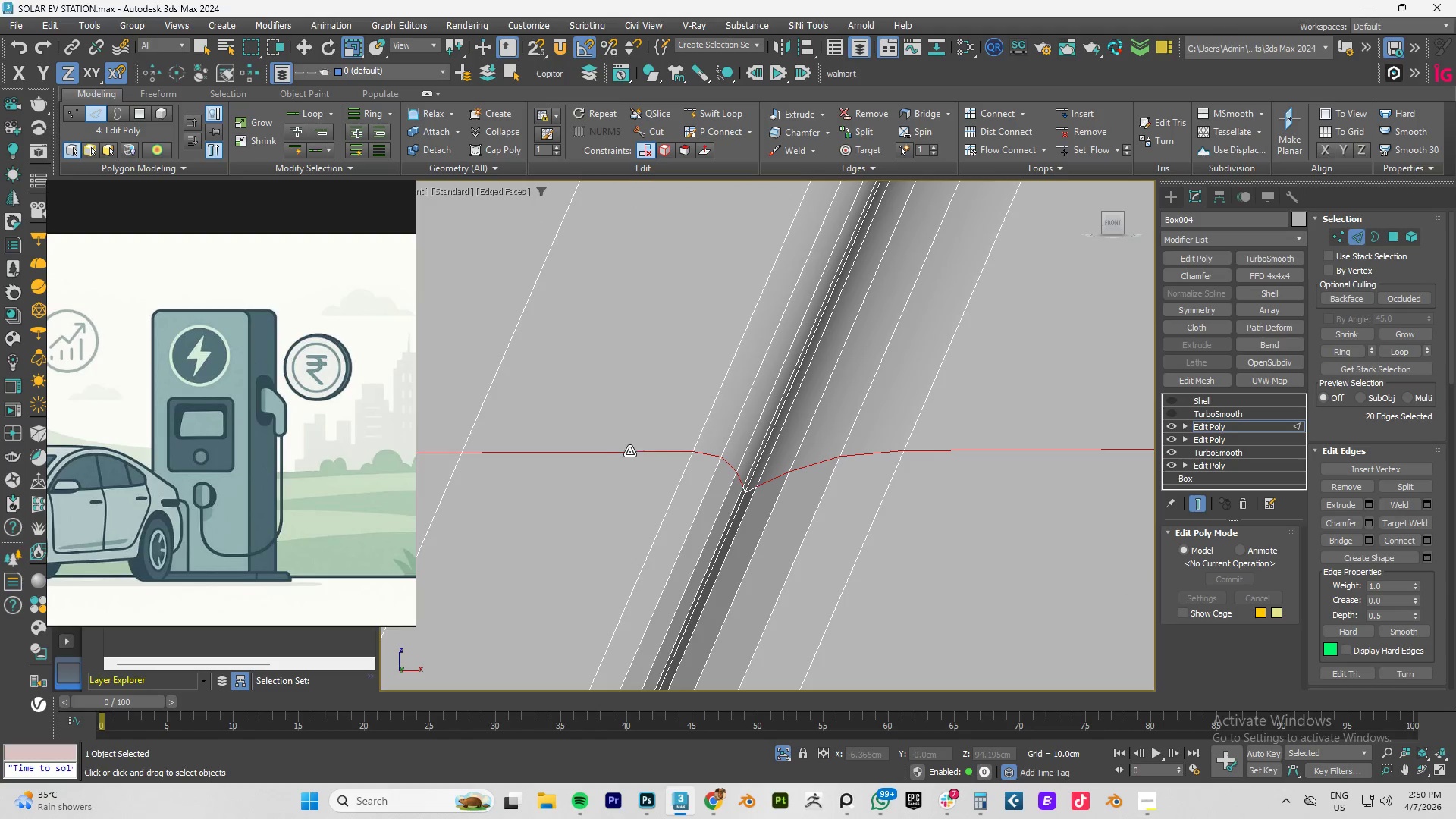 
key(Control+ControlLeft)
 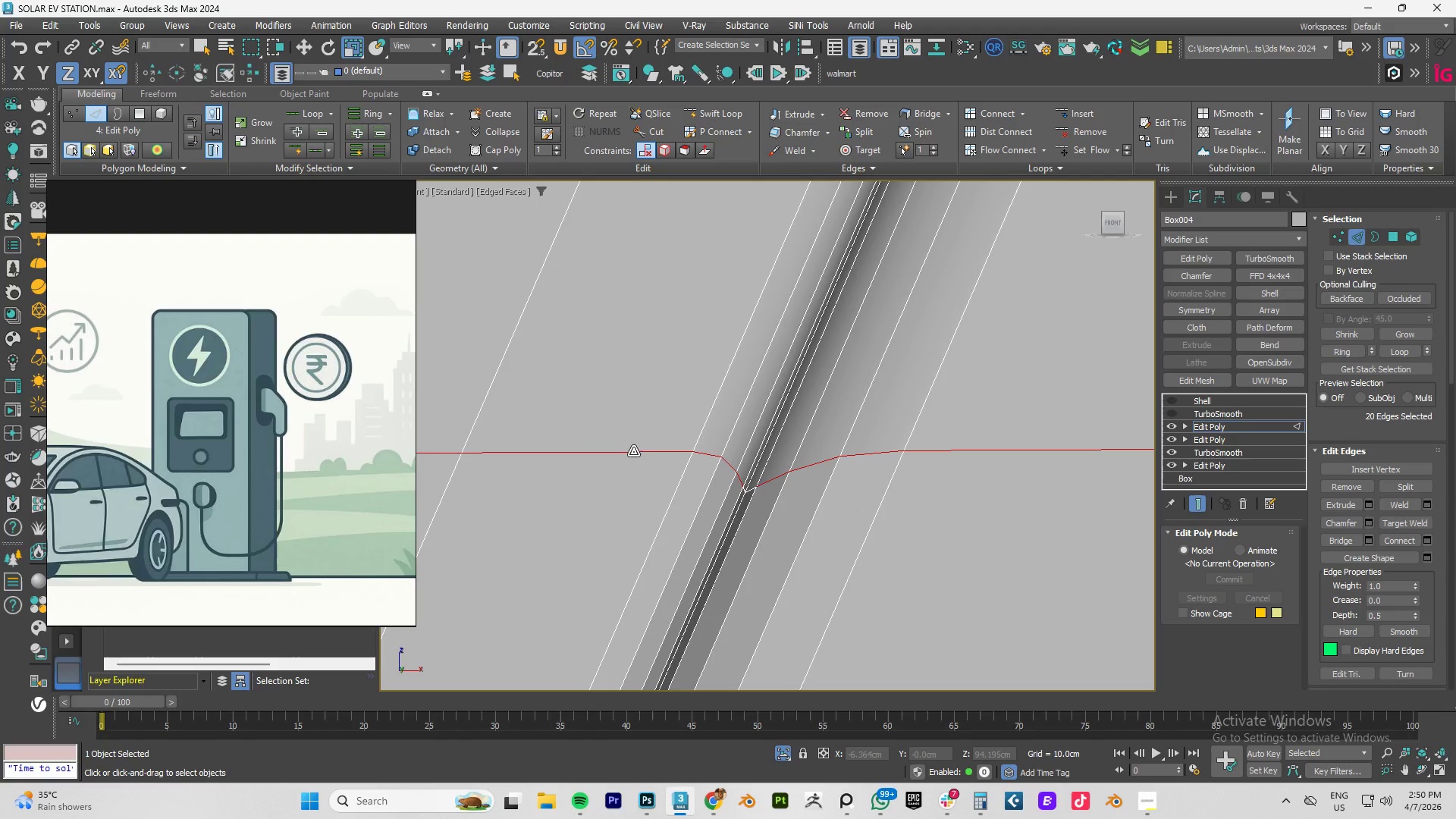 
key(Control+ControlLeft)
 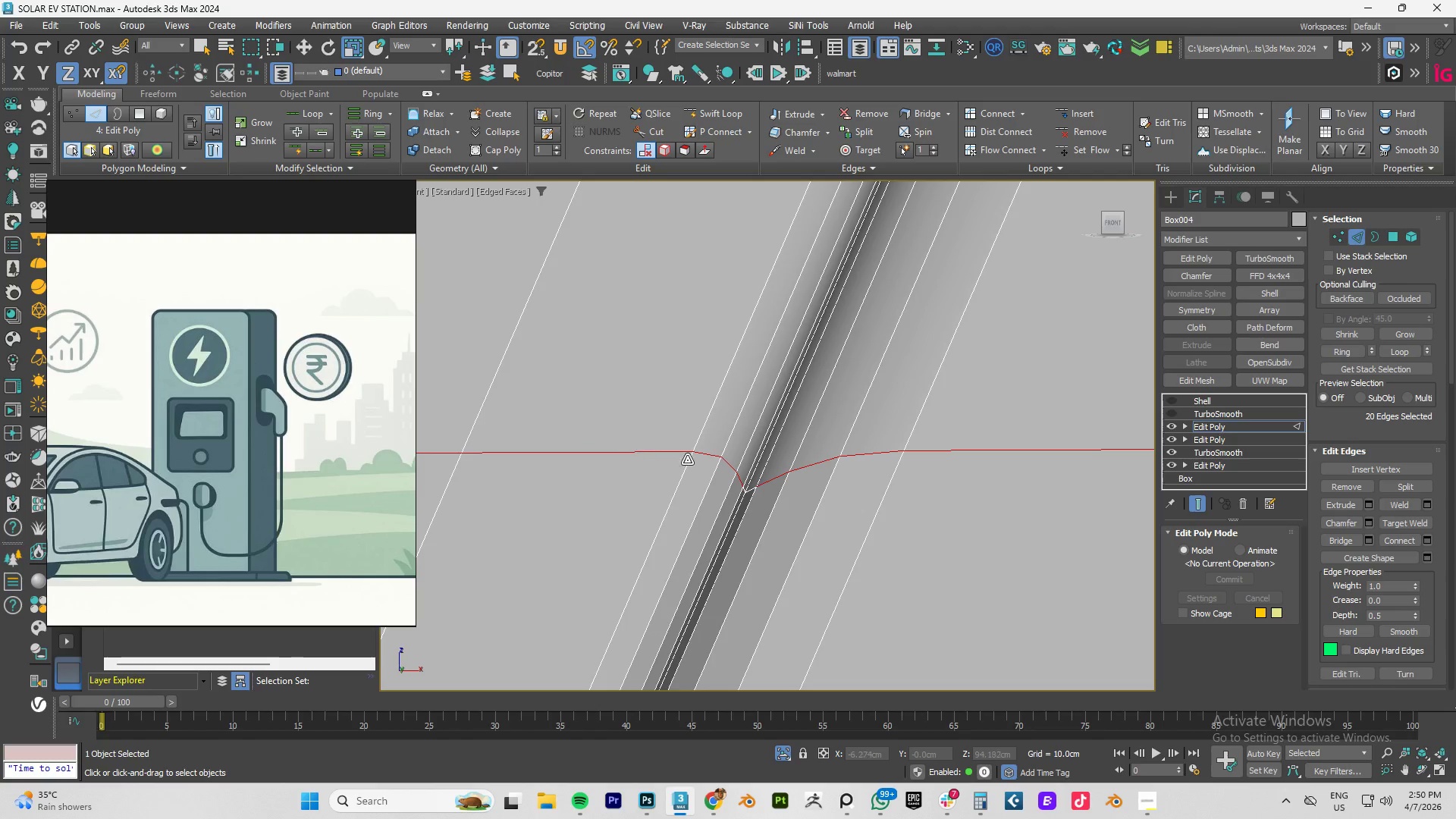 
key(Control+ControlLeft)
 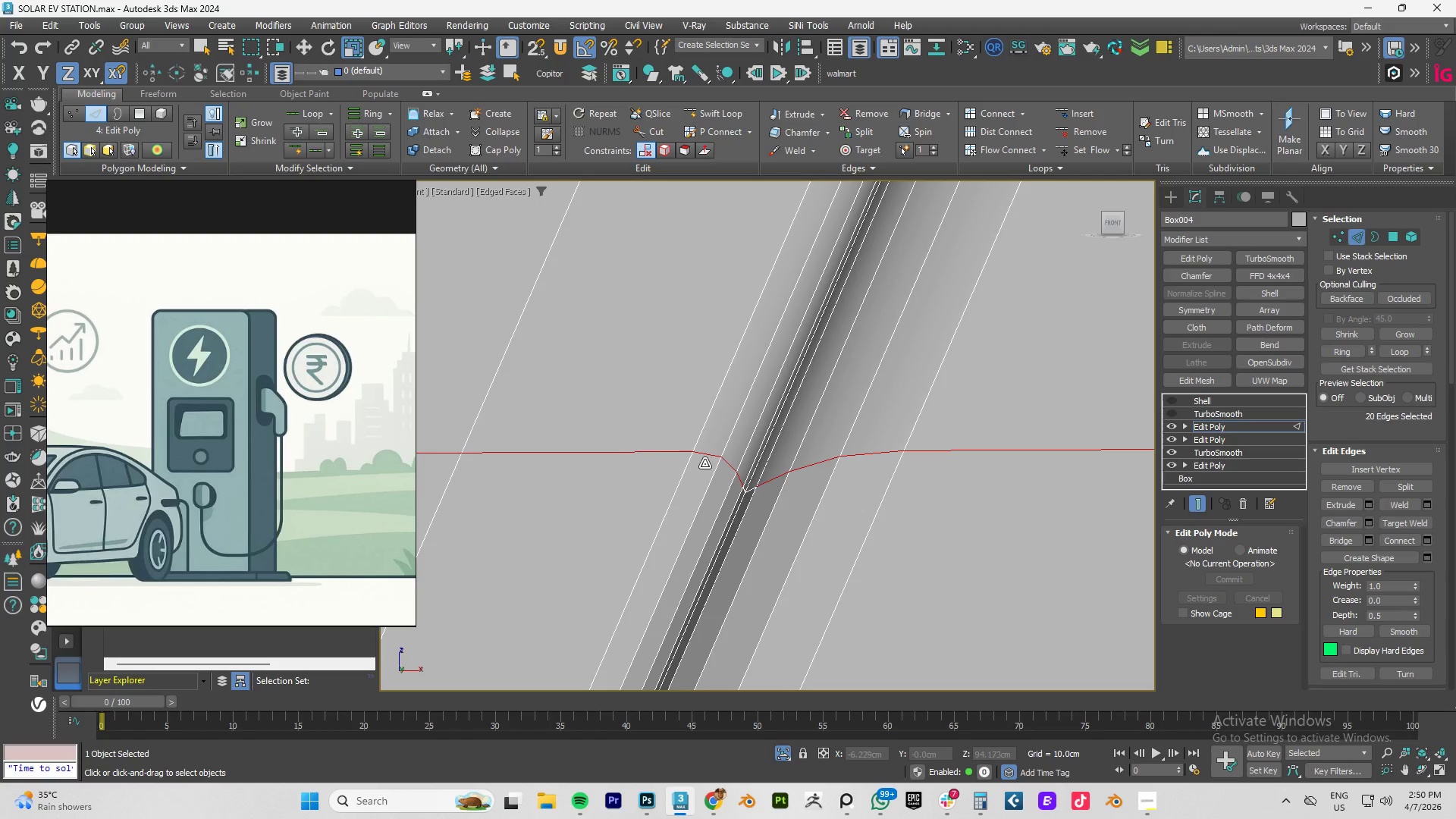 
hold_key(key=ControlLeft, duration=1.5)
scroll: coordinate [755, 505], scroll_direction: up, amount: 5.0
 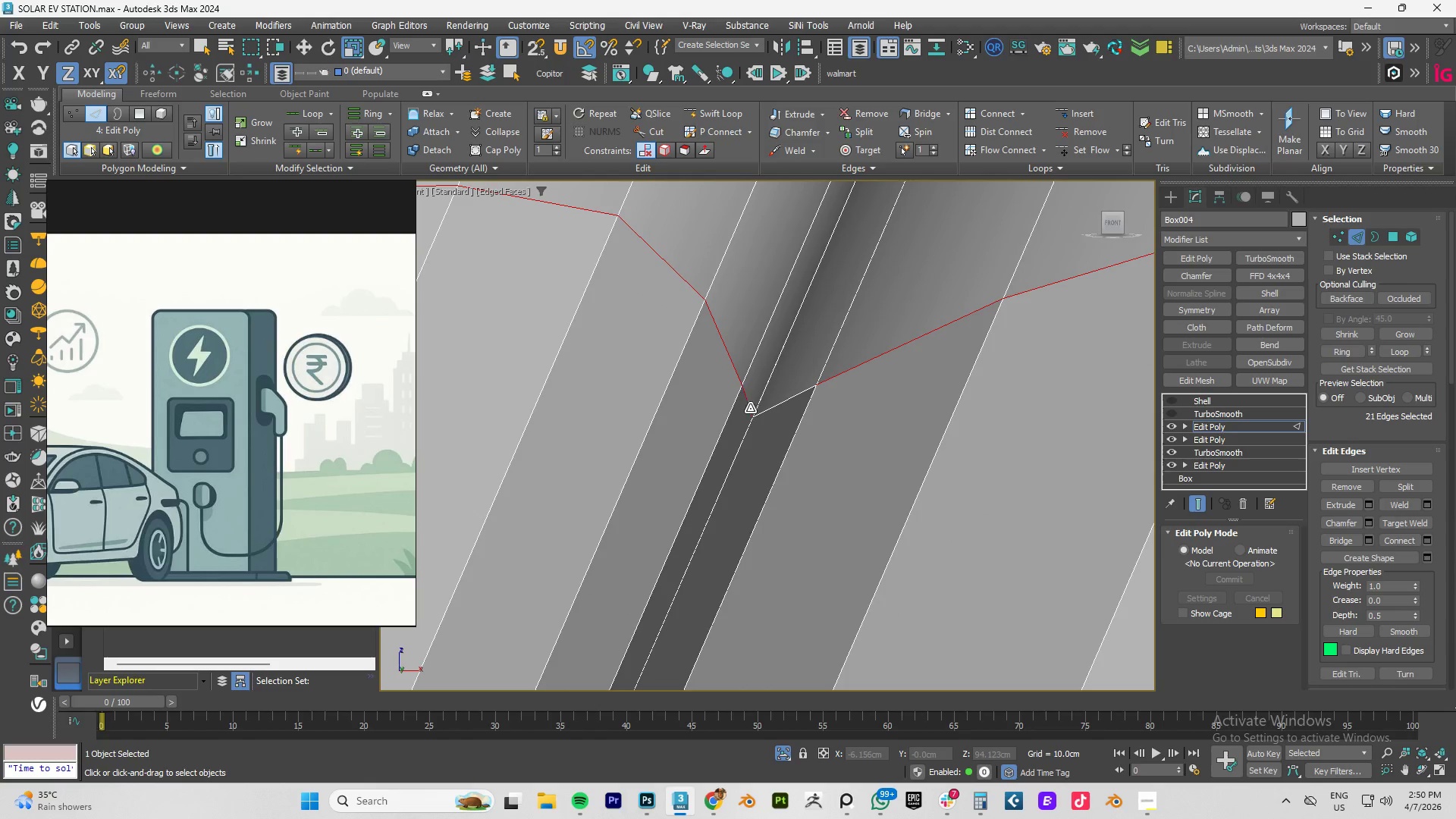 
hold_key(key=ControlLeft, duration=0.61)
 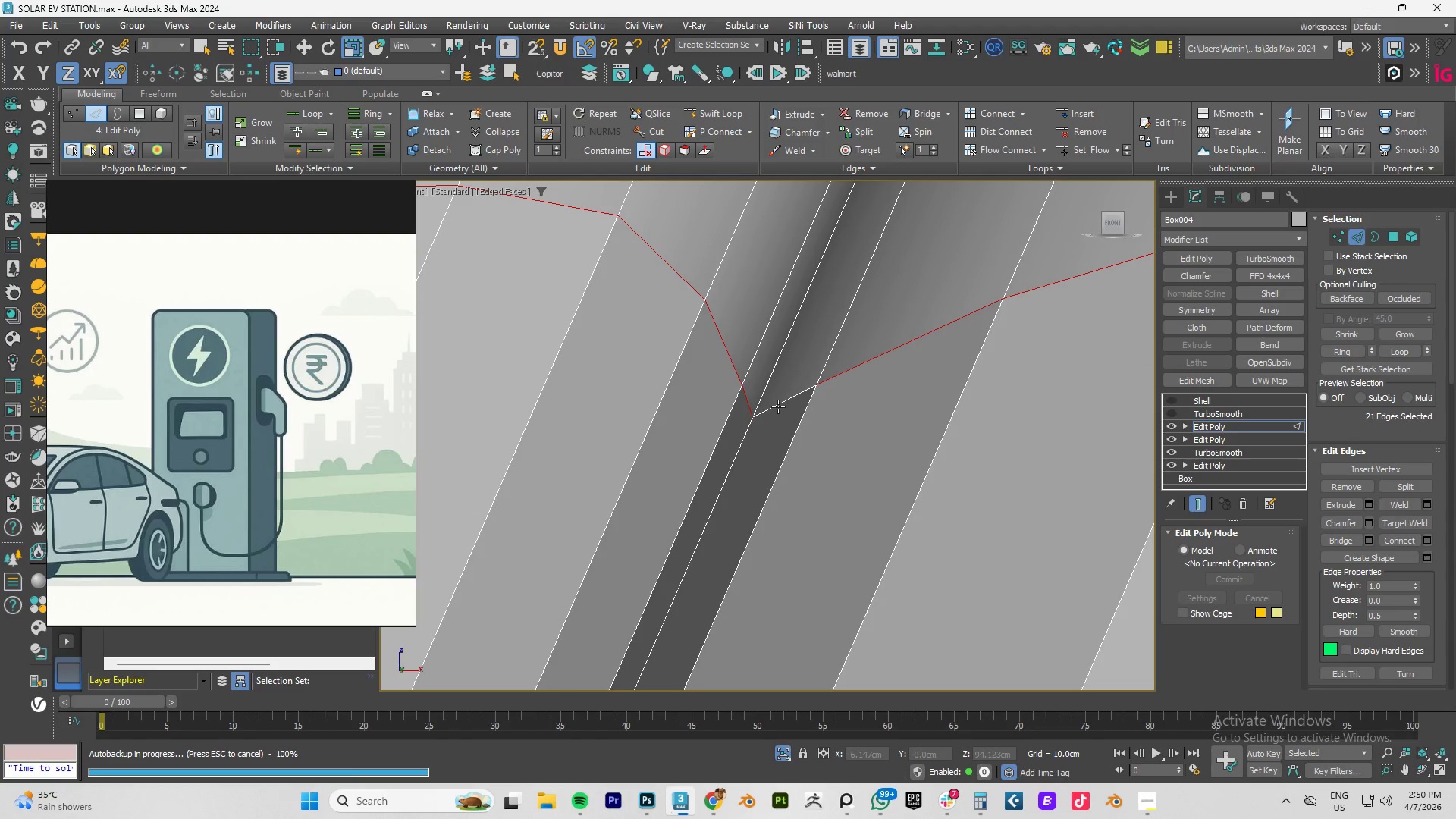 
hold_key(key=ControlLeft, duration=0.39)
left_click([778, 406])
 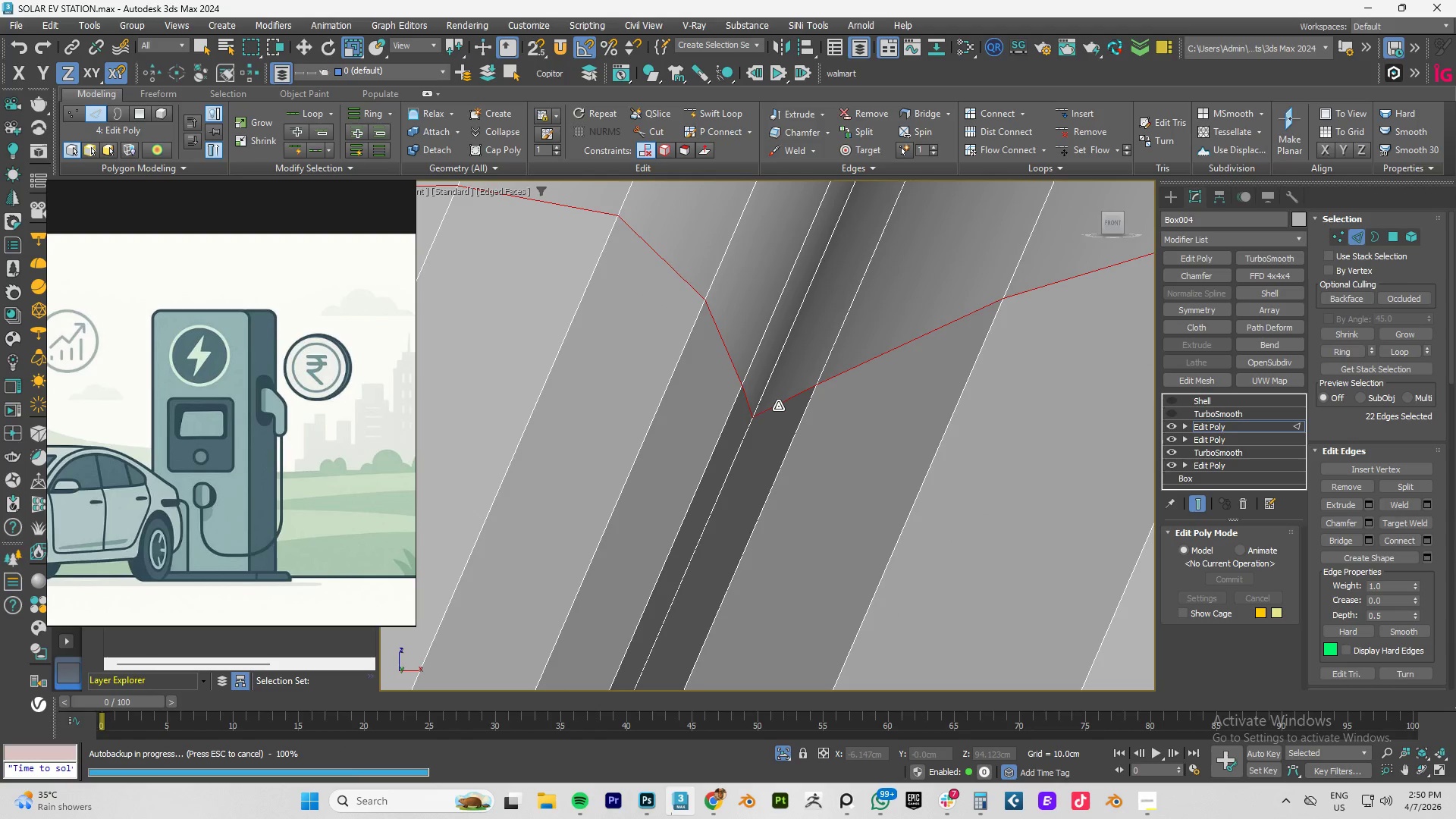 
scroll: coordinate [778, 406], scroll_direction: down, amount: 13.0
 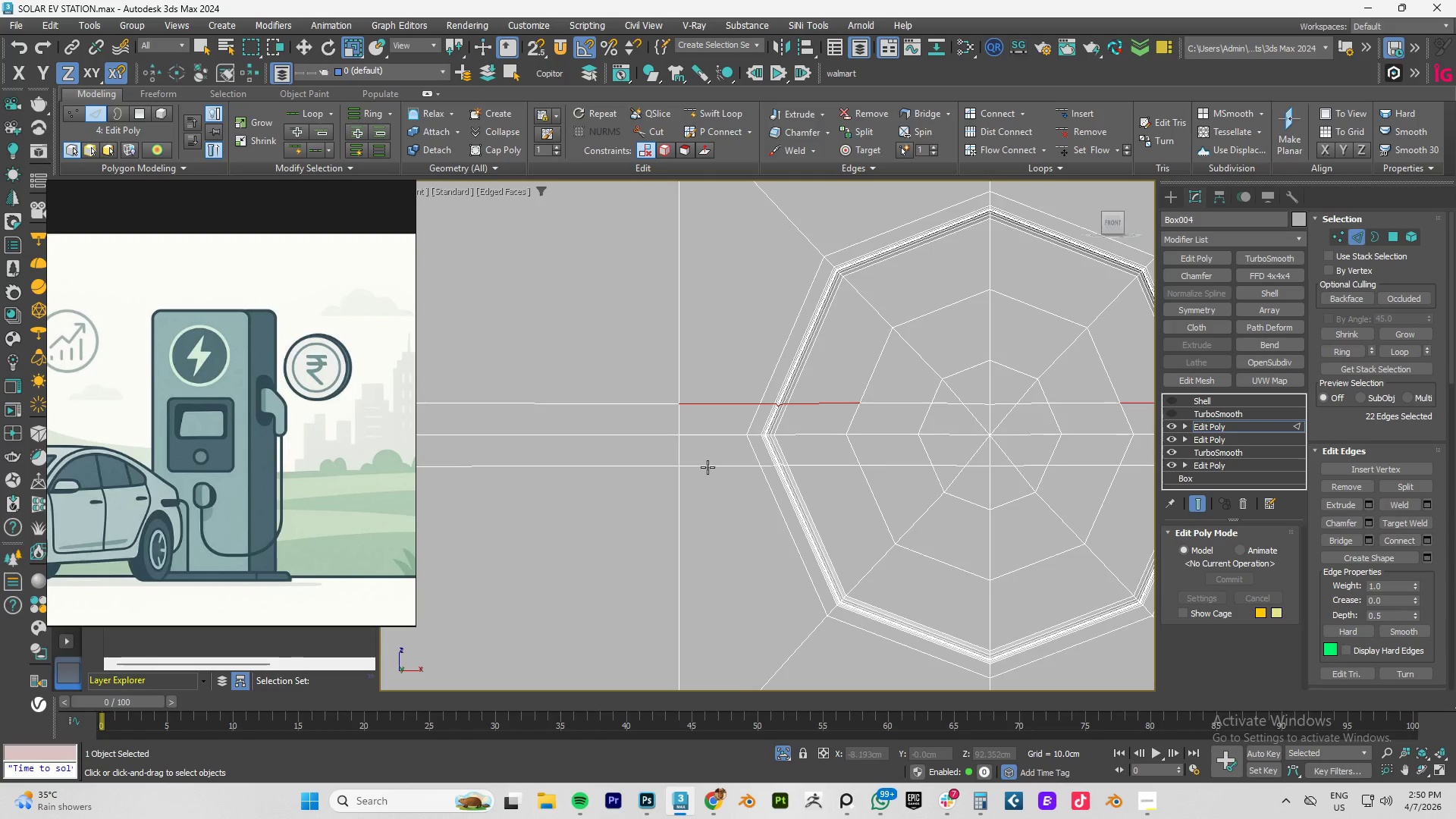 
hold_key(key=ControlLeft, duration=0.47)
left_click([717, 473])
 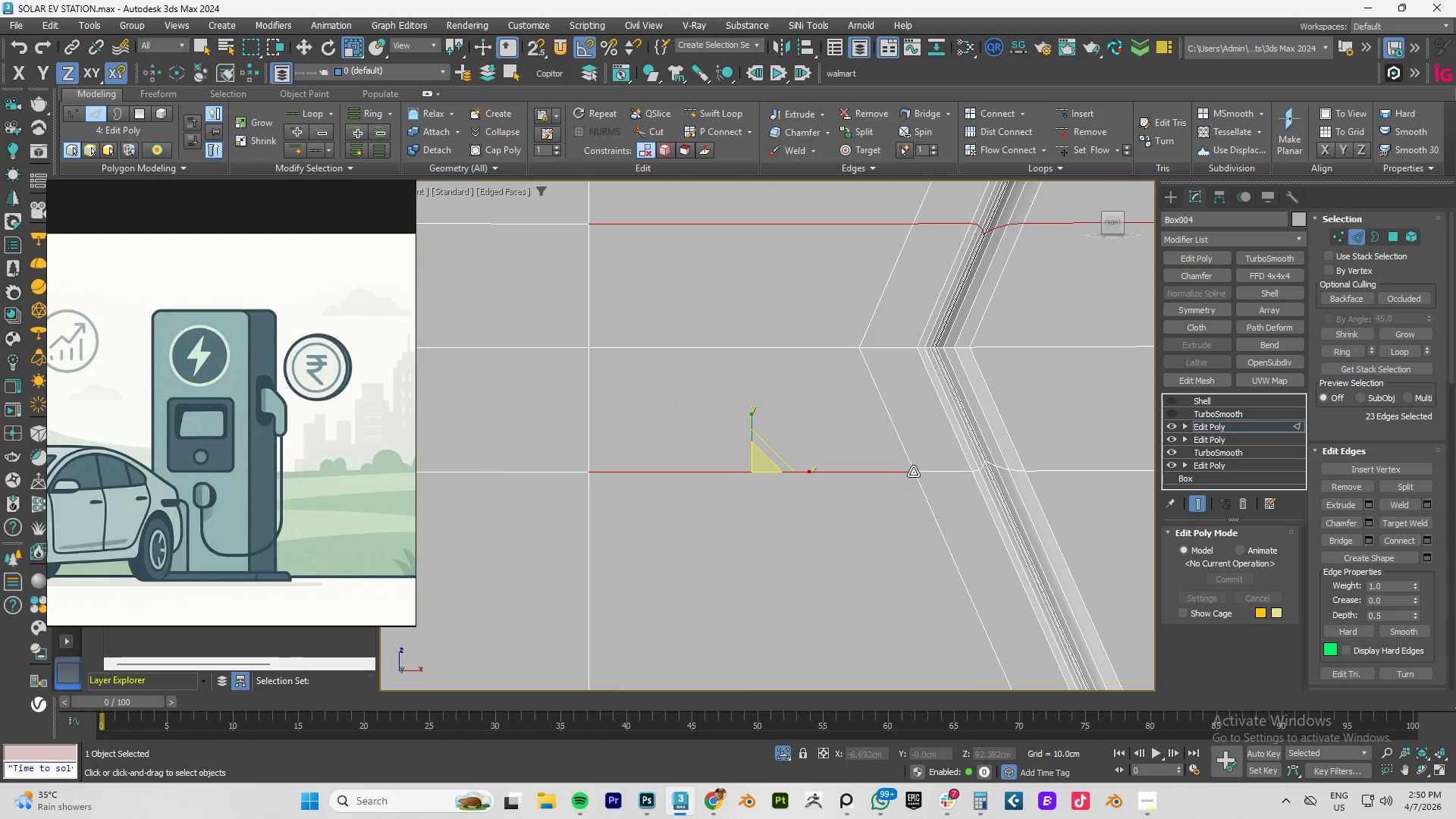 
scroll: coordinate [709, 463], scroll_direction: up, amount: 4.0
 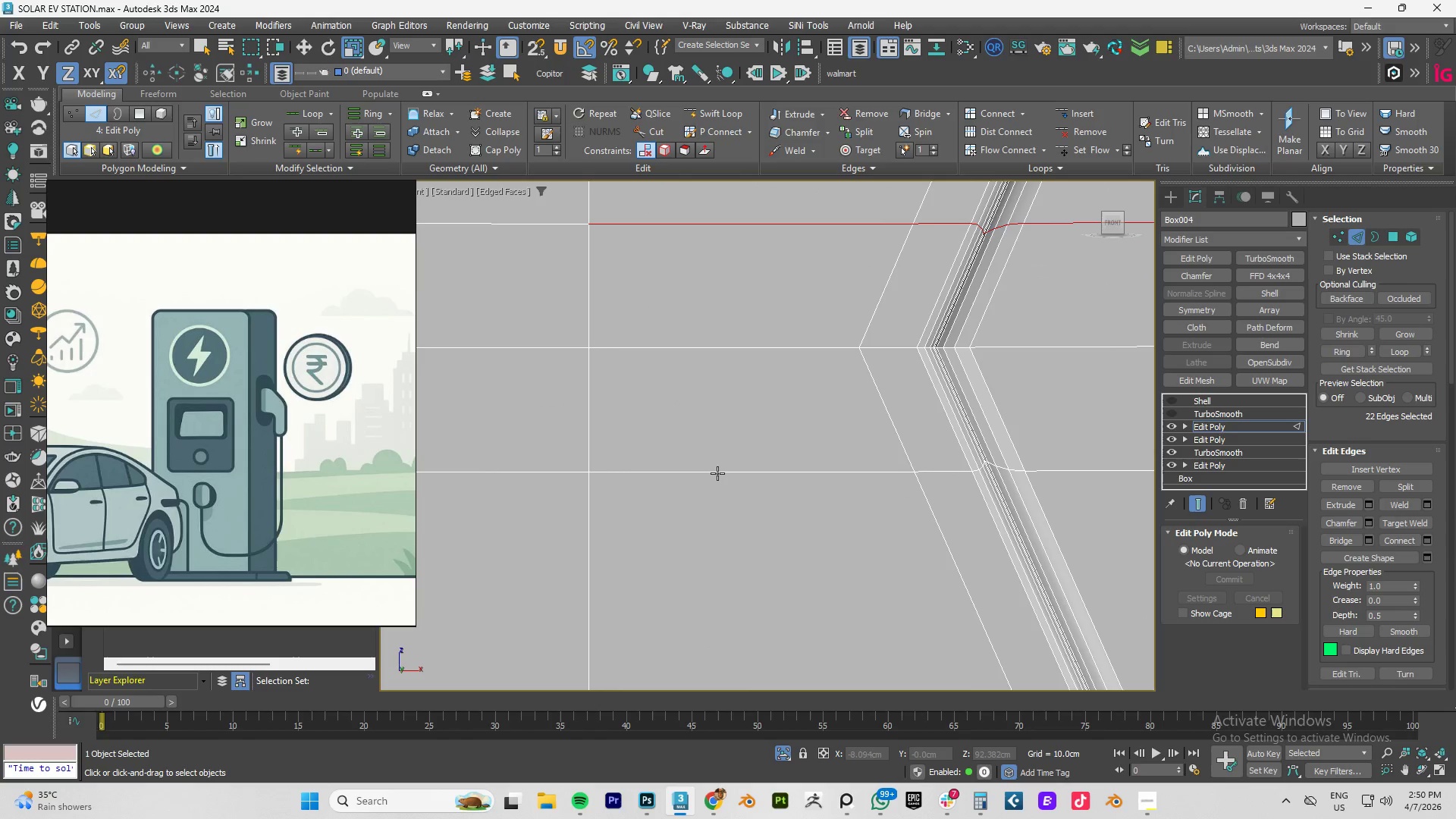 
hold_key(key=ControlLeft, duration=0.59)
left_click([933, 471])
 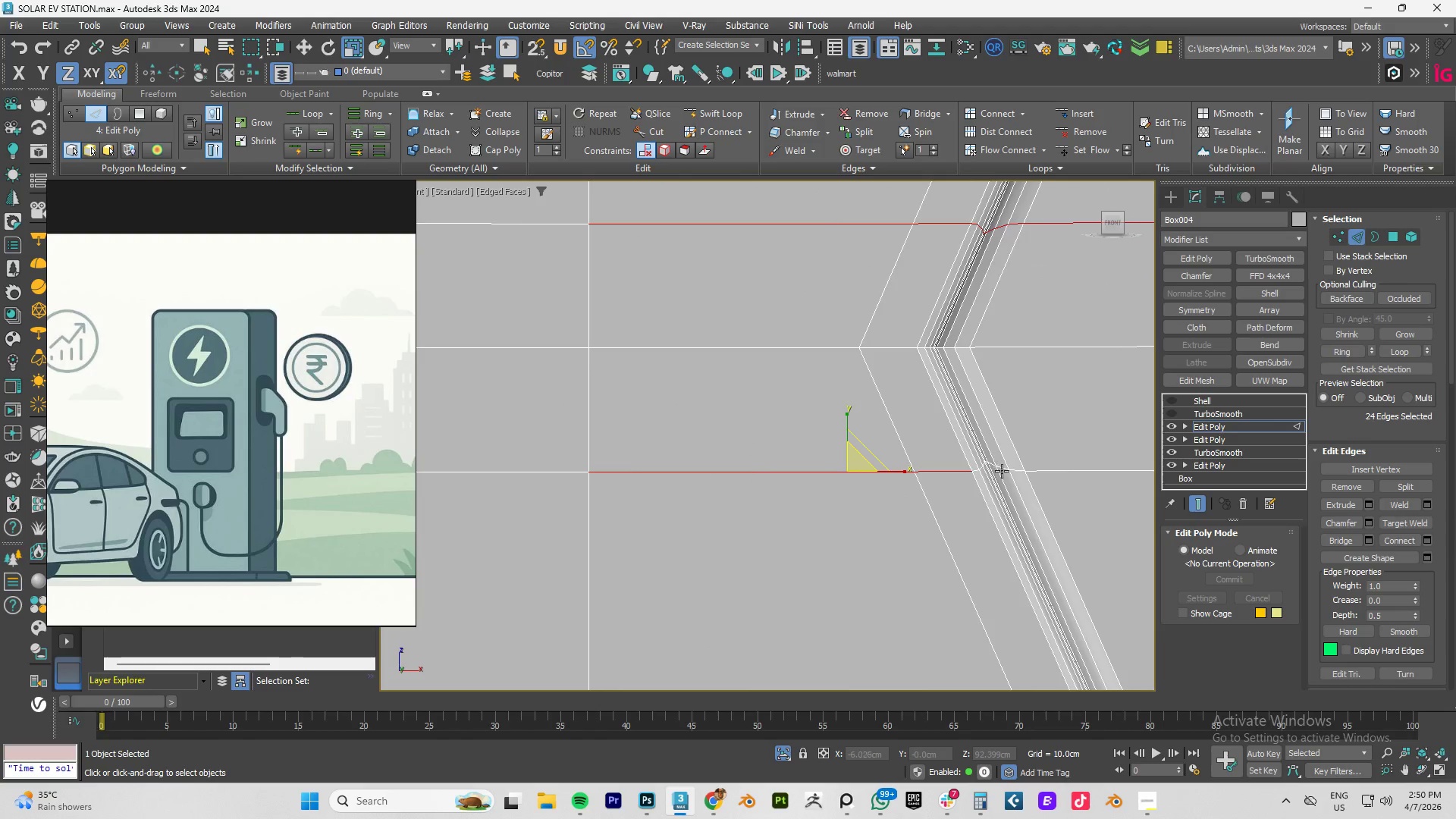 
hold_key(key=ControlLeft, duration=1.51)
 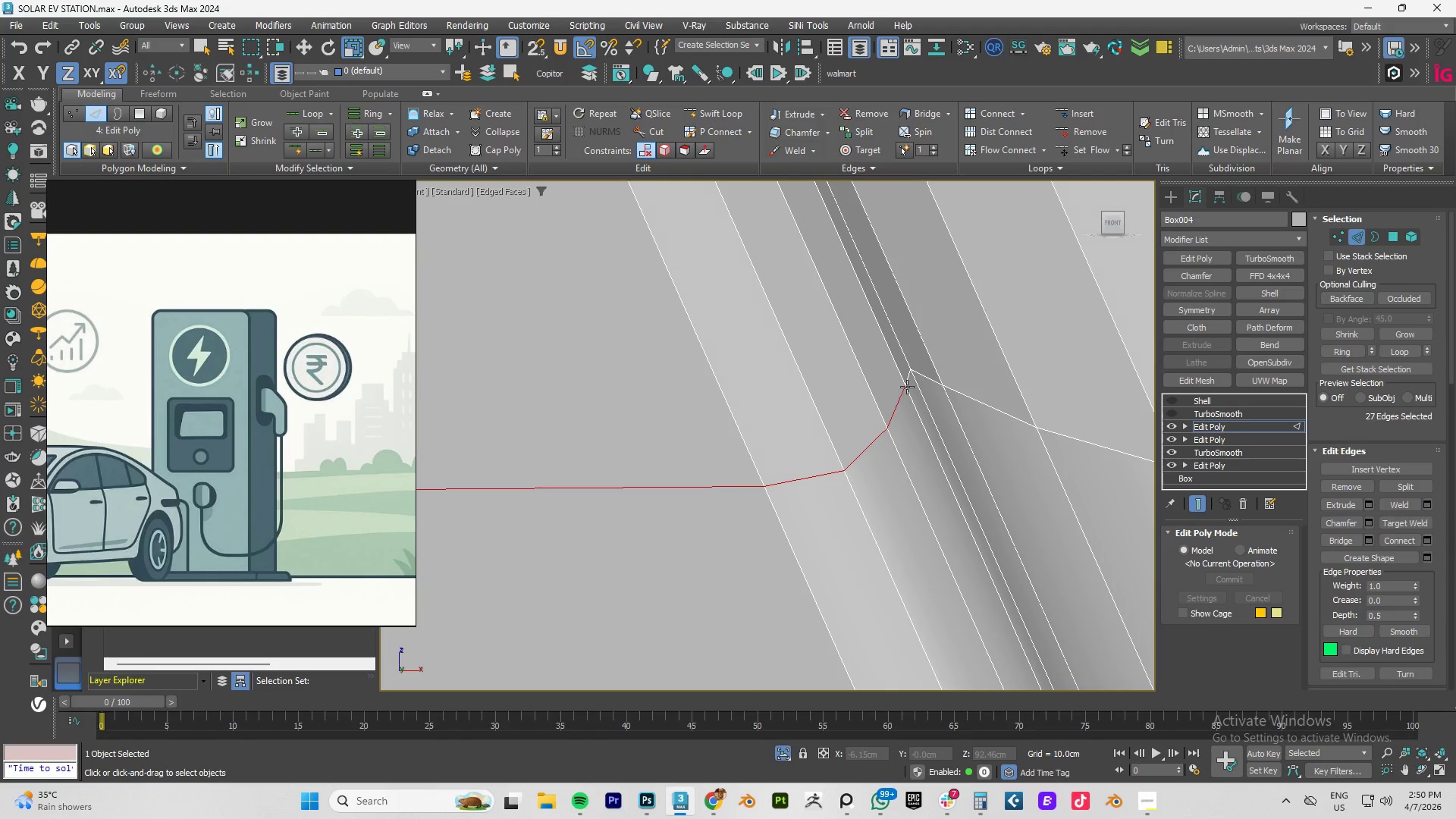 
scroll: coordinate [947, 462], scroll_direction: up, amount: 7.0
 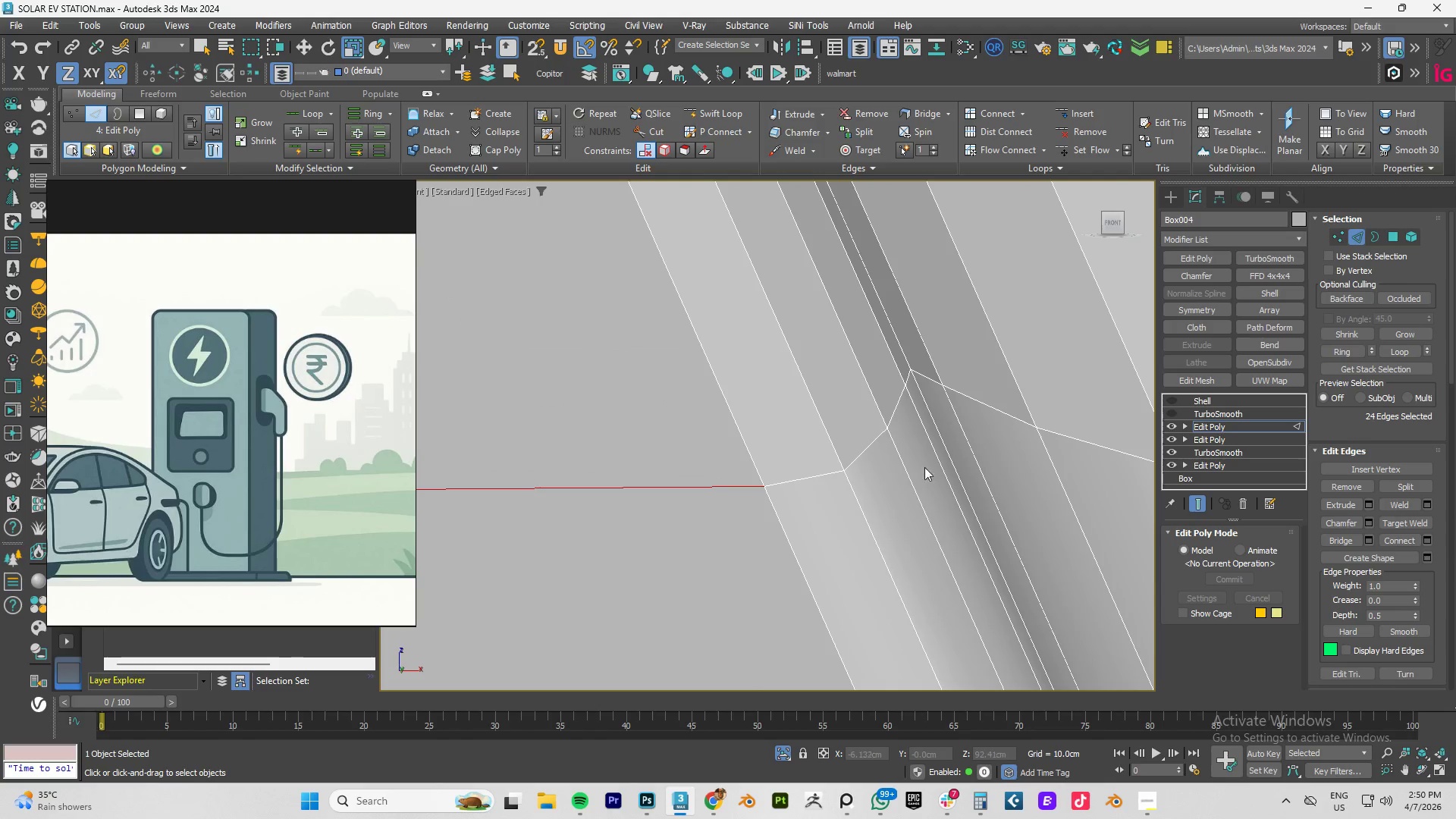 
left_click([812, 482])
 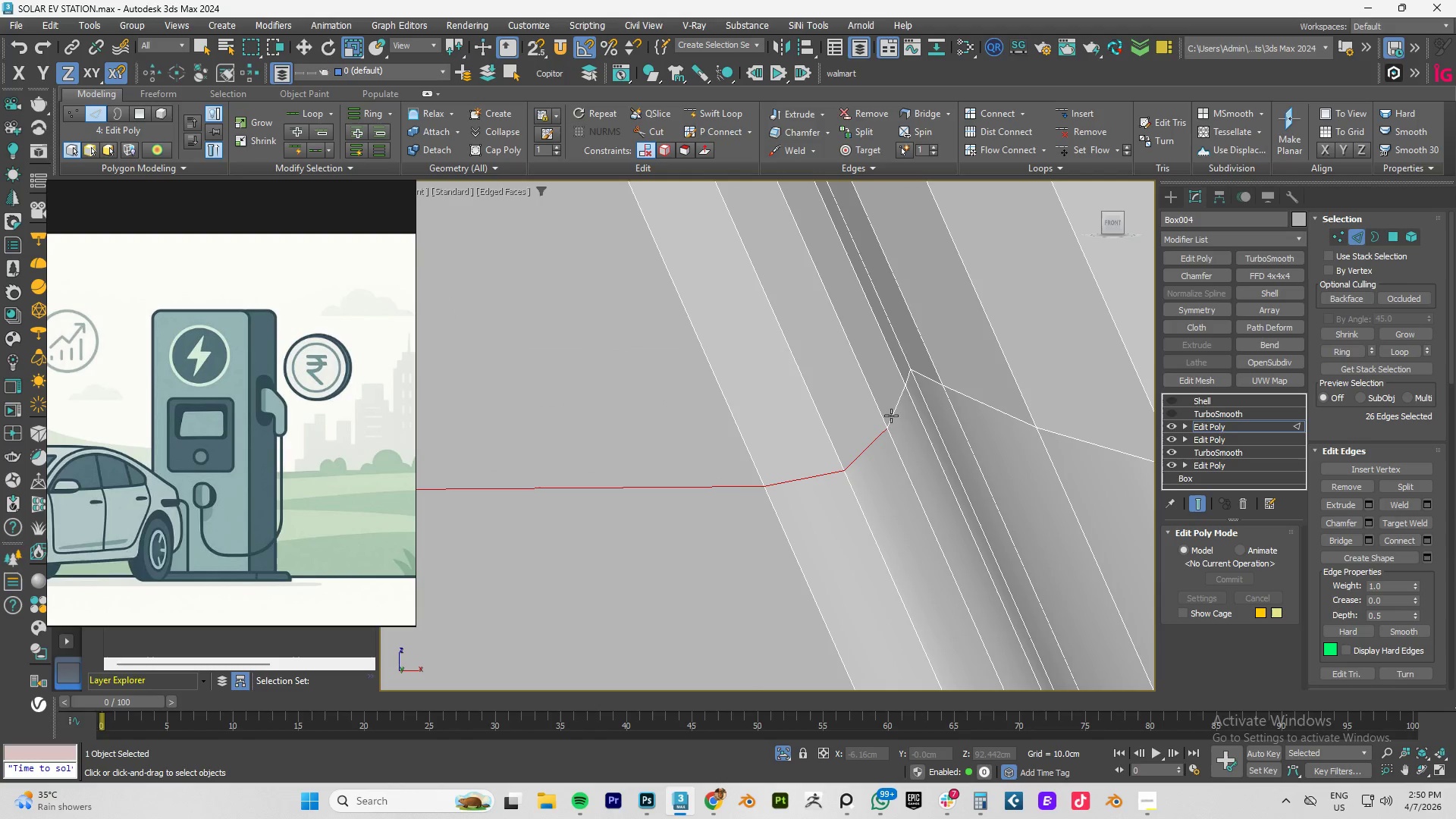 
hold_key(key=ControlLeft, duration=1.52)
left_click([909, 380])
 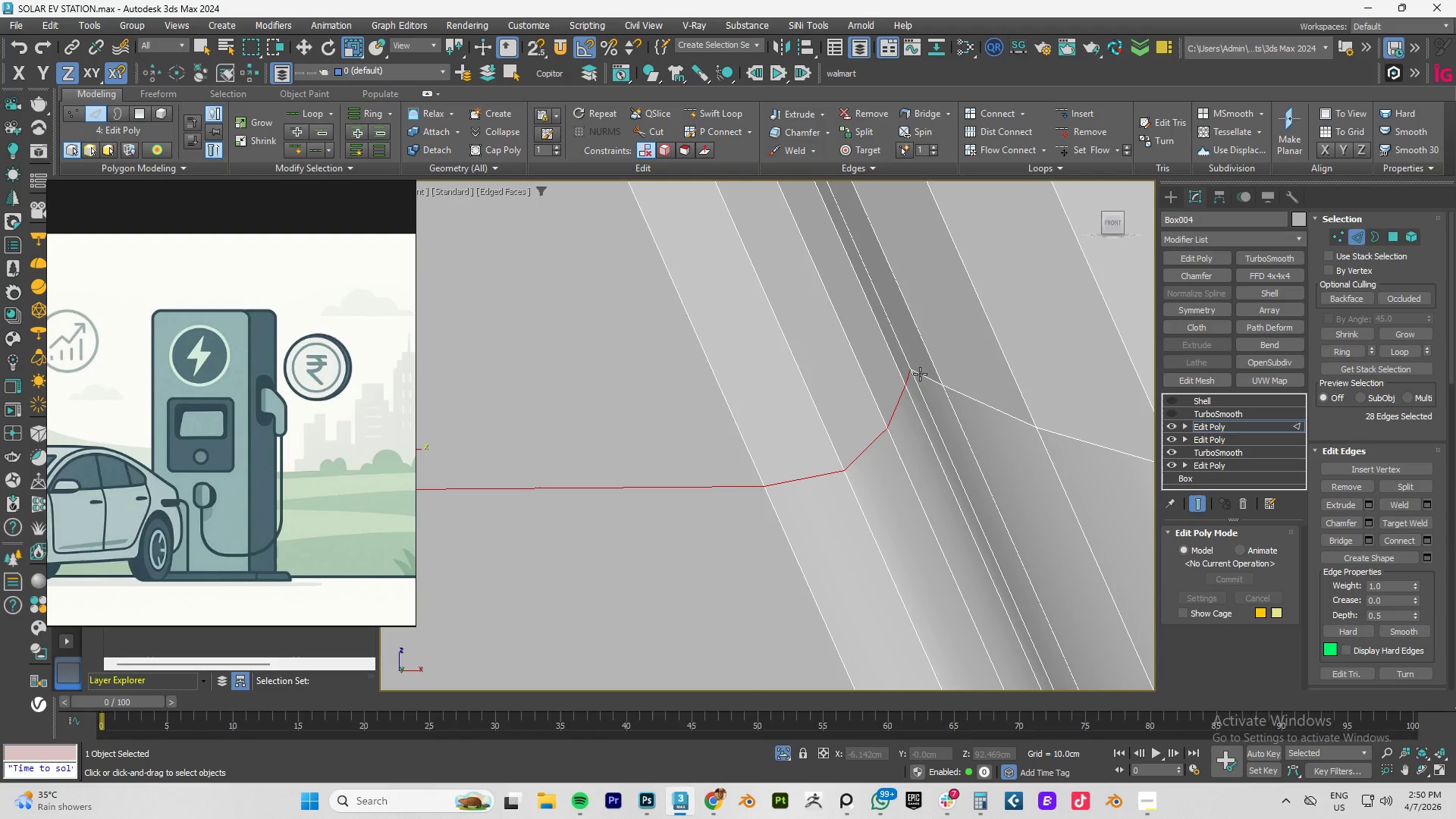 
hold_key(key=ControlLeft, duration=0.7)
double_click([974, 399])
 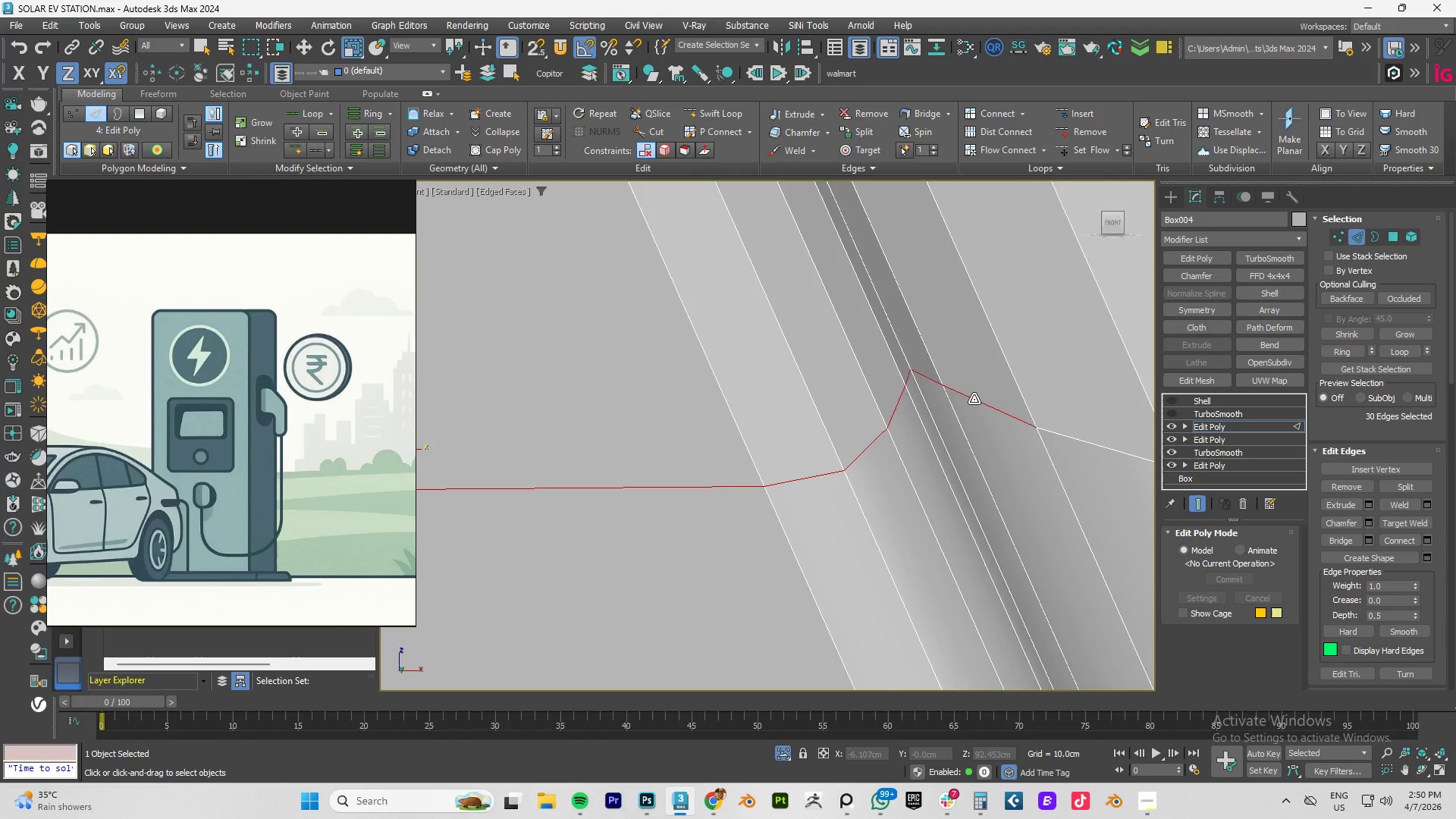 
hold_key(key=ControlLeft, duration=2.11)
scroll: coordinate [741, 408], scroll_direction: down, amount: 7.0
 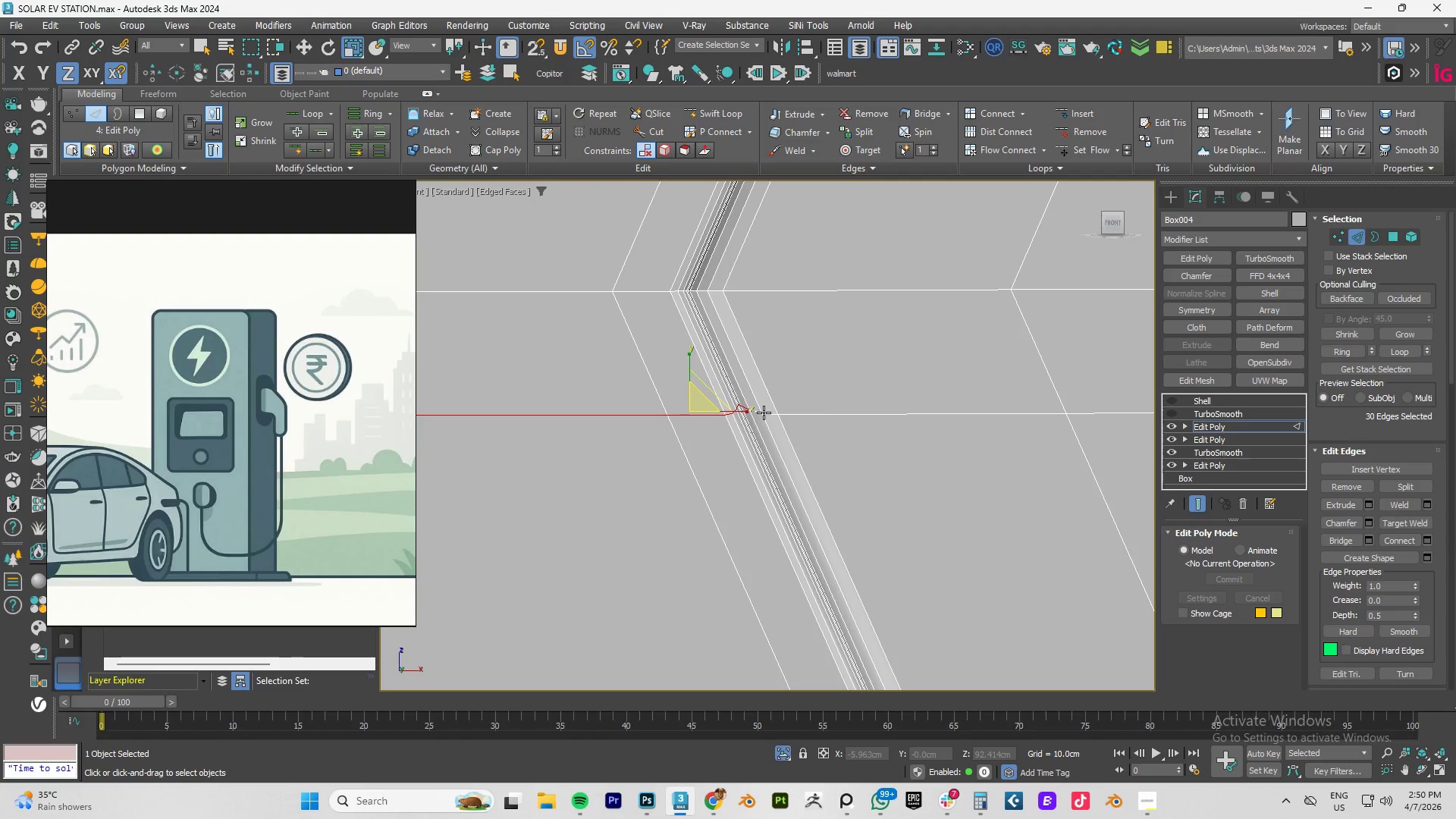 
hold_key(key=ControlLeft, duration=1.42)
 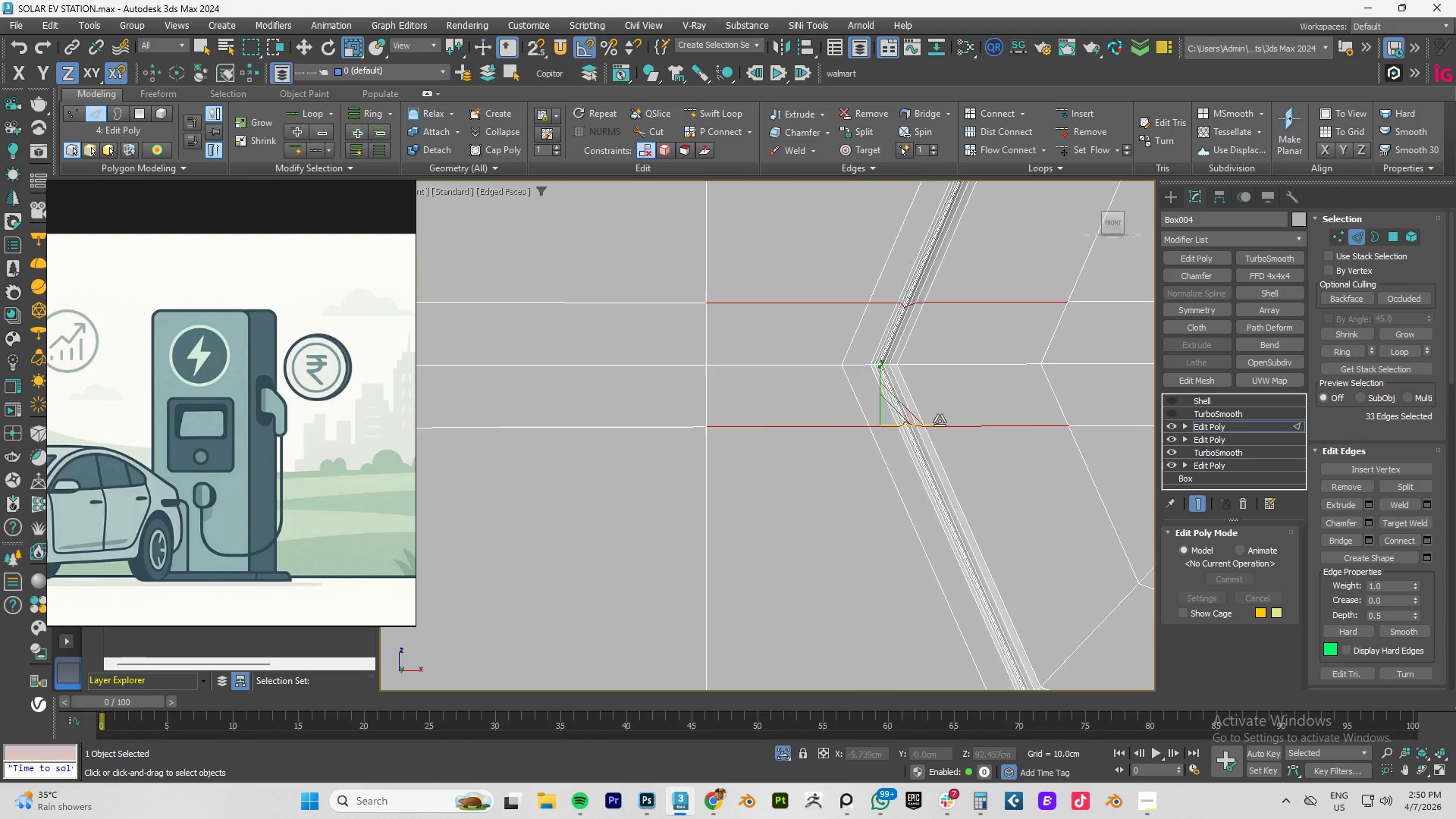 
scroll: coordinate [754, 412], scroll_direction: up, amount: 5.0
 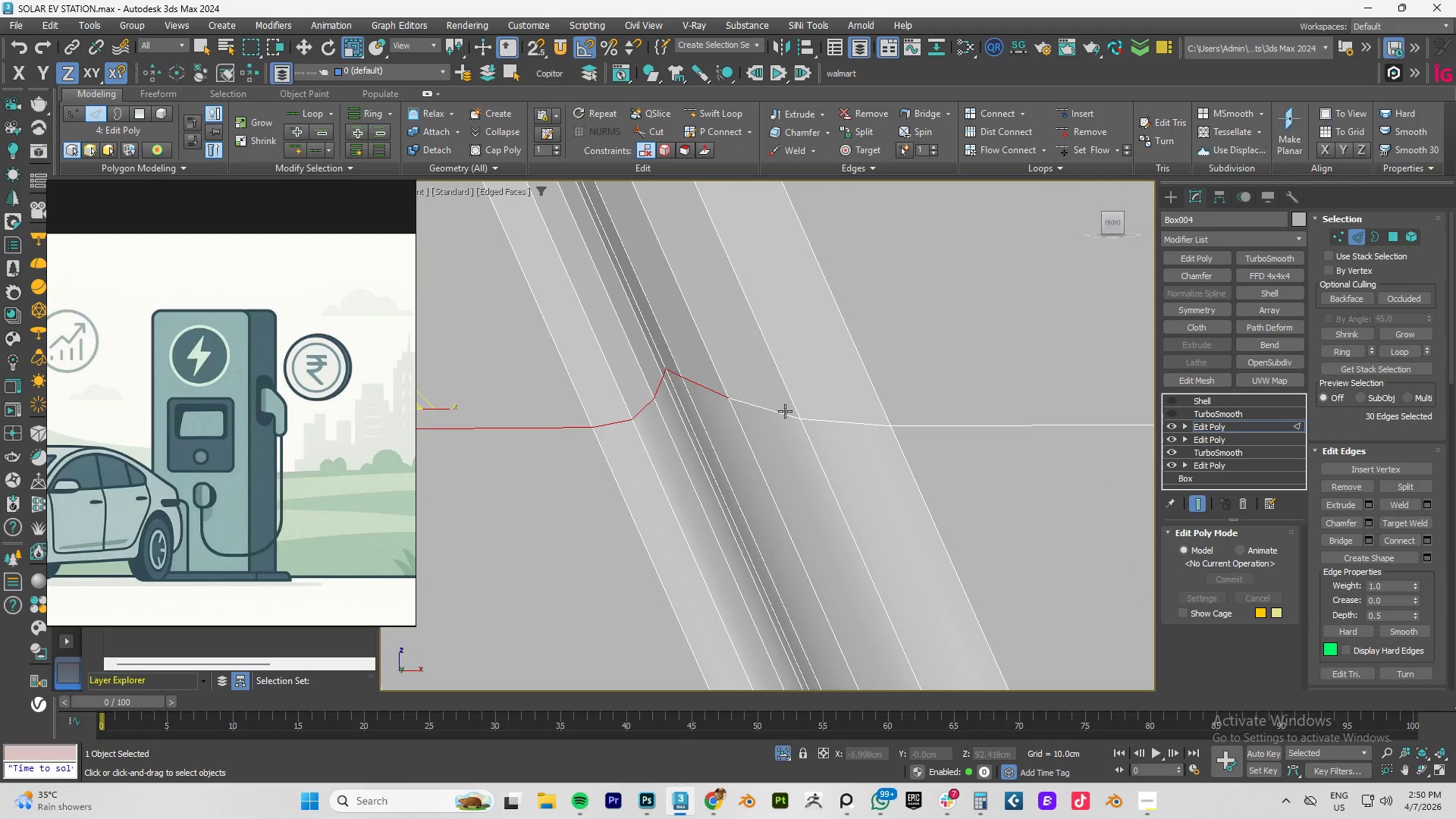 
left_click([767, 409])
 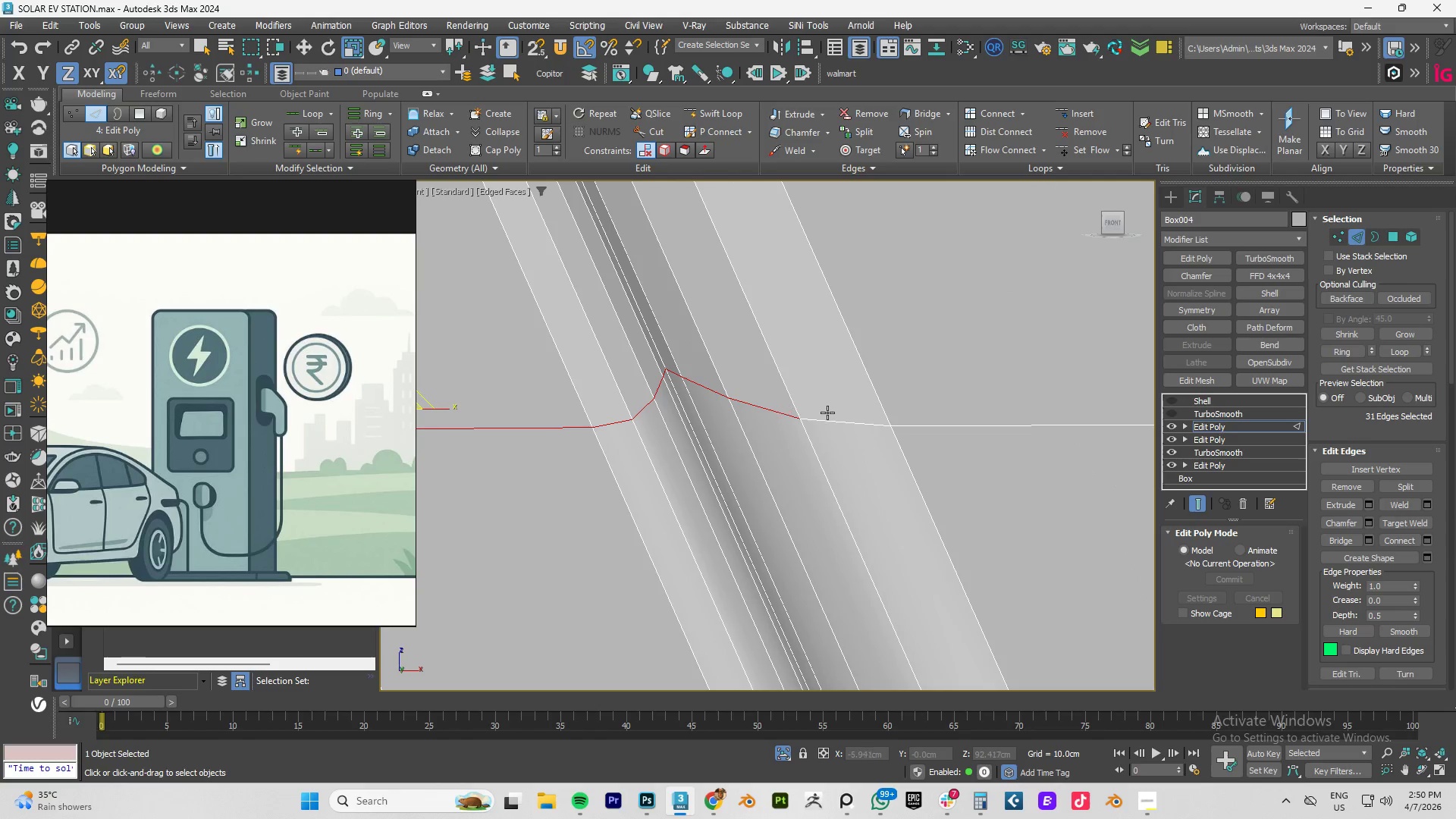 
double_click([829, 413])
 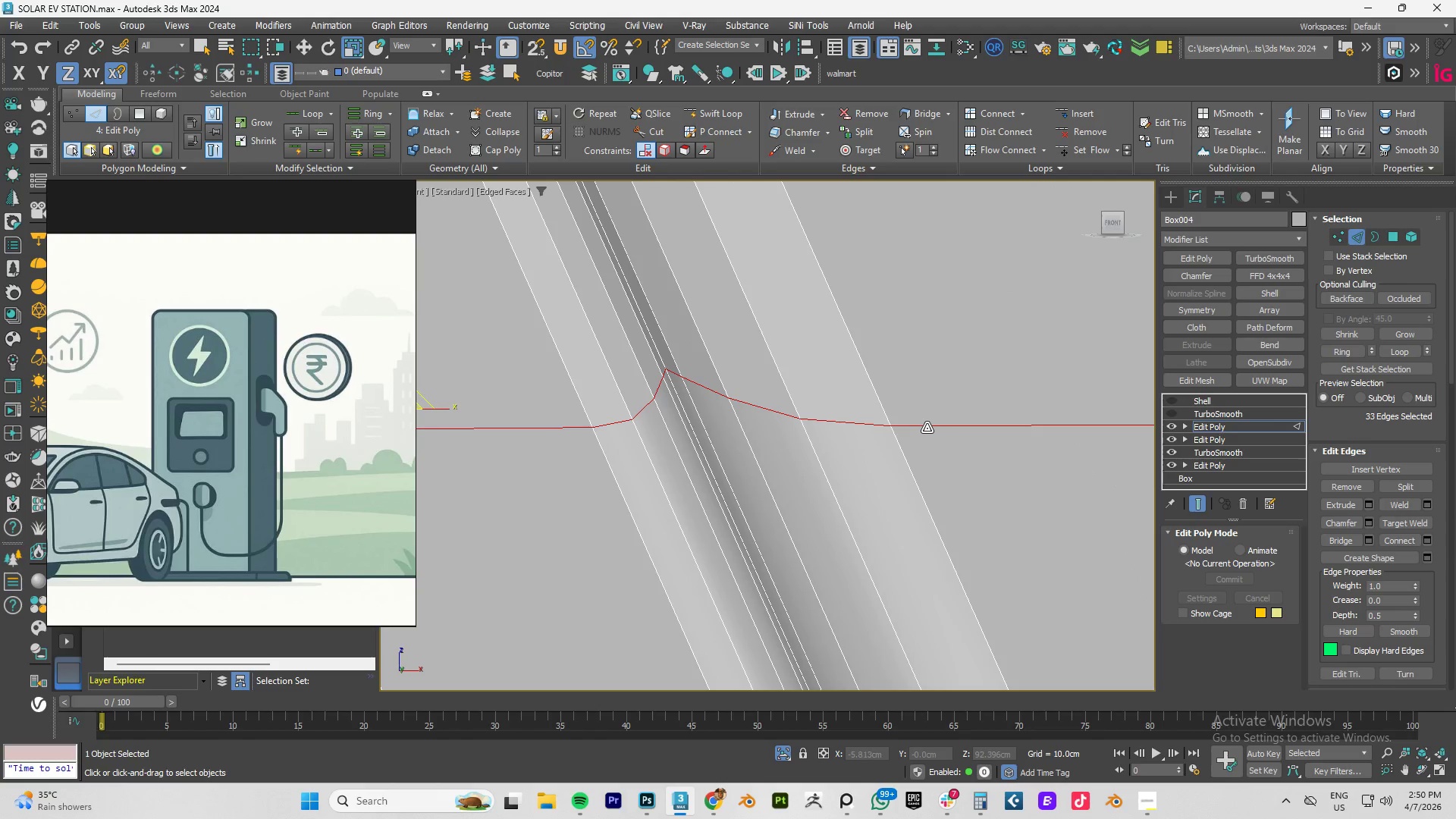 
scroll: coordinate [928, 425], scroll_direction: down, amount: 7.0
 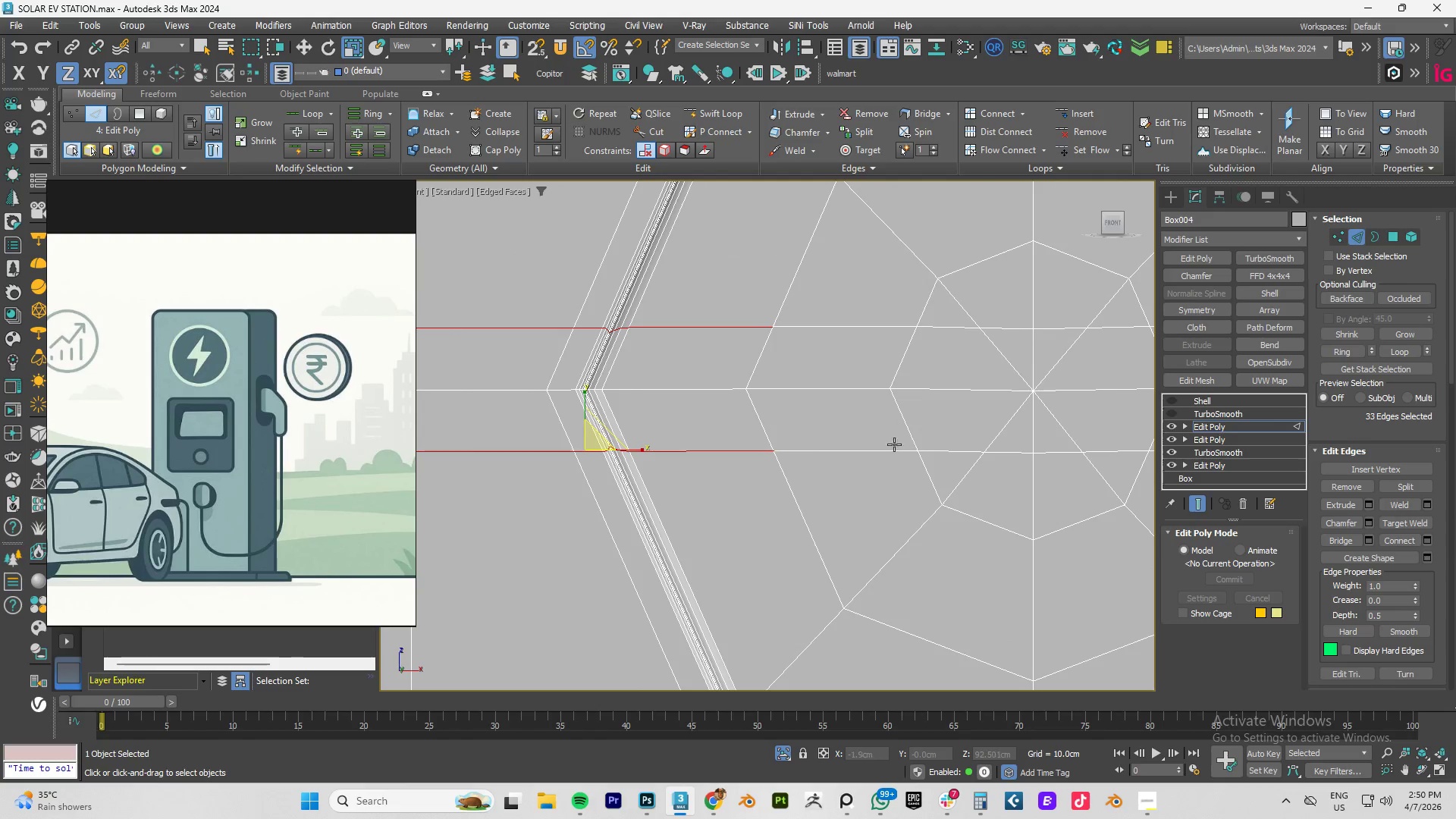 
hold_key(key=ControlLeft, duration=1.5)
 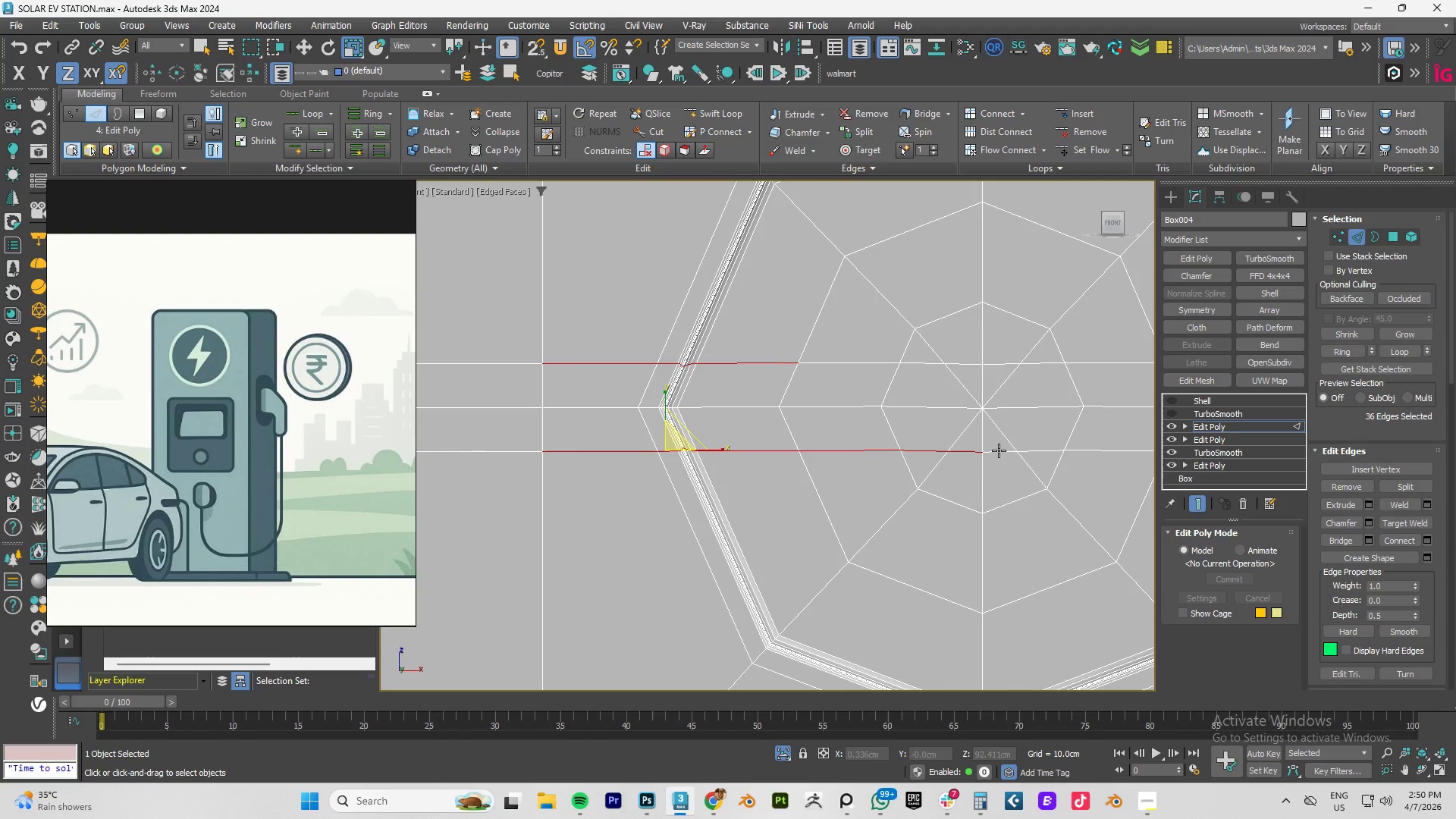 
scroll: coordinate [859, 450], scroll_direction: down, amount: 1.0
 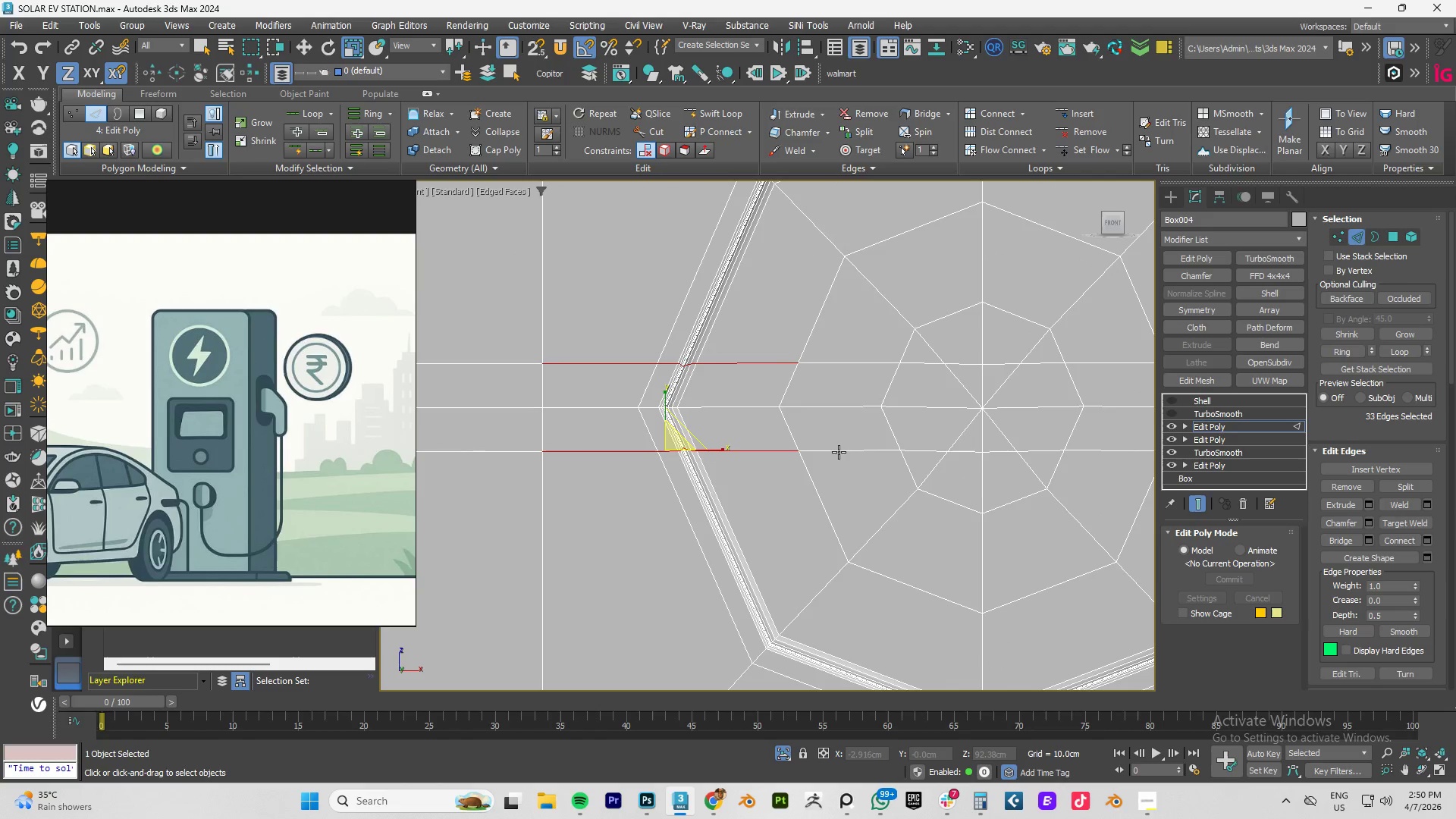 
left_click([836, 453])
 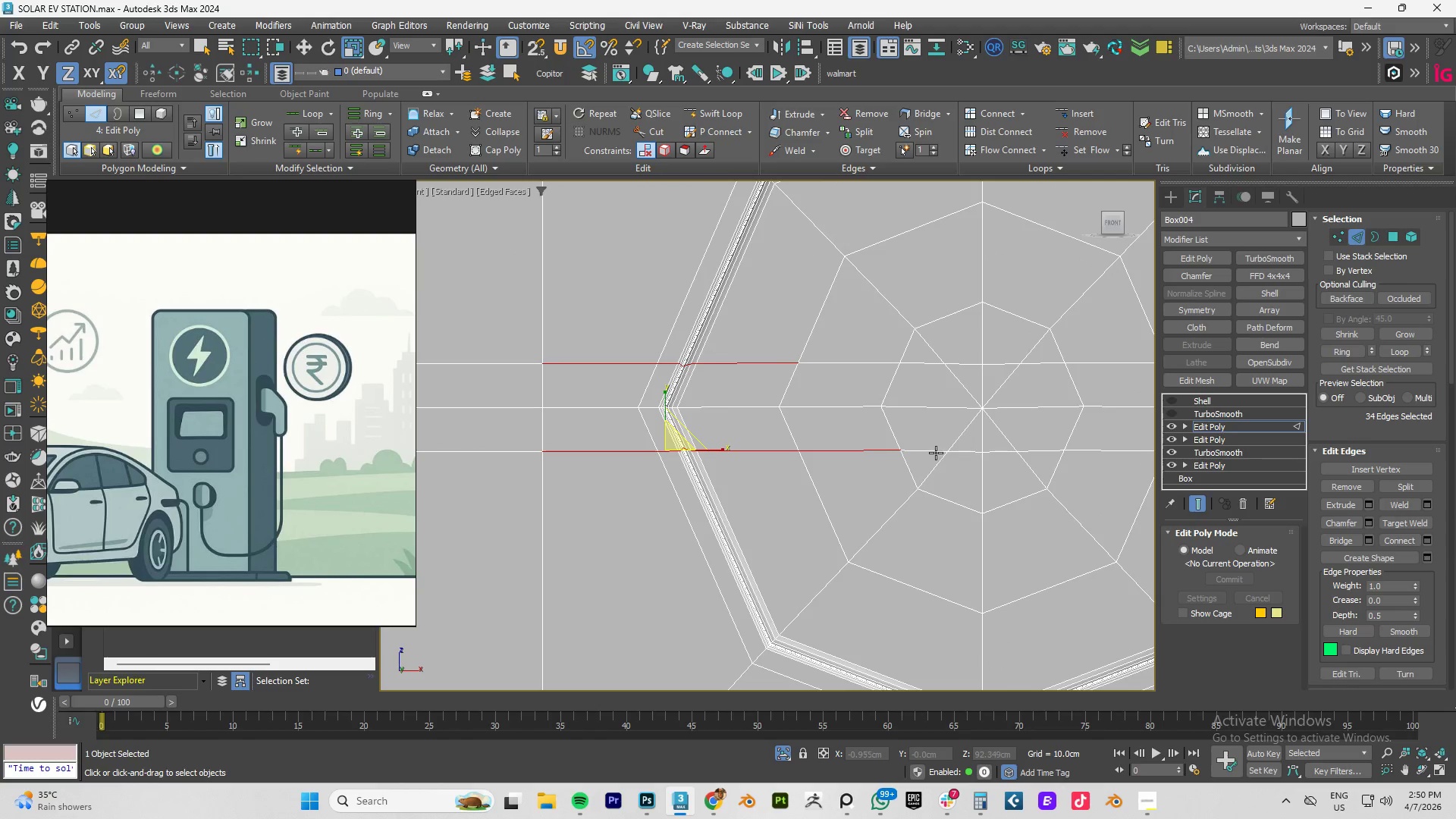 
left_click([917, 450])
 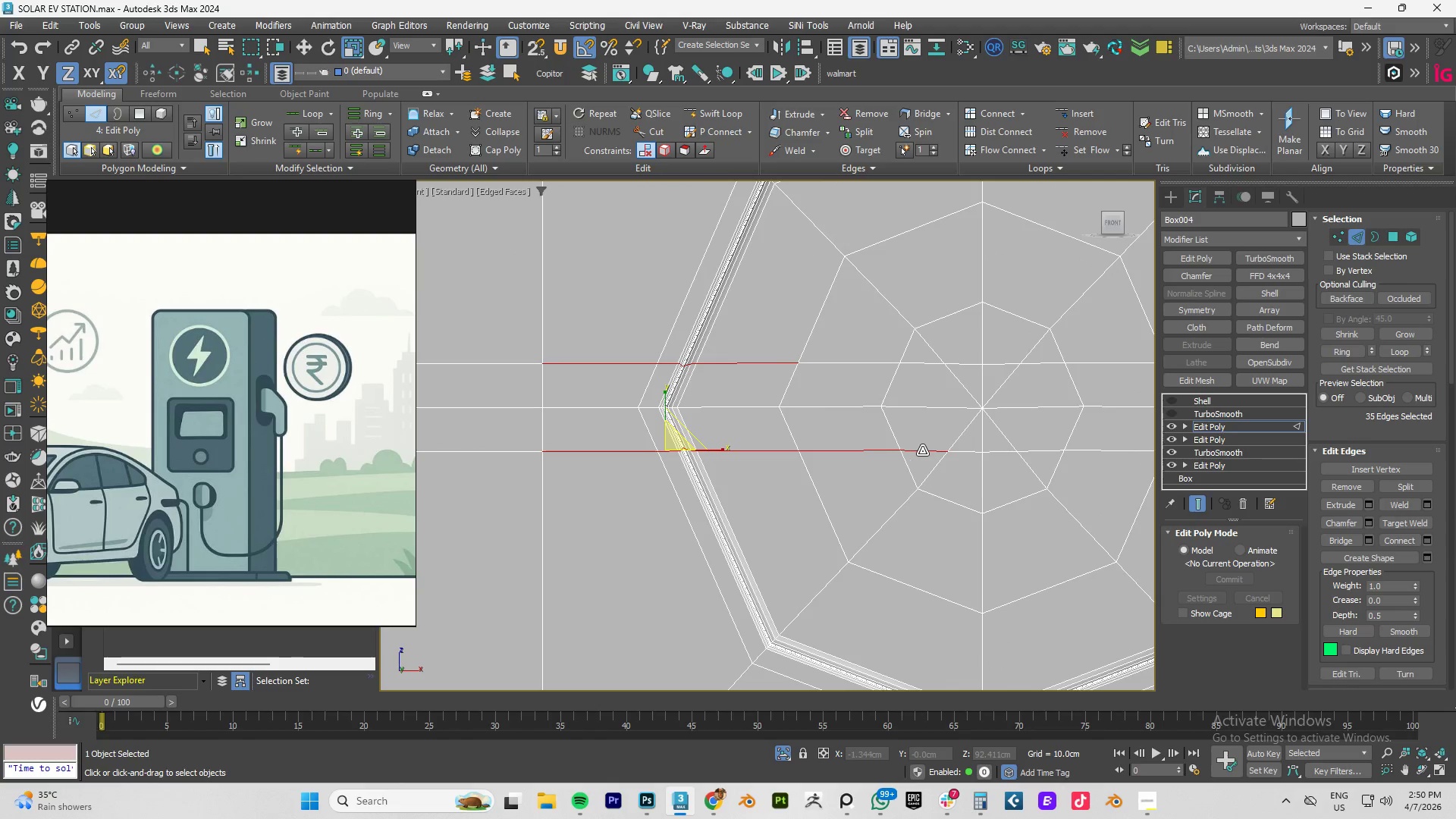 
hold_key(key=ControlLeft, duration=1.51)
double_click([955, 450])
 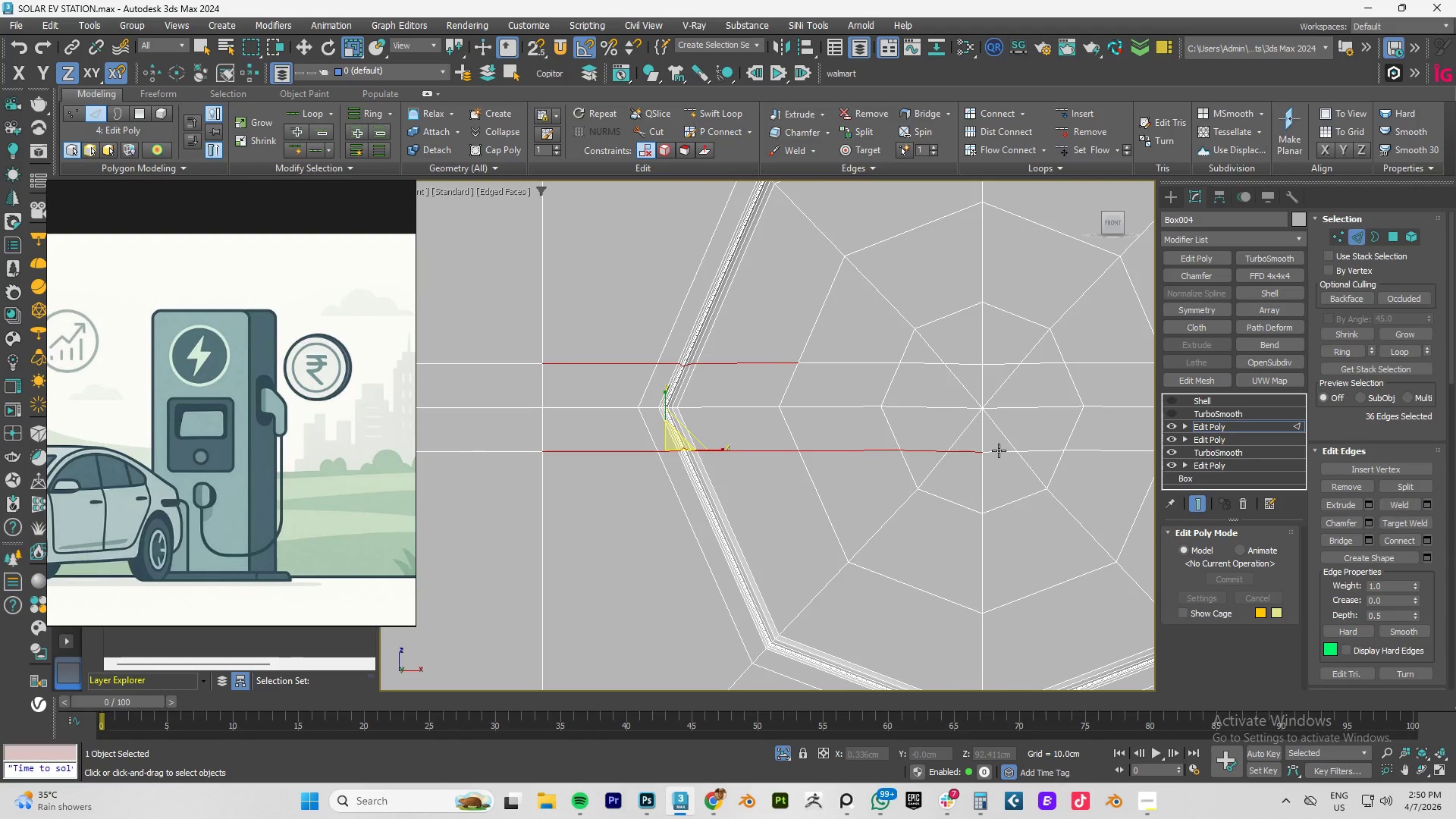 
triple_click([999, 450])
 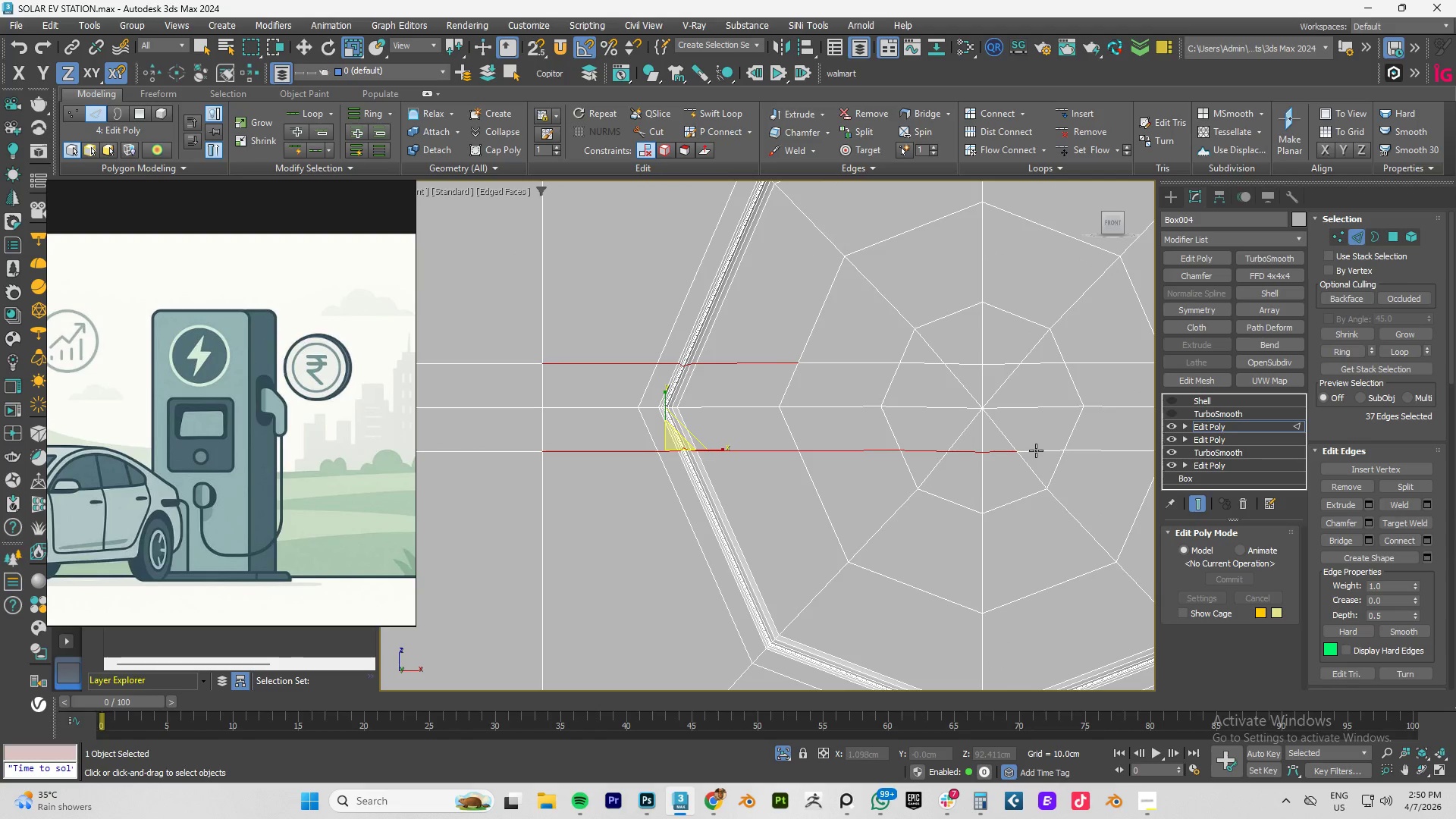 
triple_click([1036, 450])
 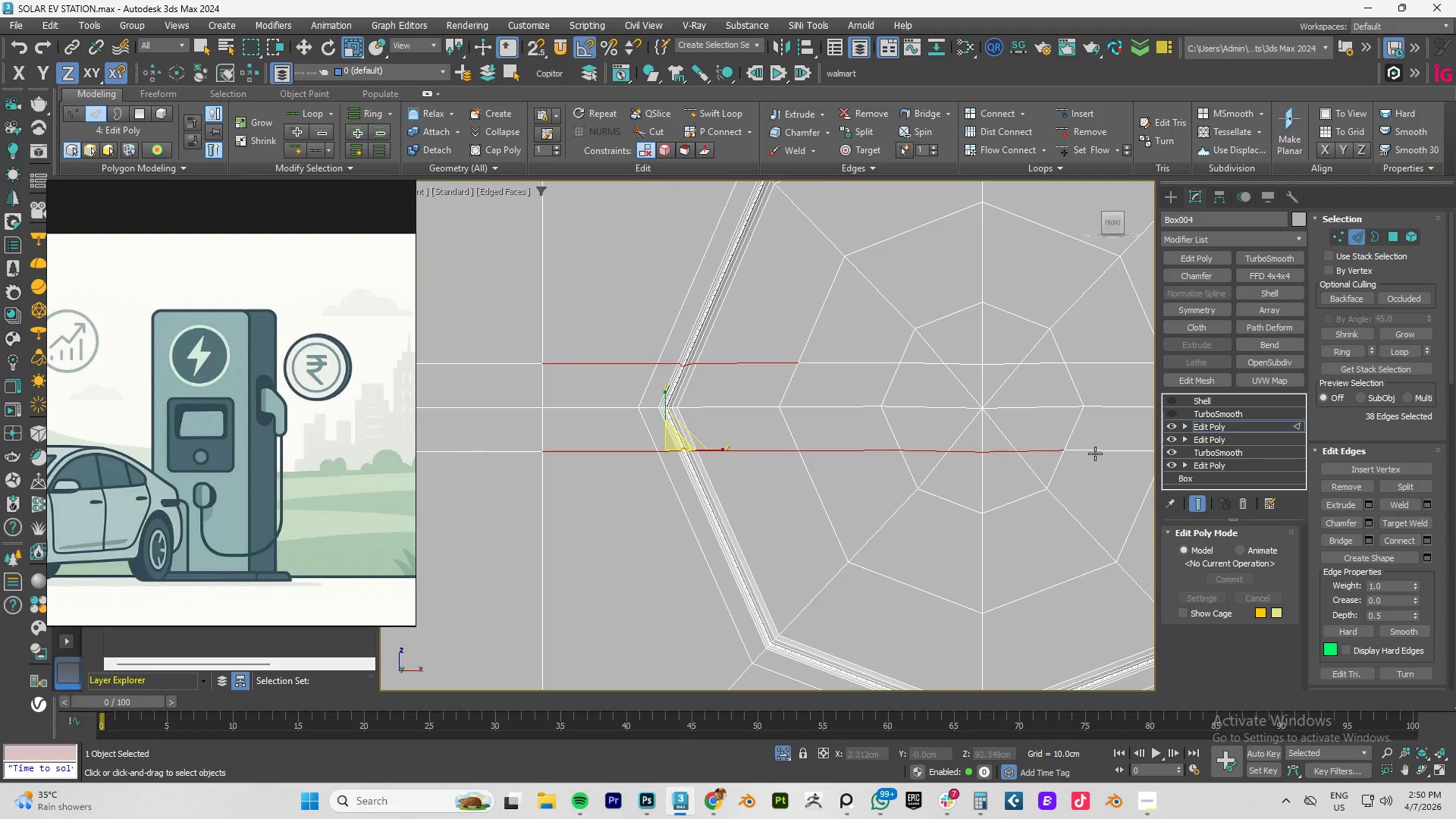 
triple_click([1095, 453])
 